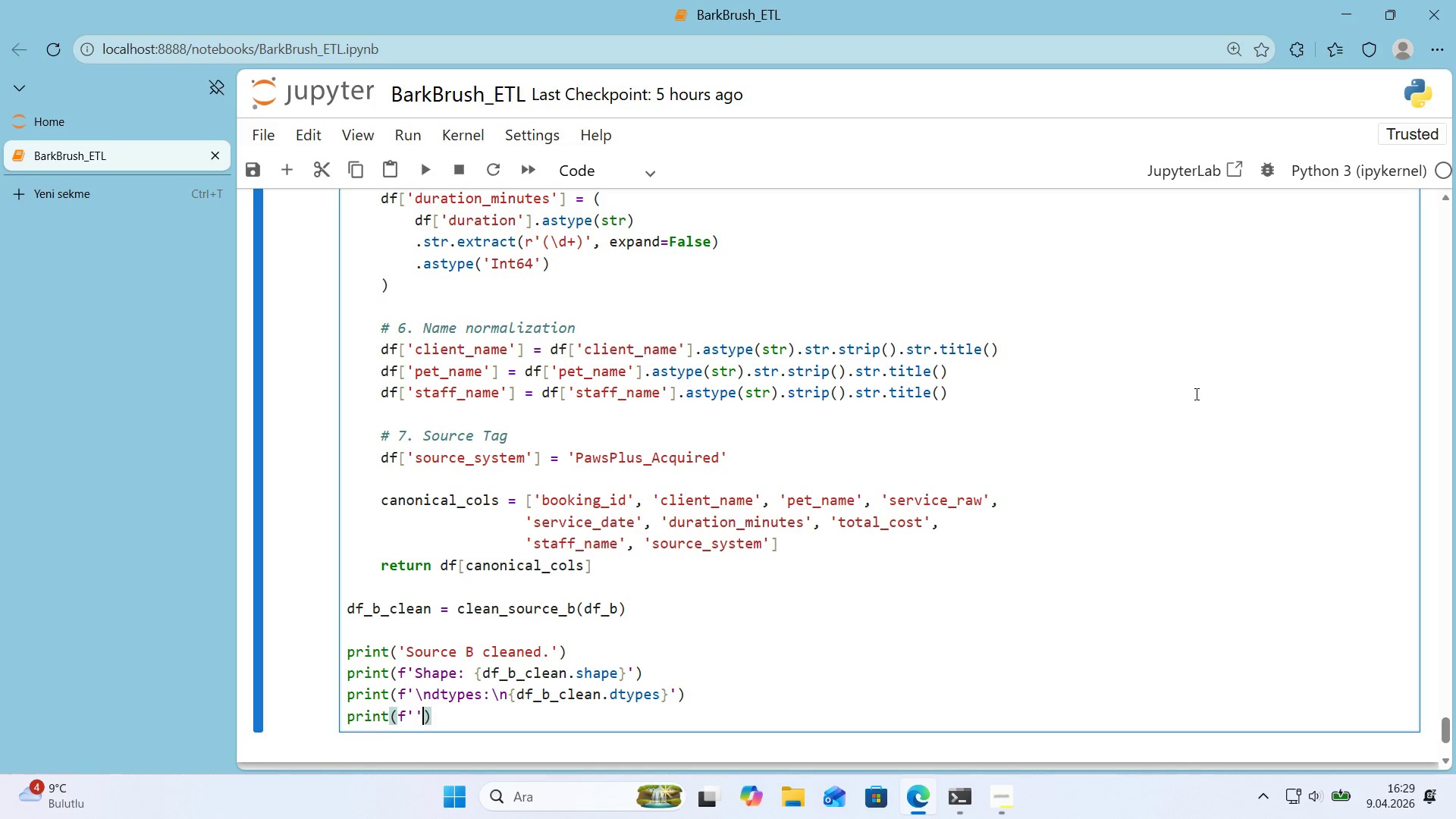 
key(ArrowLeft)
 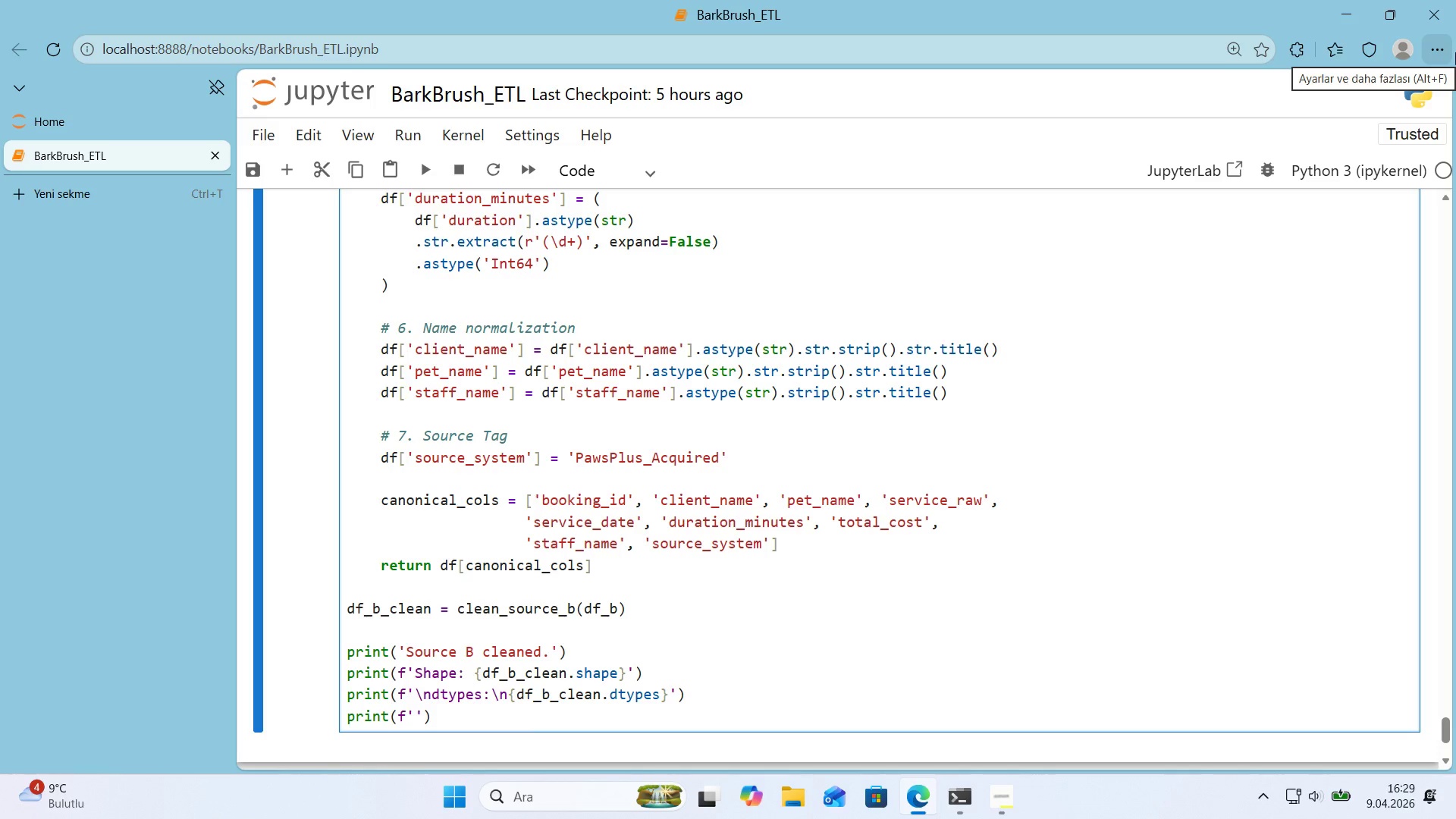 
wait(26.41)
 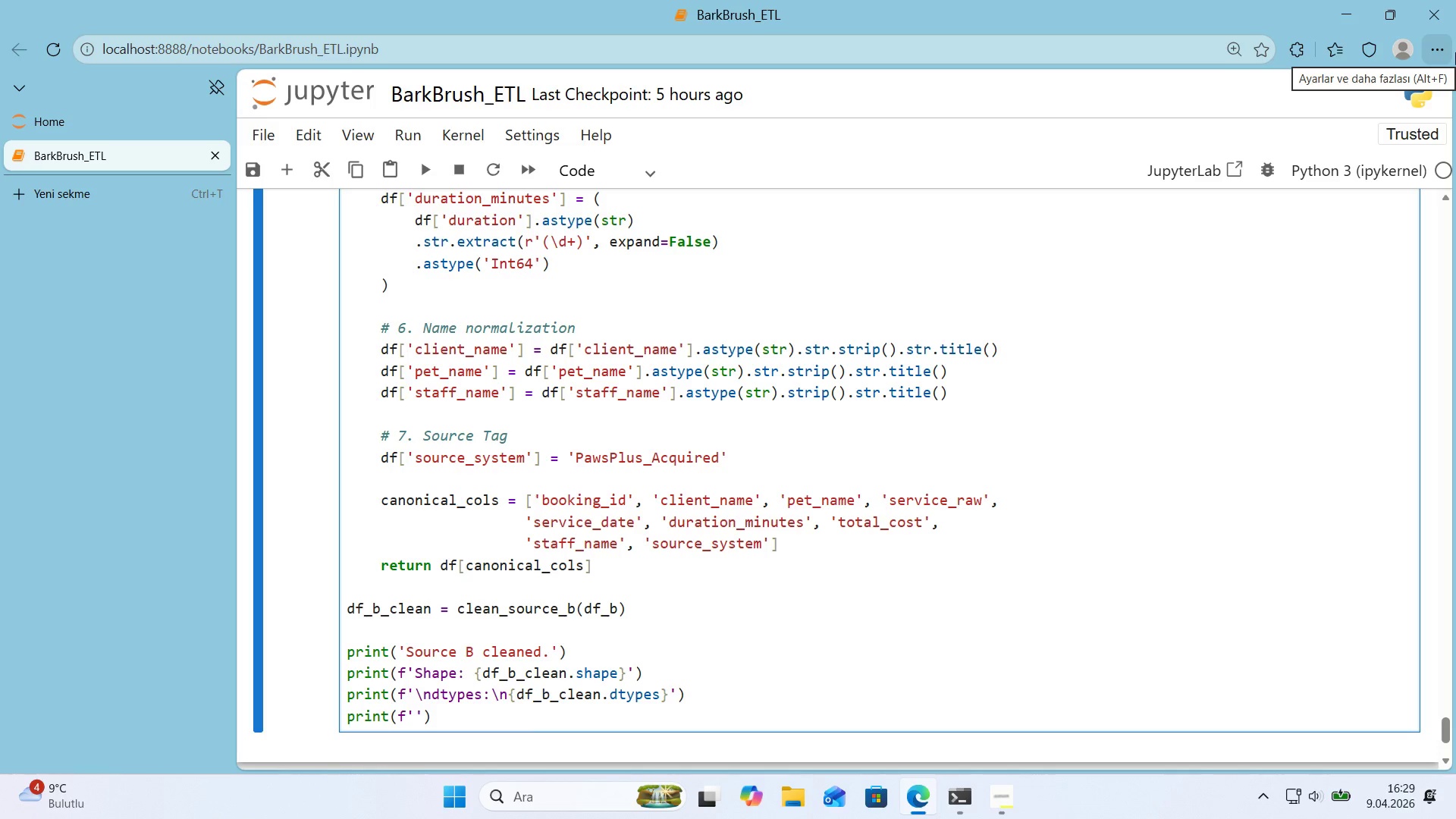 
key(N)
 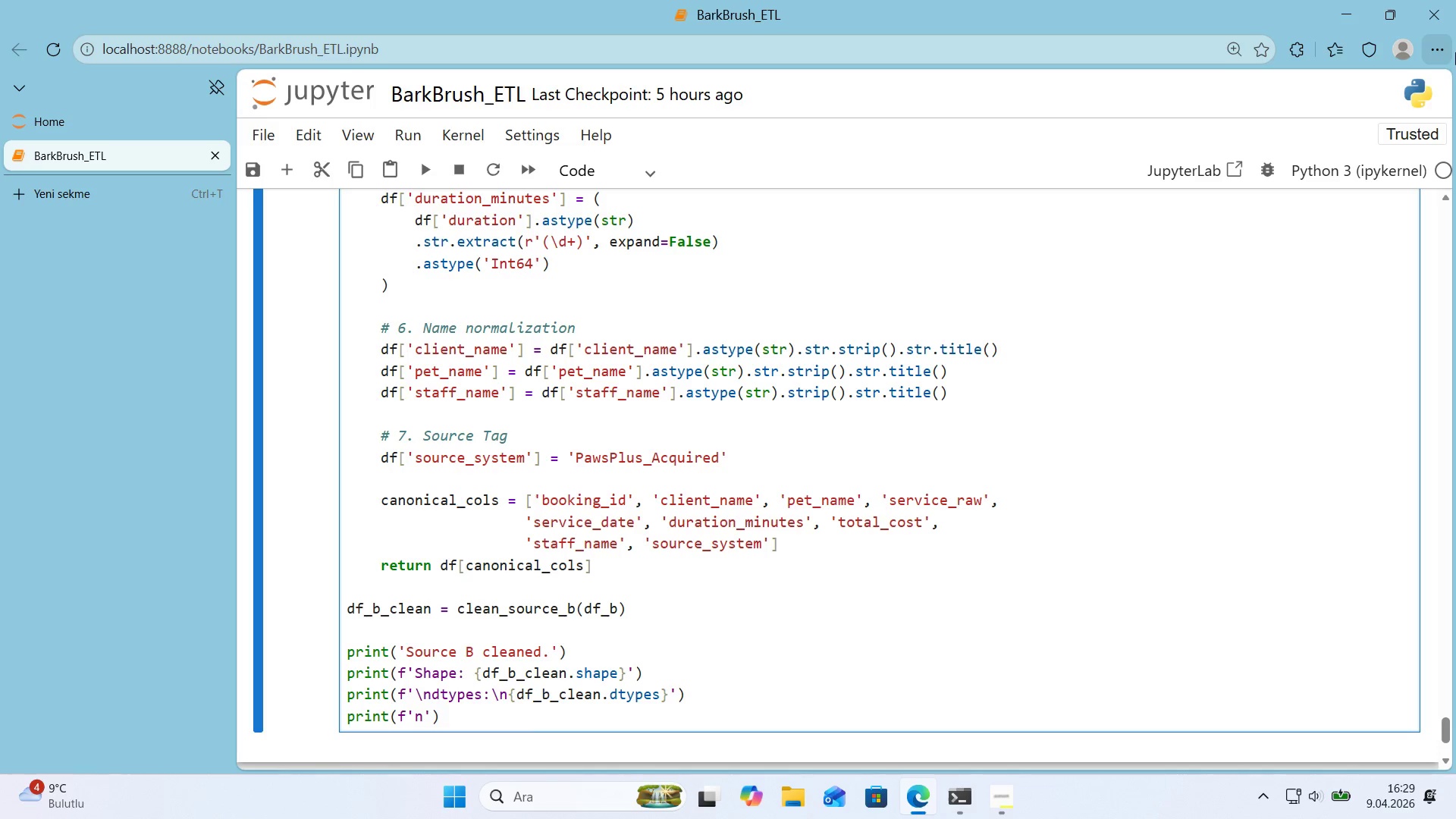 
key(Backspace)
 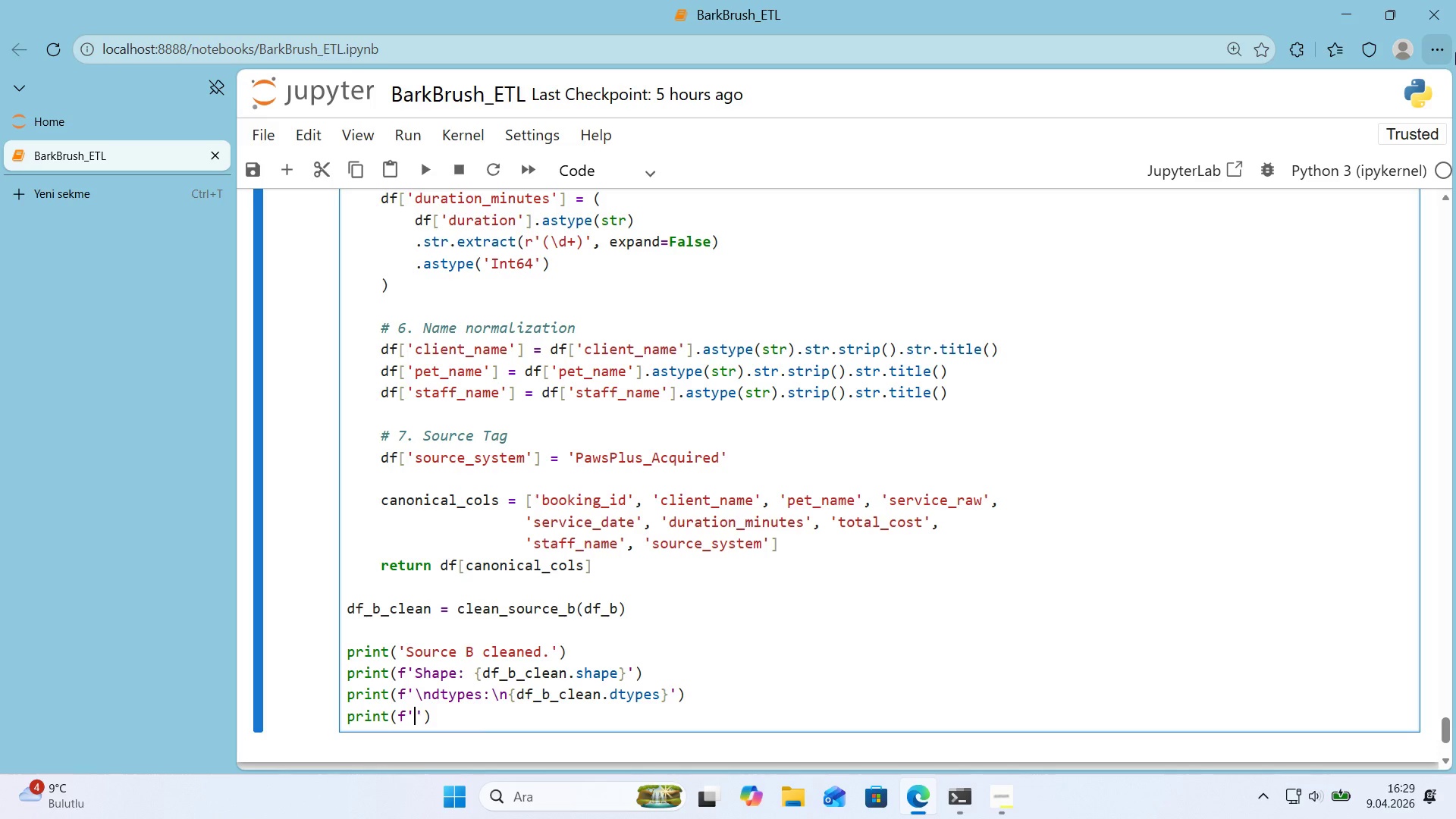 
key(Alt+Control+IntlYen)
 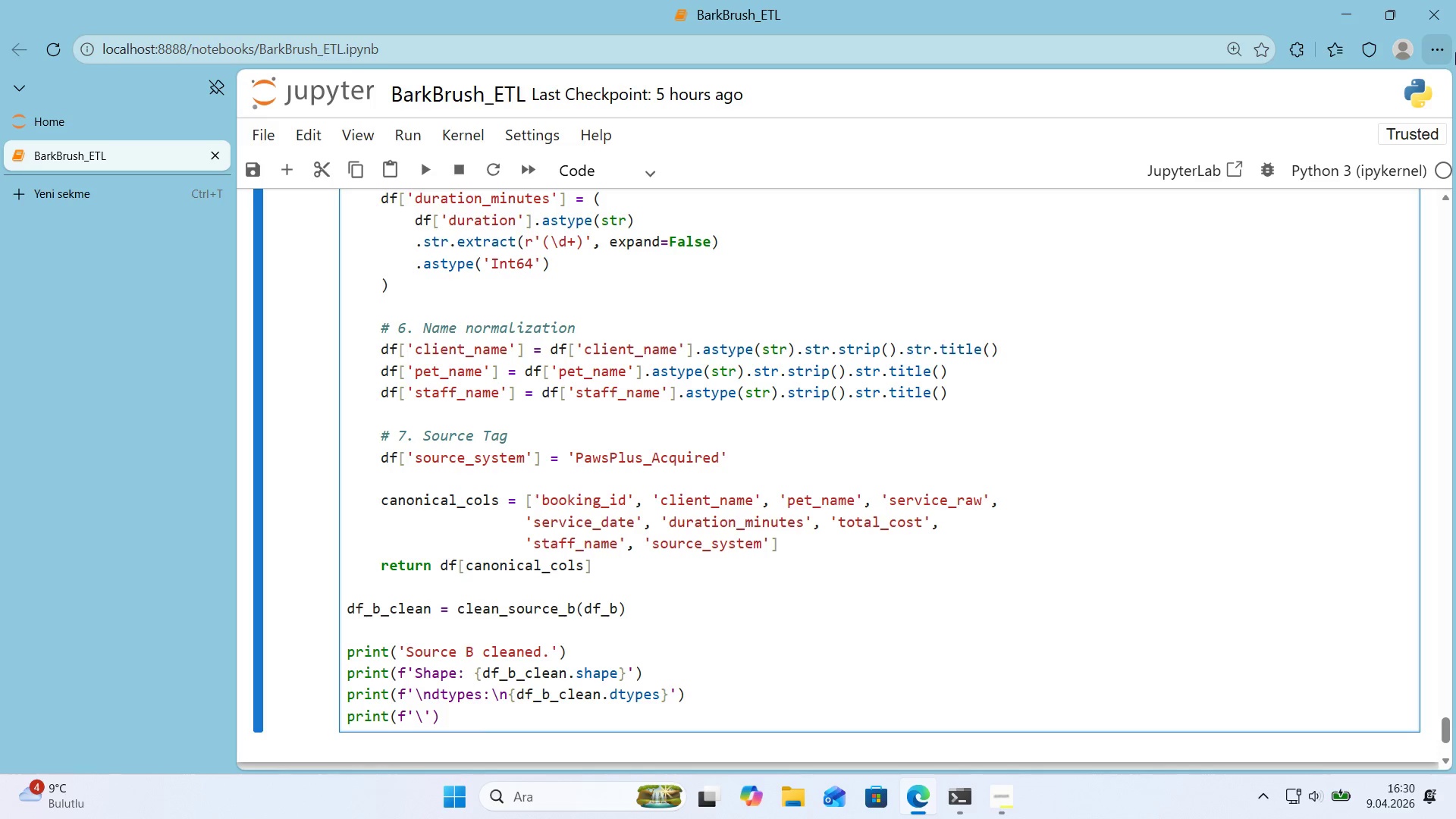 
key(N)
 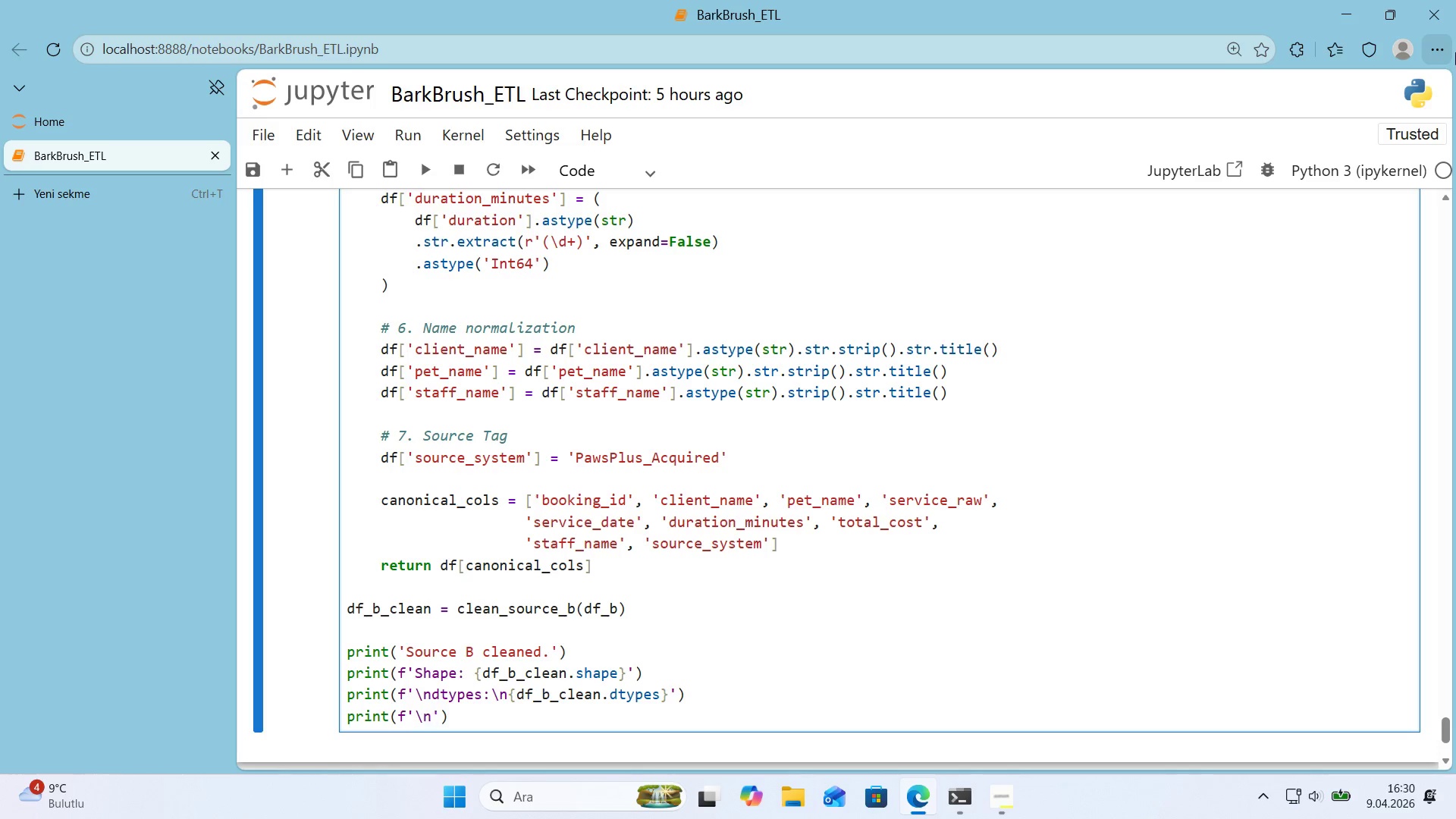 
wait(15.27)
 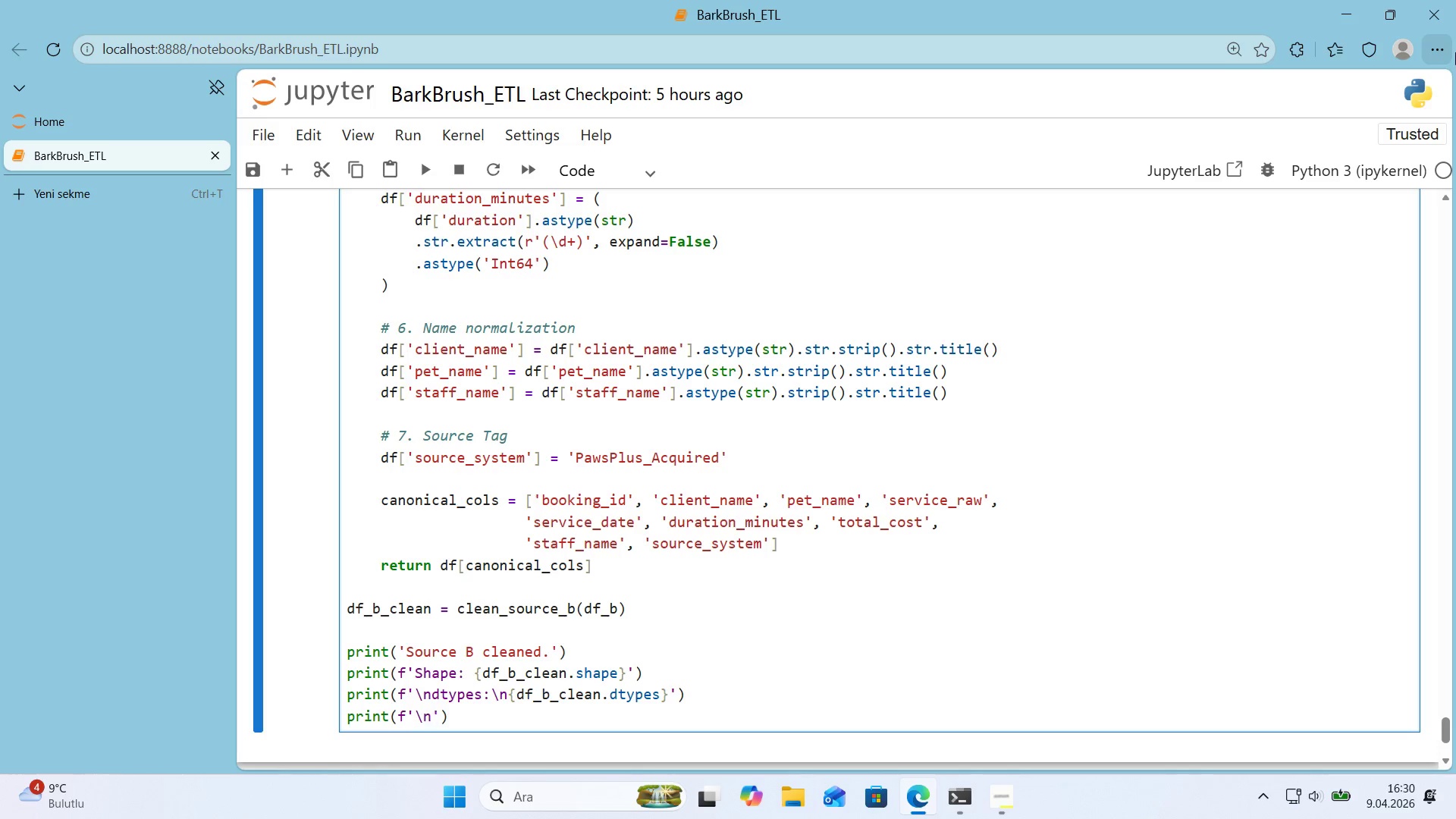 
type(Nulls>)
 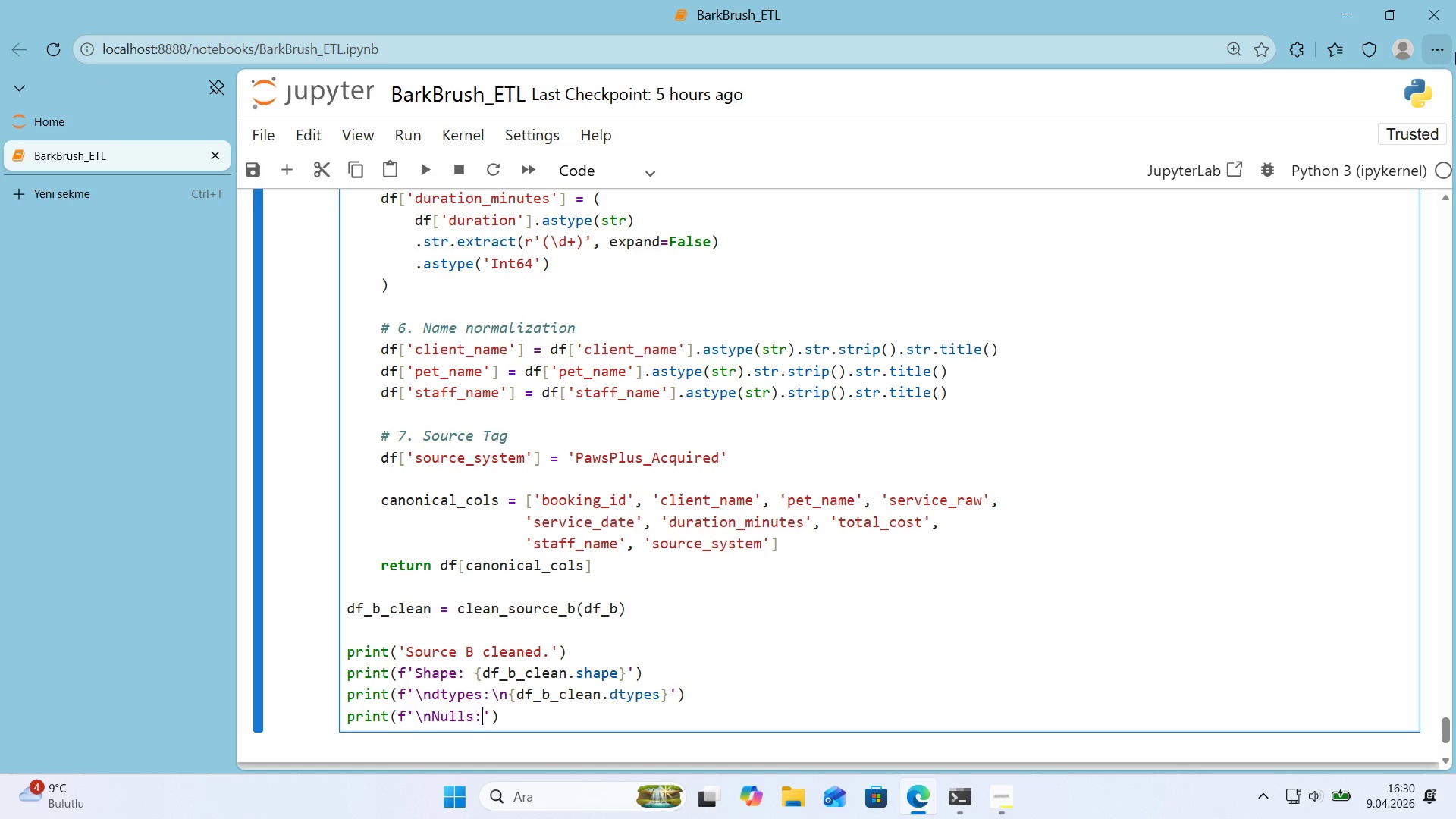 
key(Alt+Control+IntlYen)
 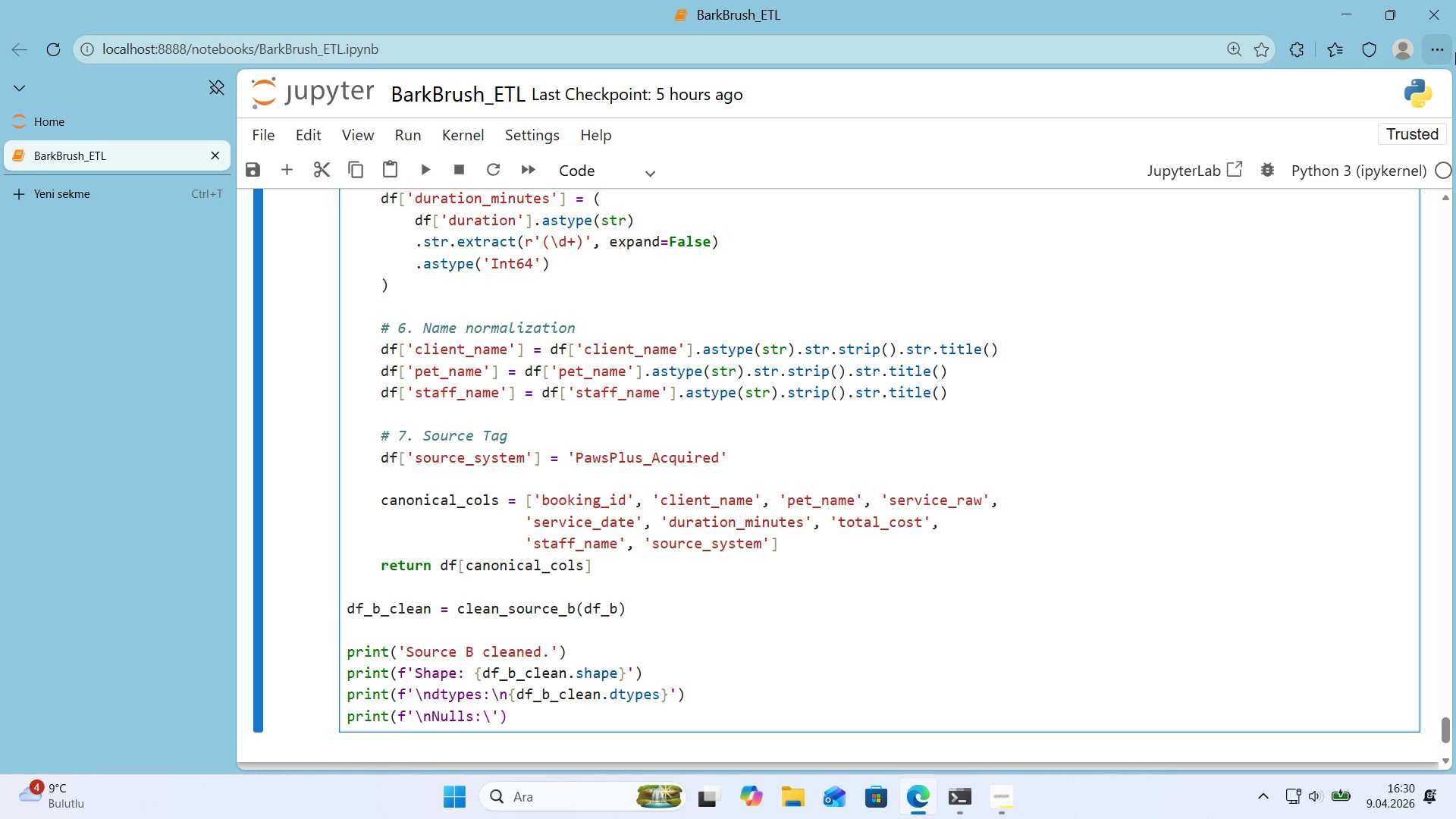 
key(N)
 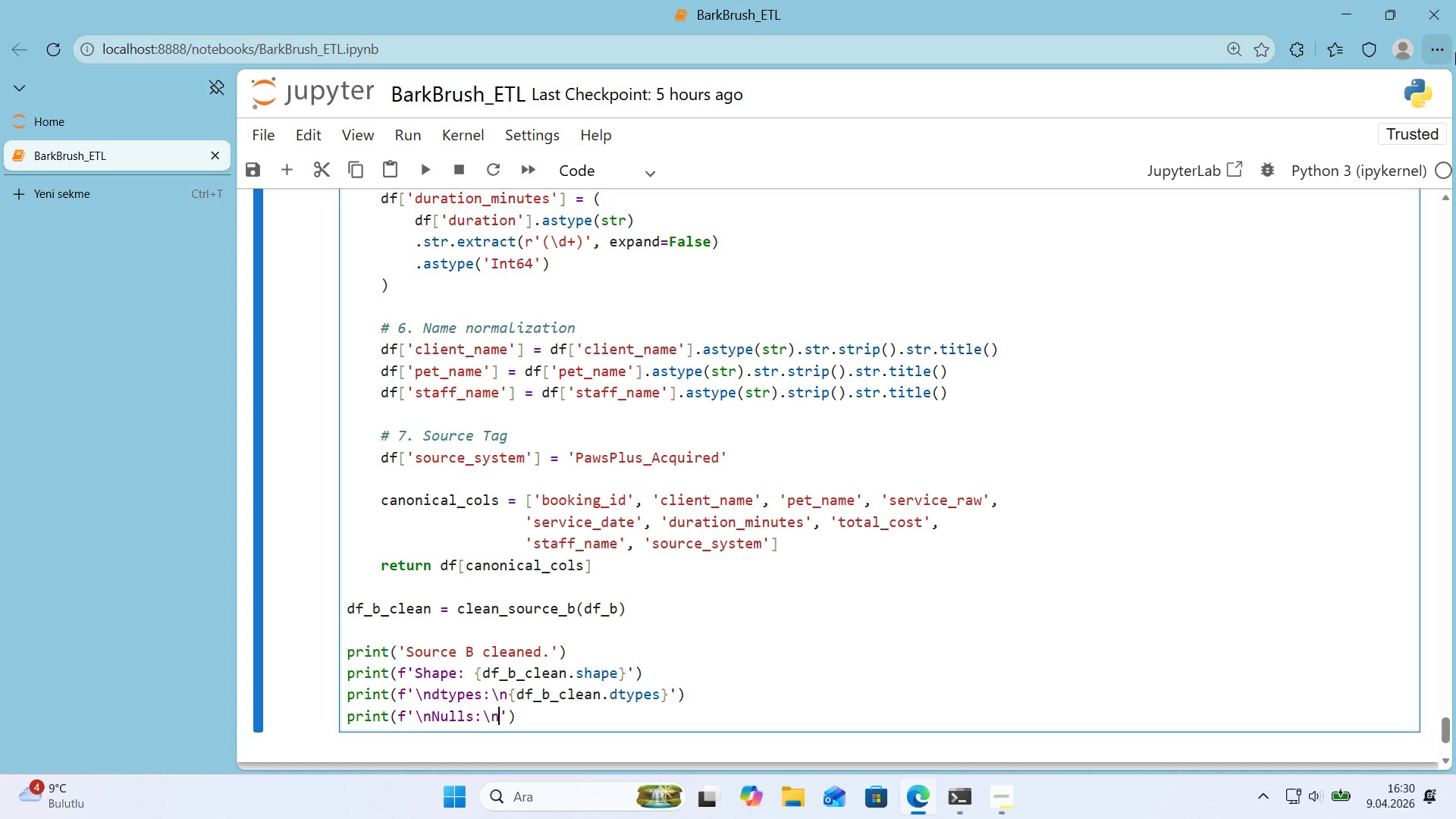 
key(Alt+Control+7)
 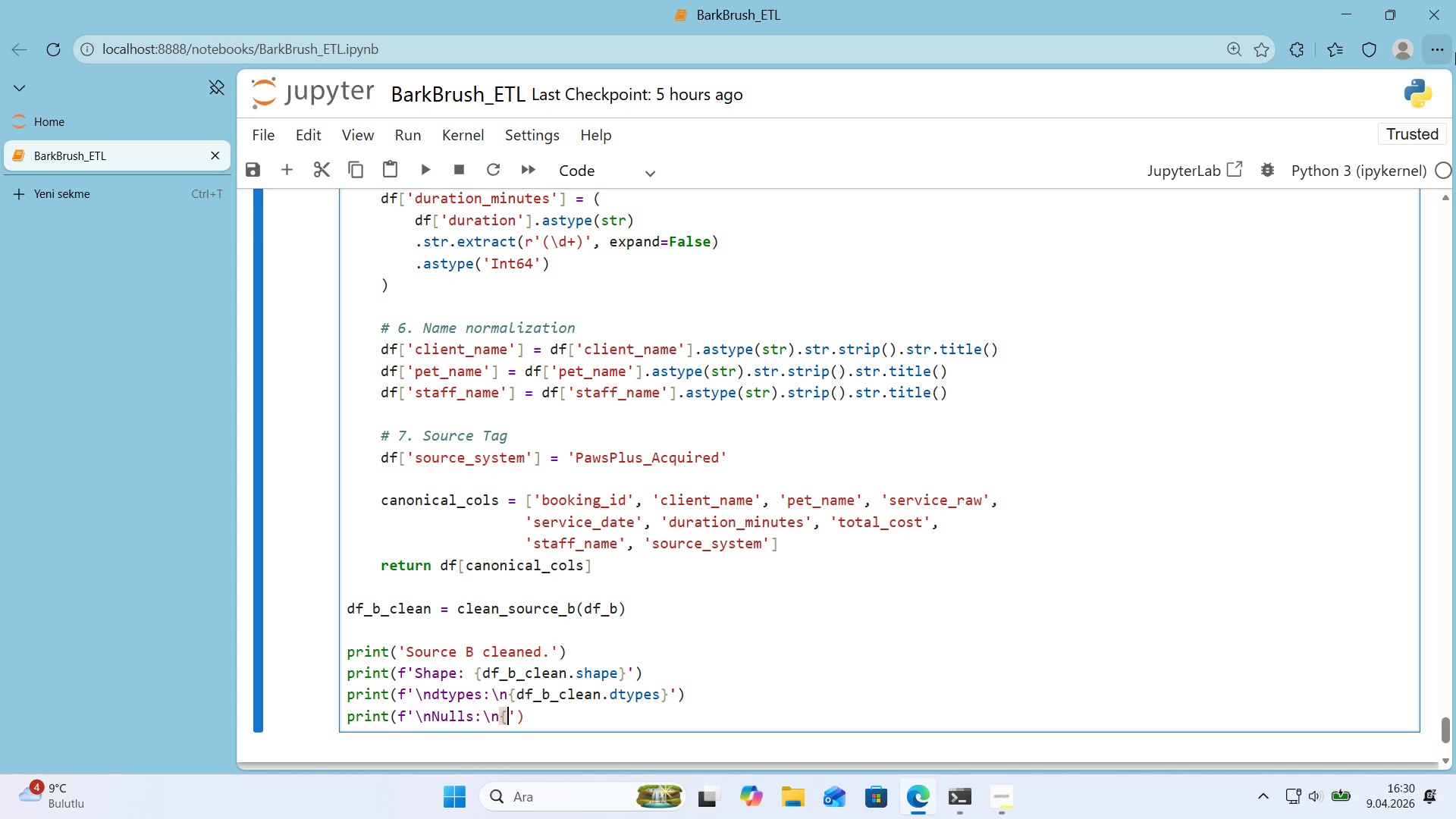 
key(Alt+Control+0)
 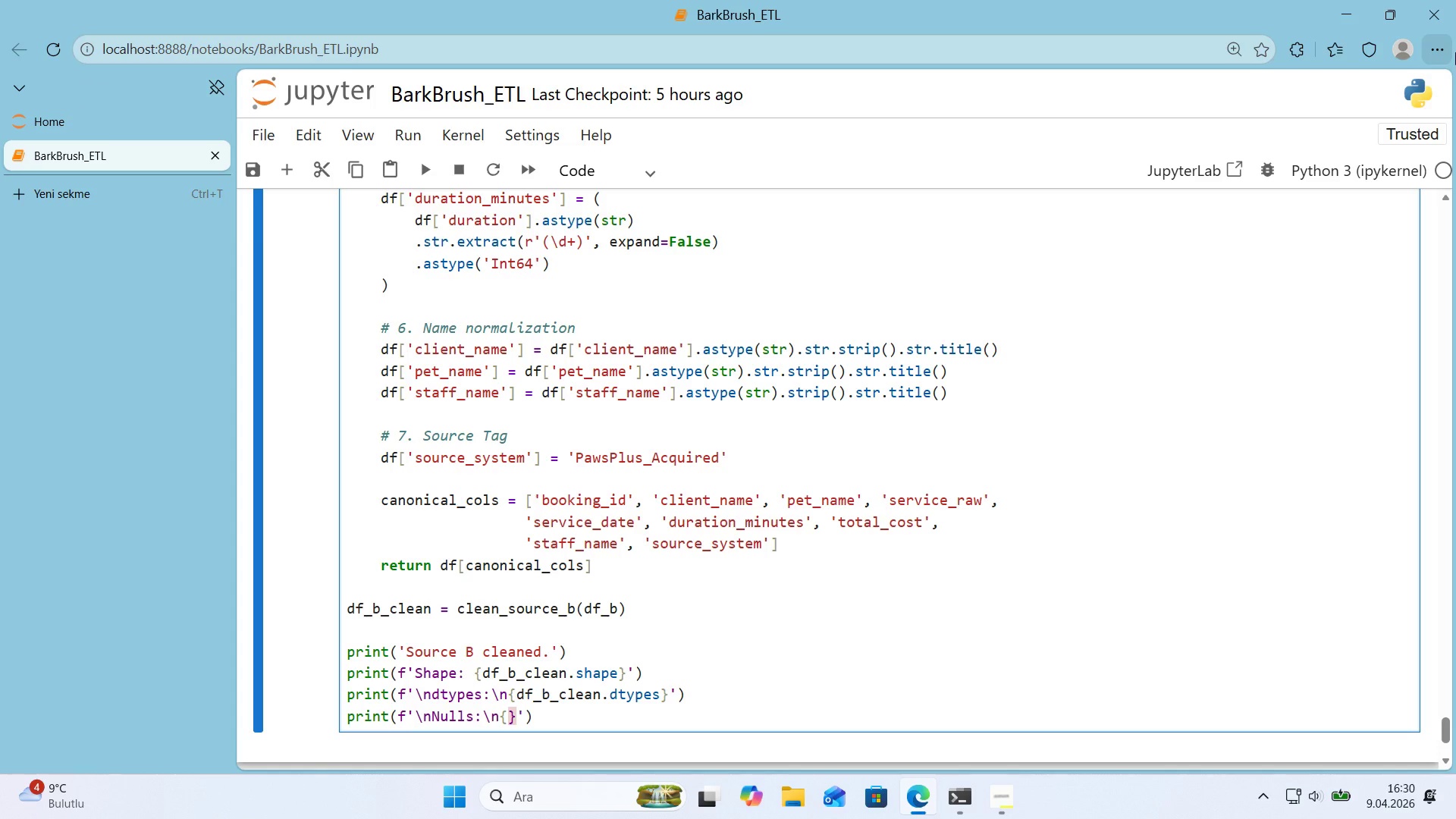 
key(ArrowLeft)
 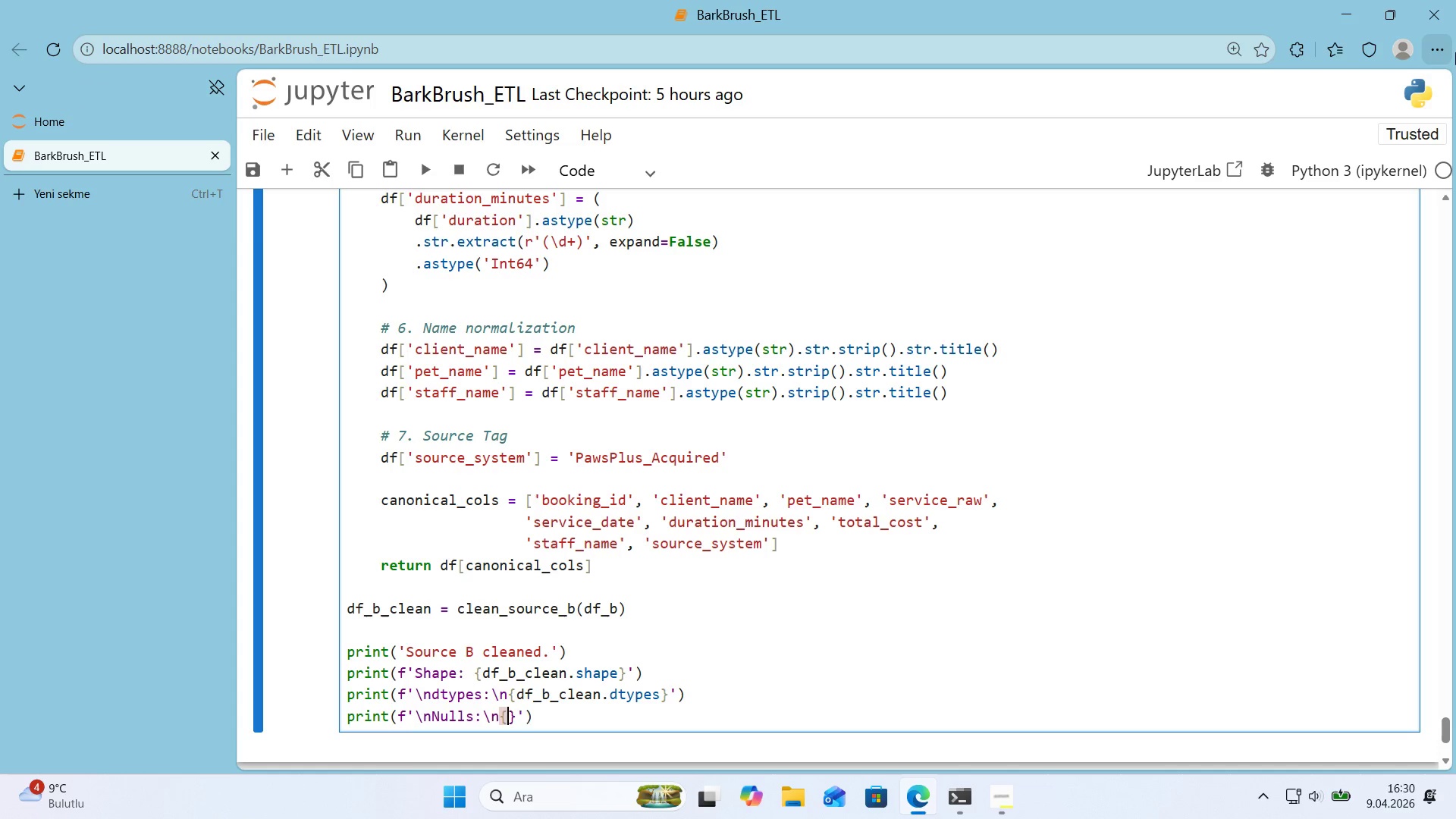 
type(df_b_clean.'snull*(.sum*()
 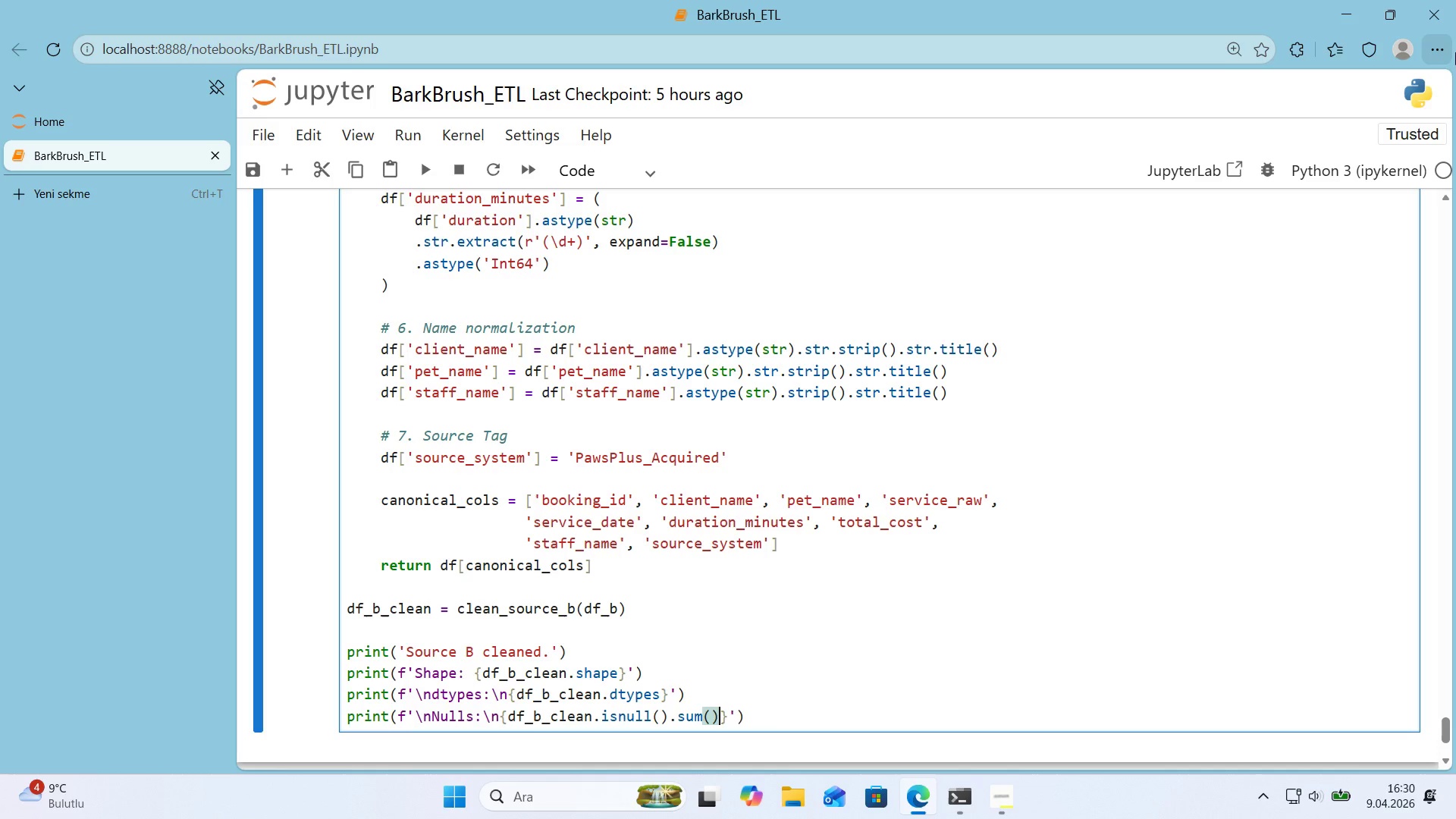 
key(ArrowRight)
 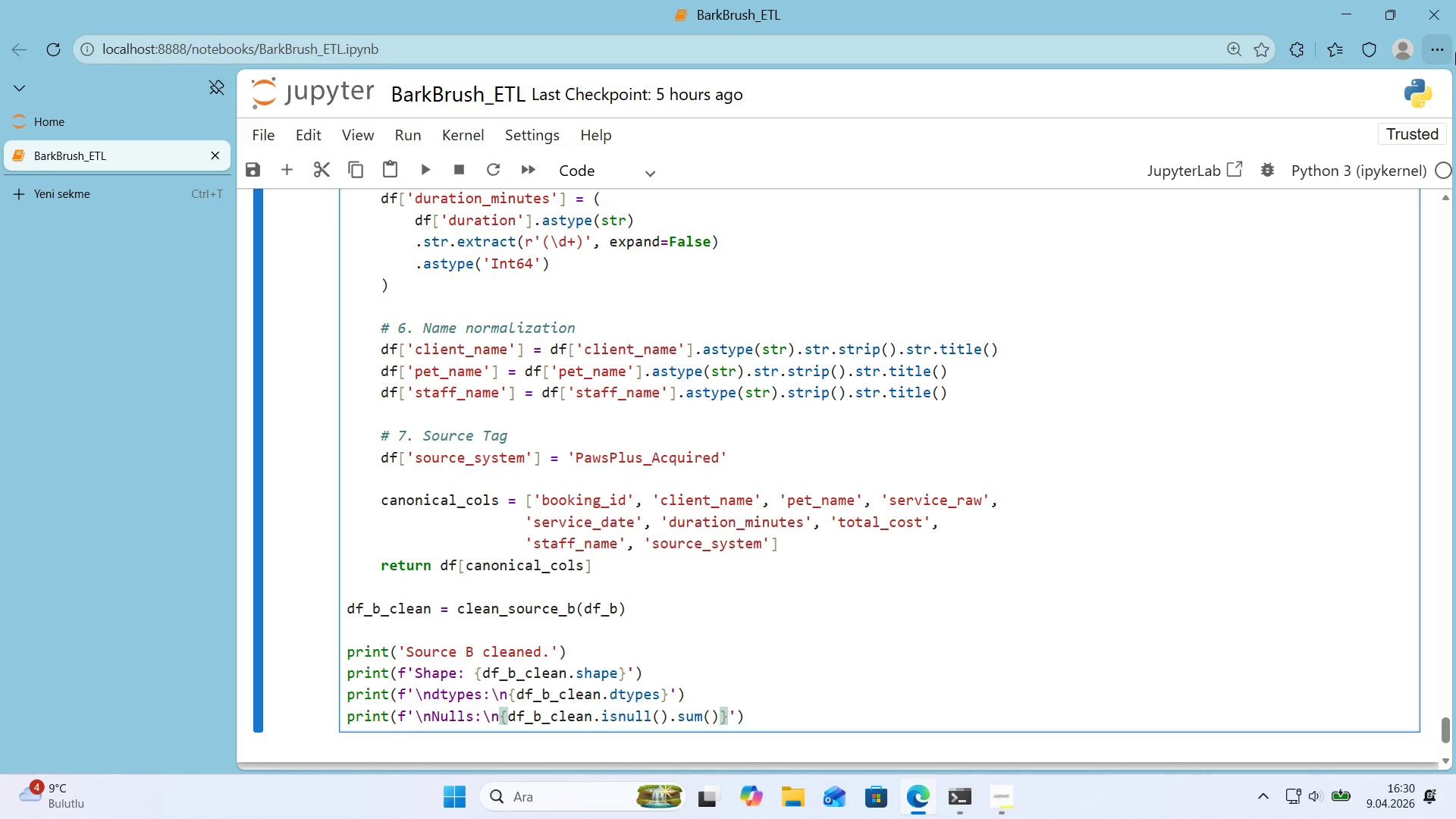 
key(ArrowRight)
 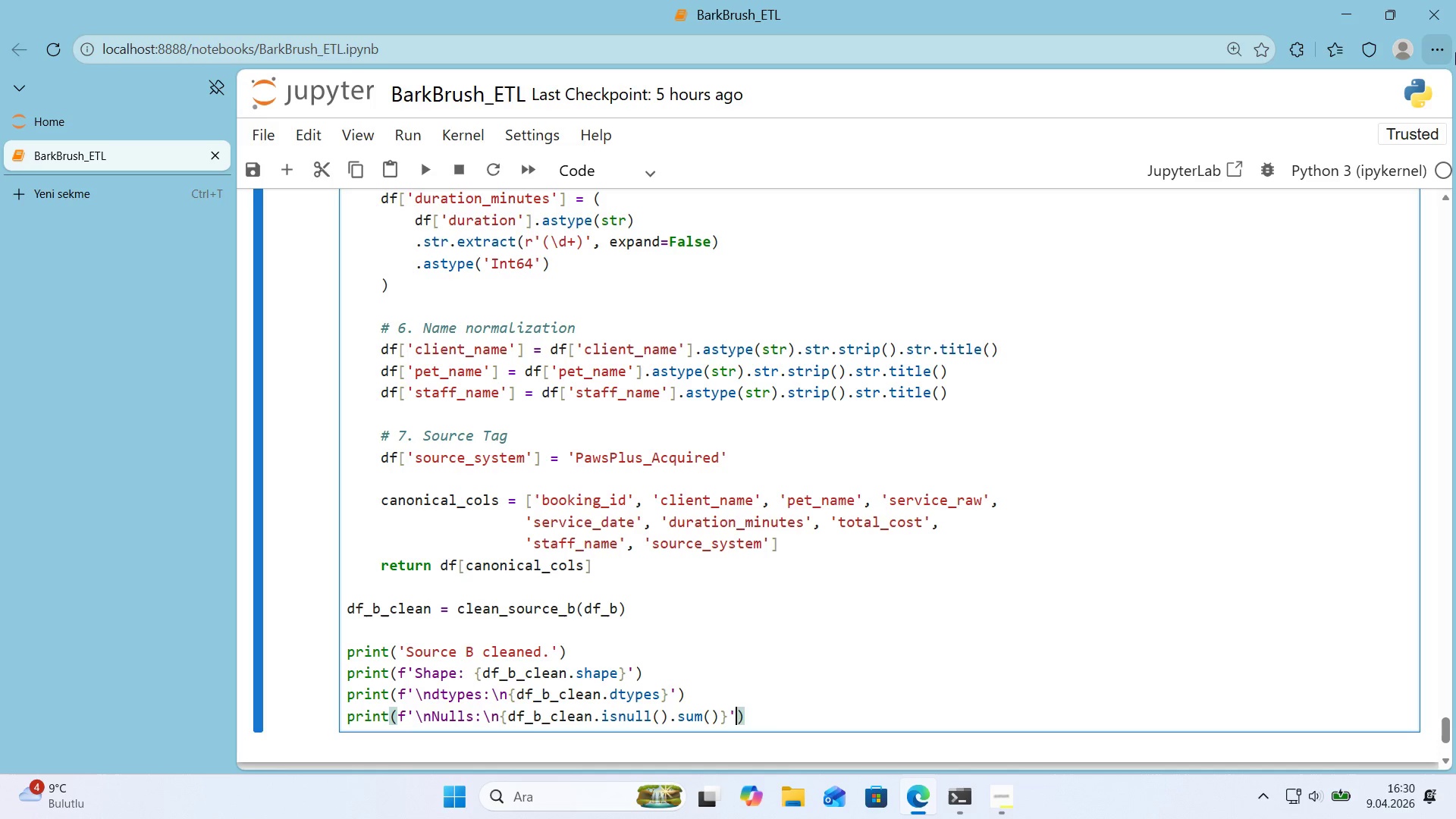 
key(ArrowRight)
 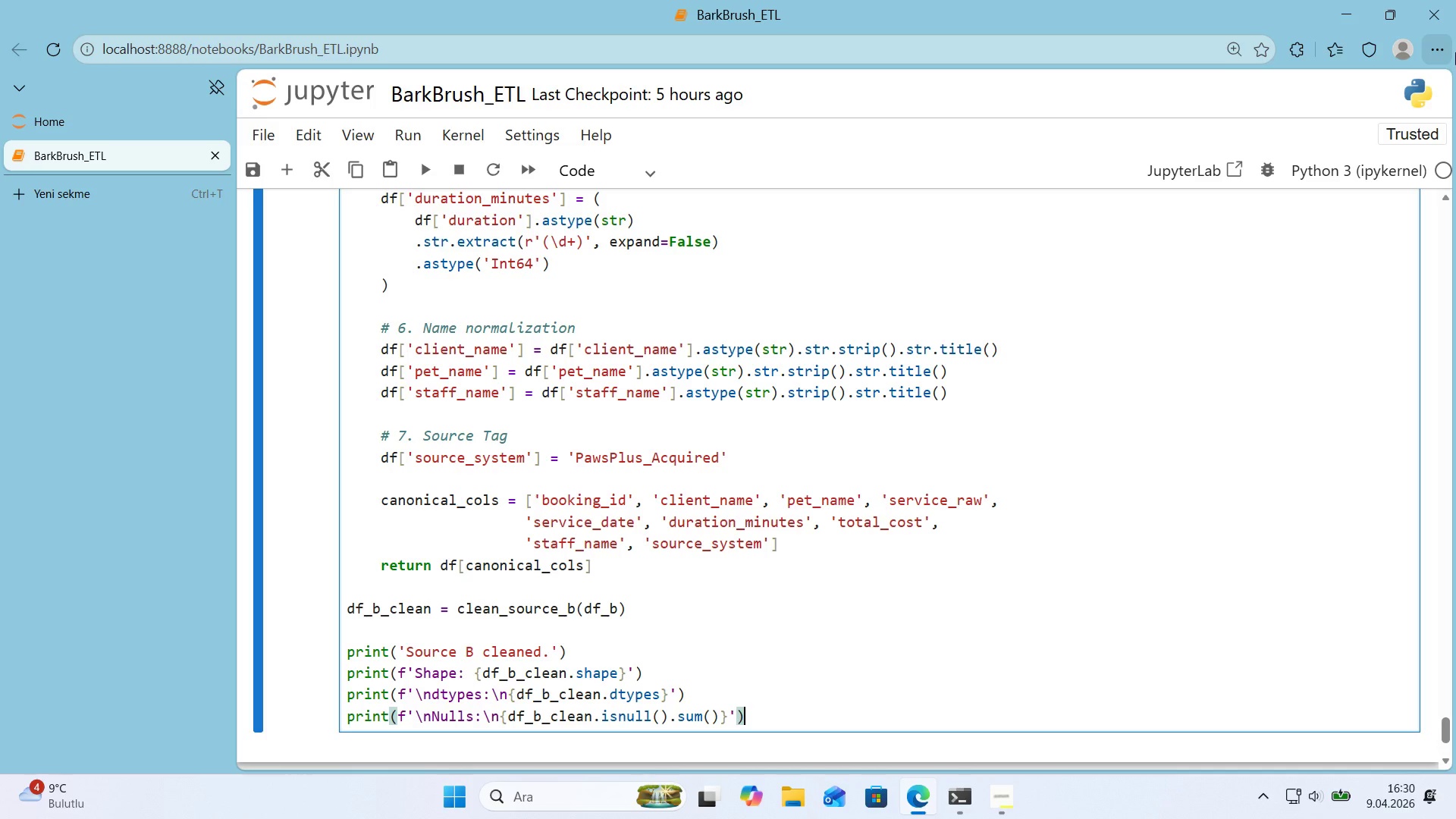 
key(Enter)
 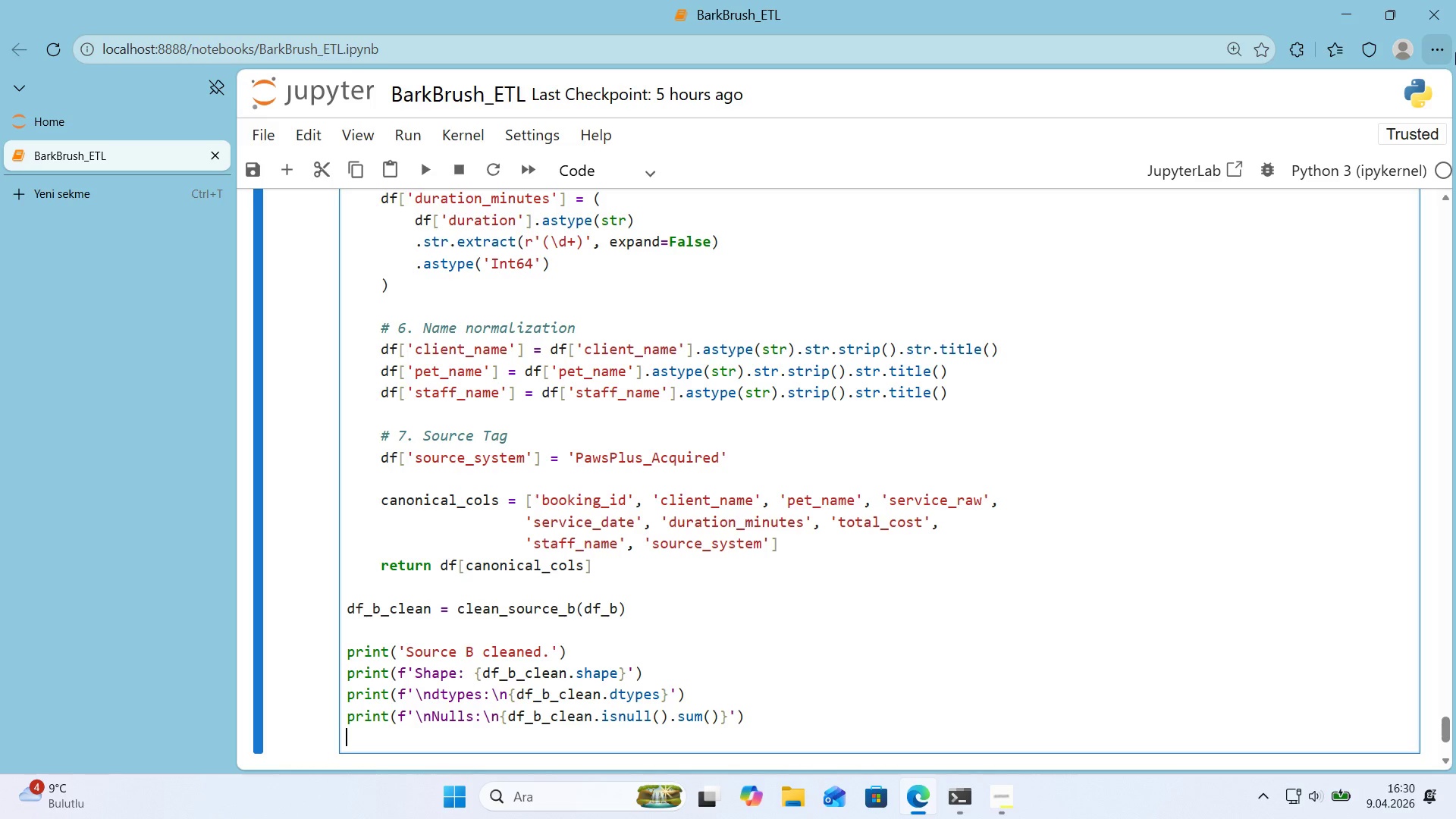 
type(pr'ntf)
key(Backspace)
type(*()
 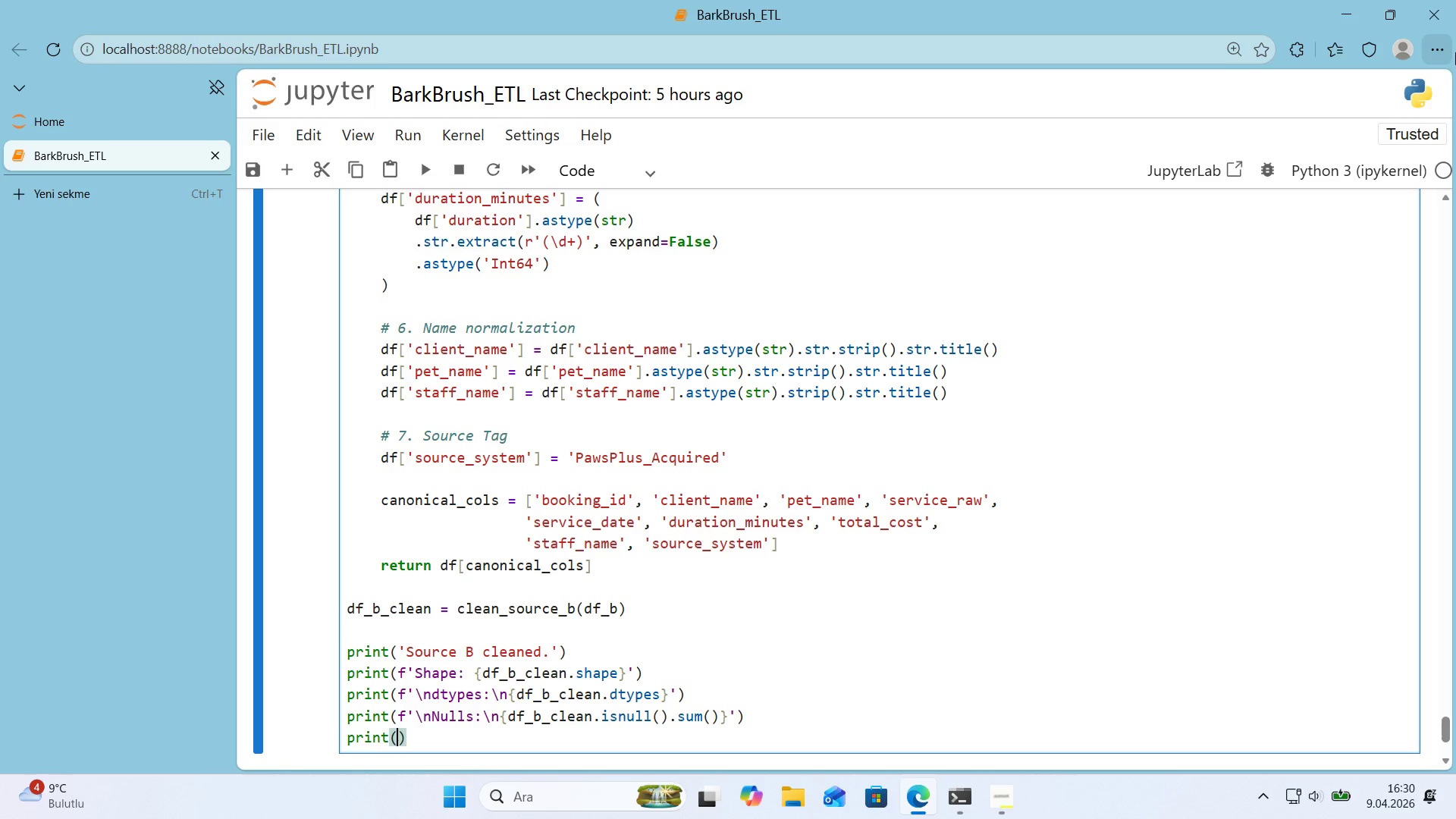 
 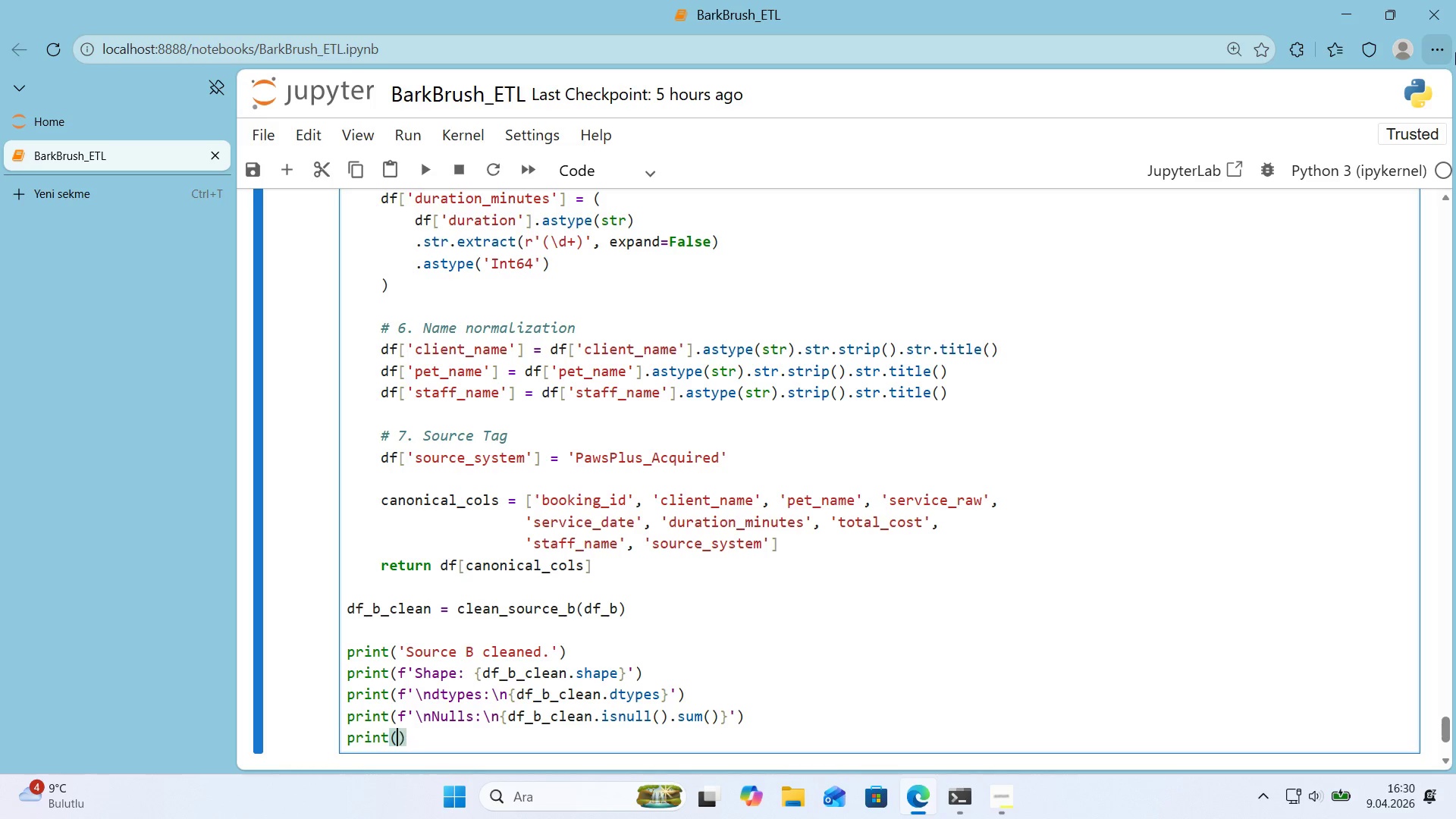 
key(ArrowLeft)
 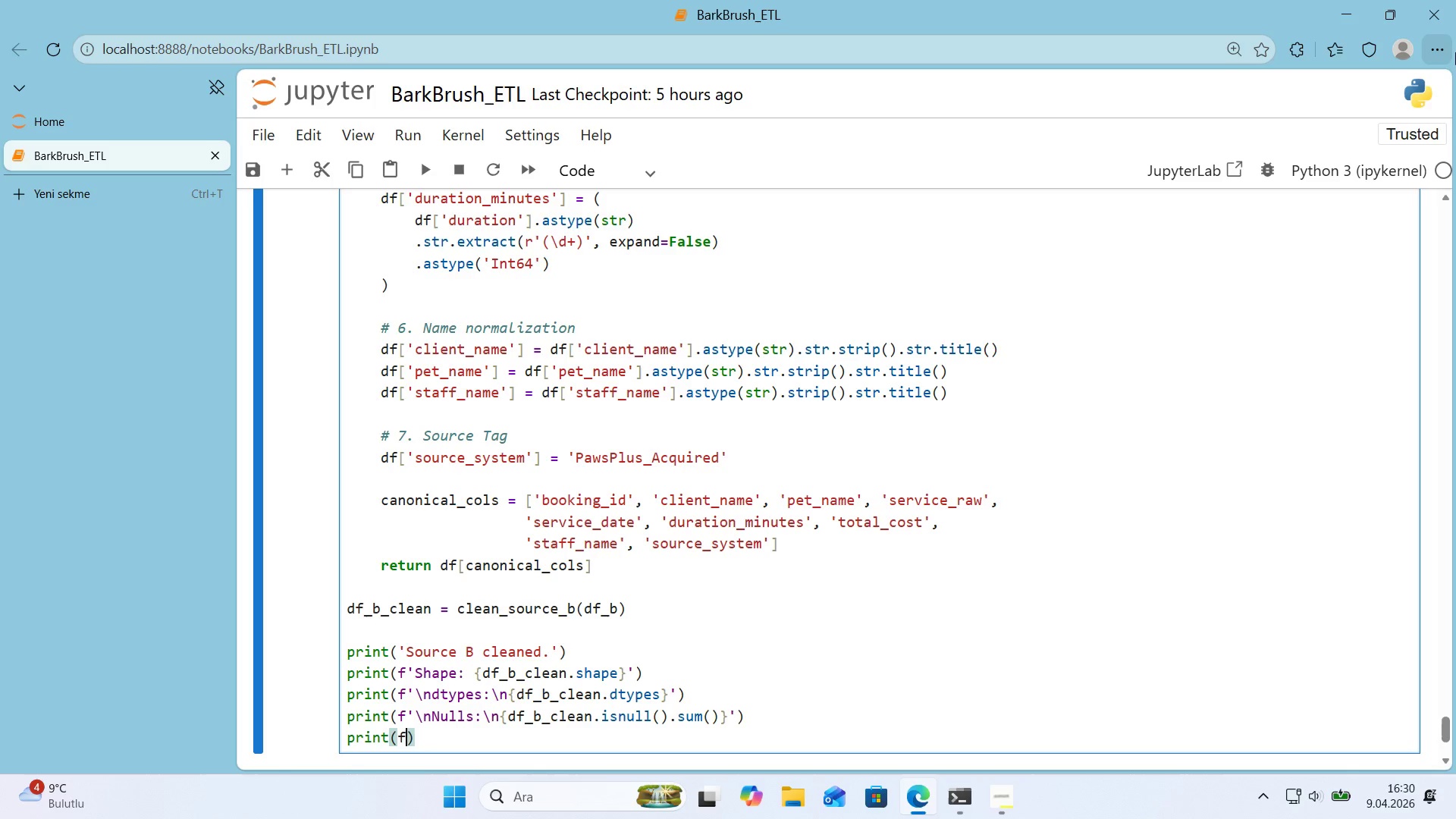 
type(f@@)
 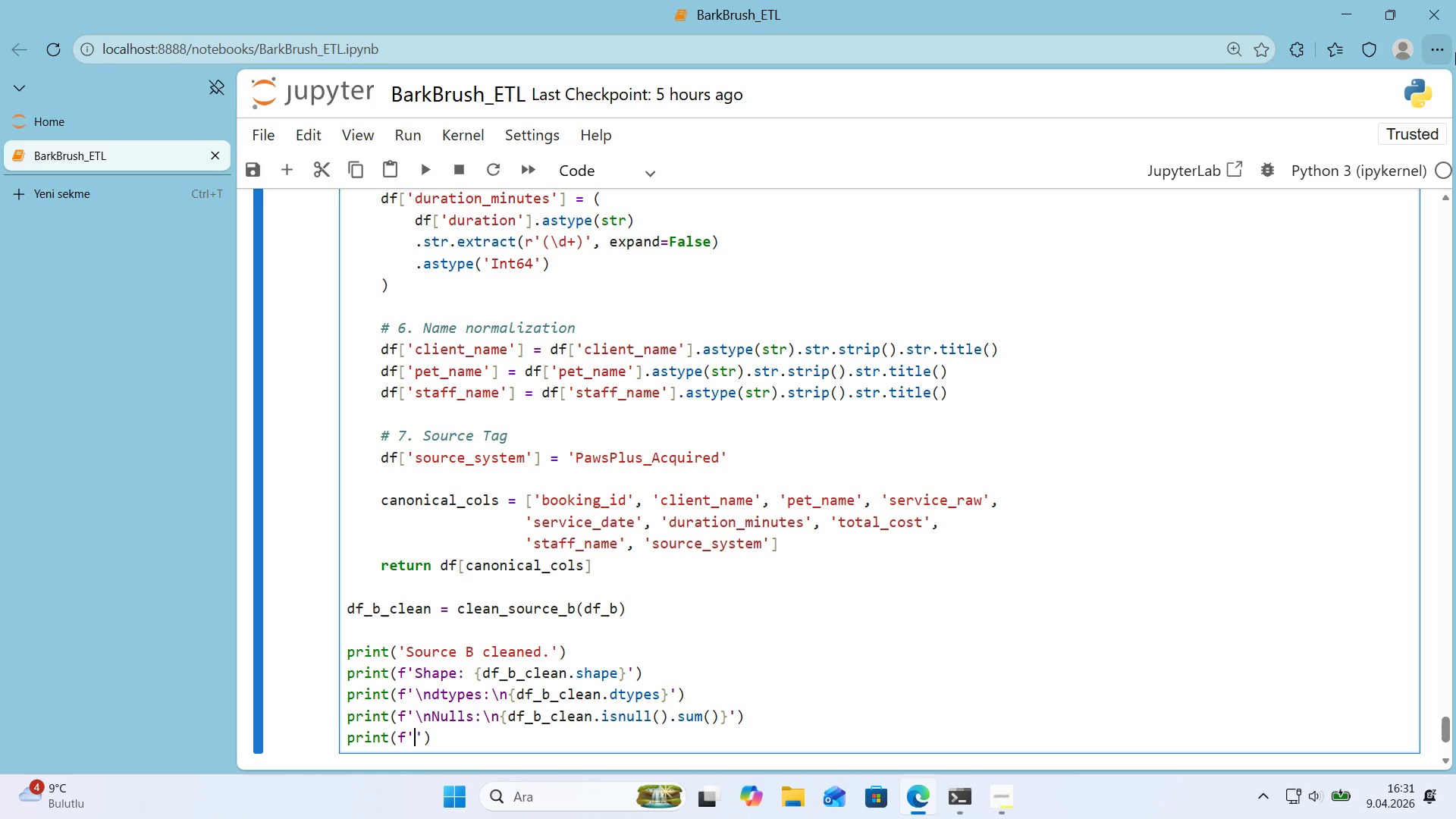 
 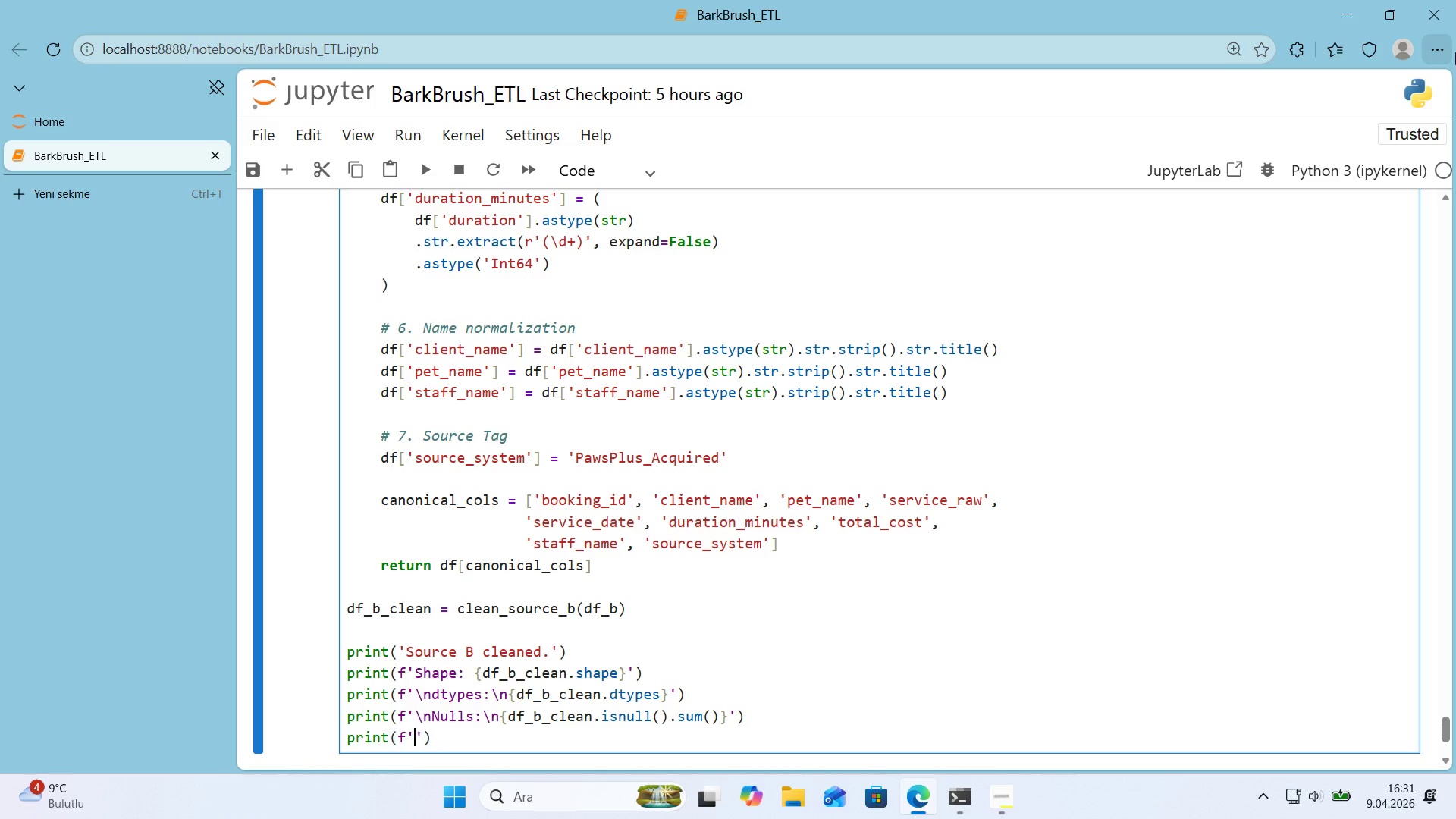 
key(ArrowLeft)
 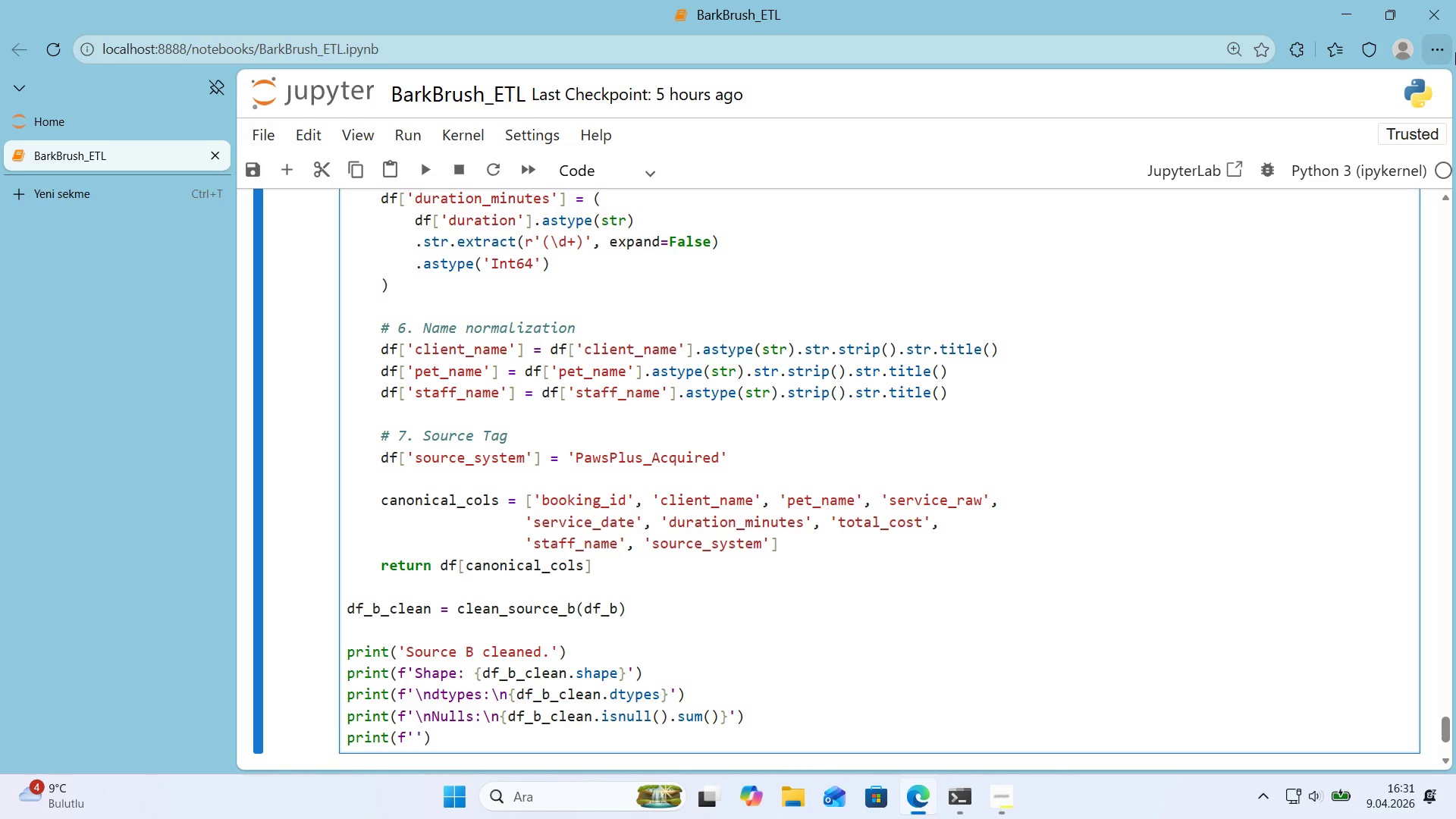 
key(Alt+Control+AltRight)
 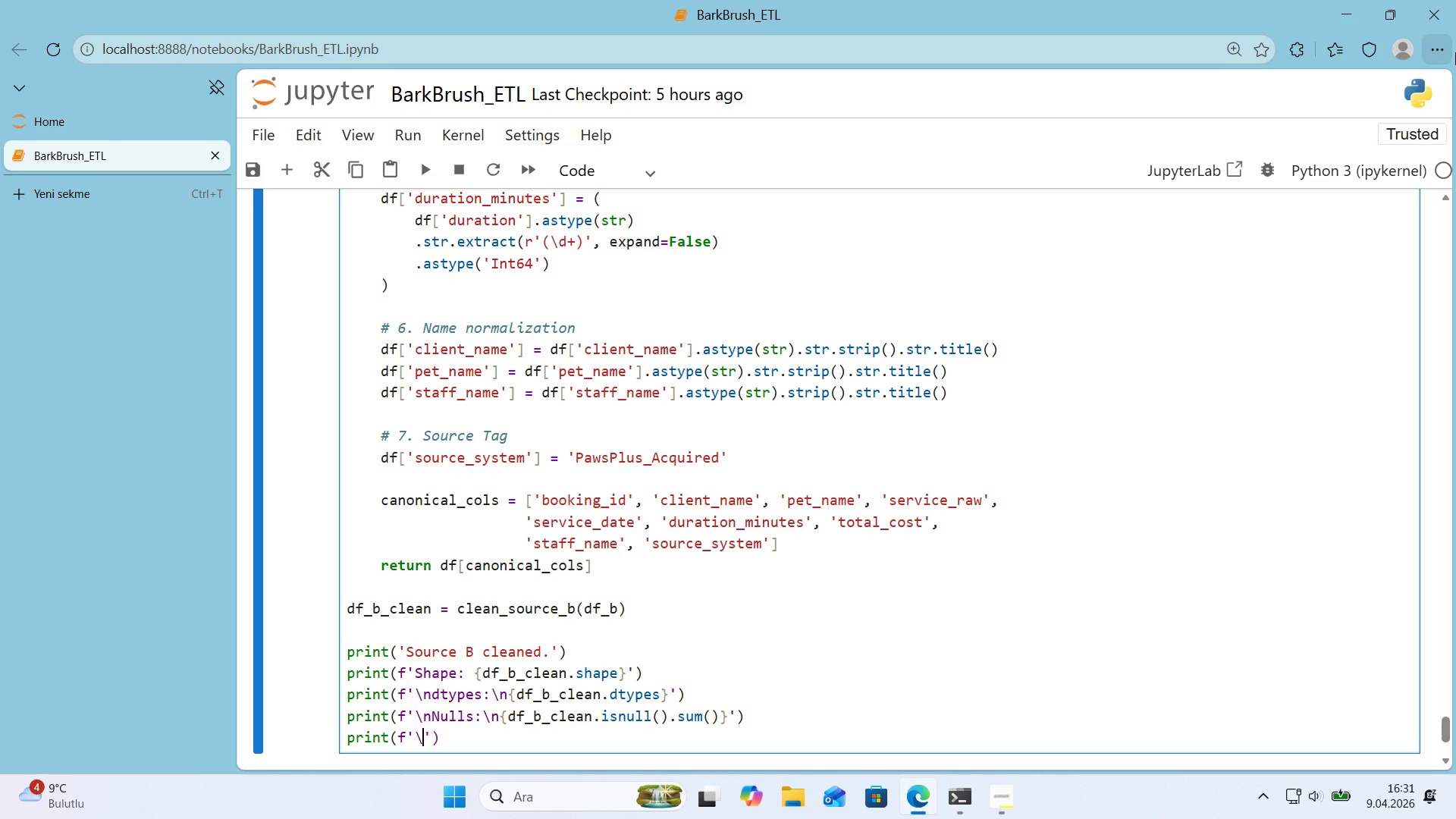 
key(Control+ControlLeft)
 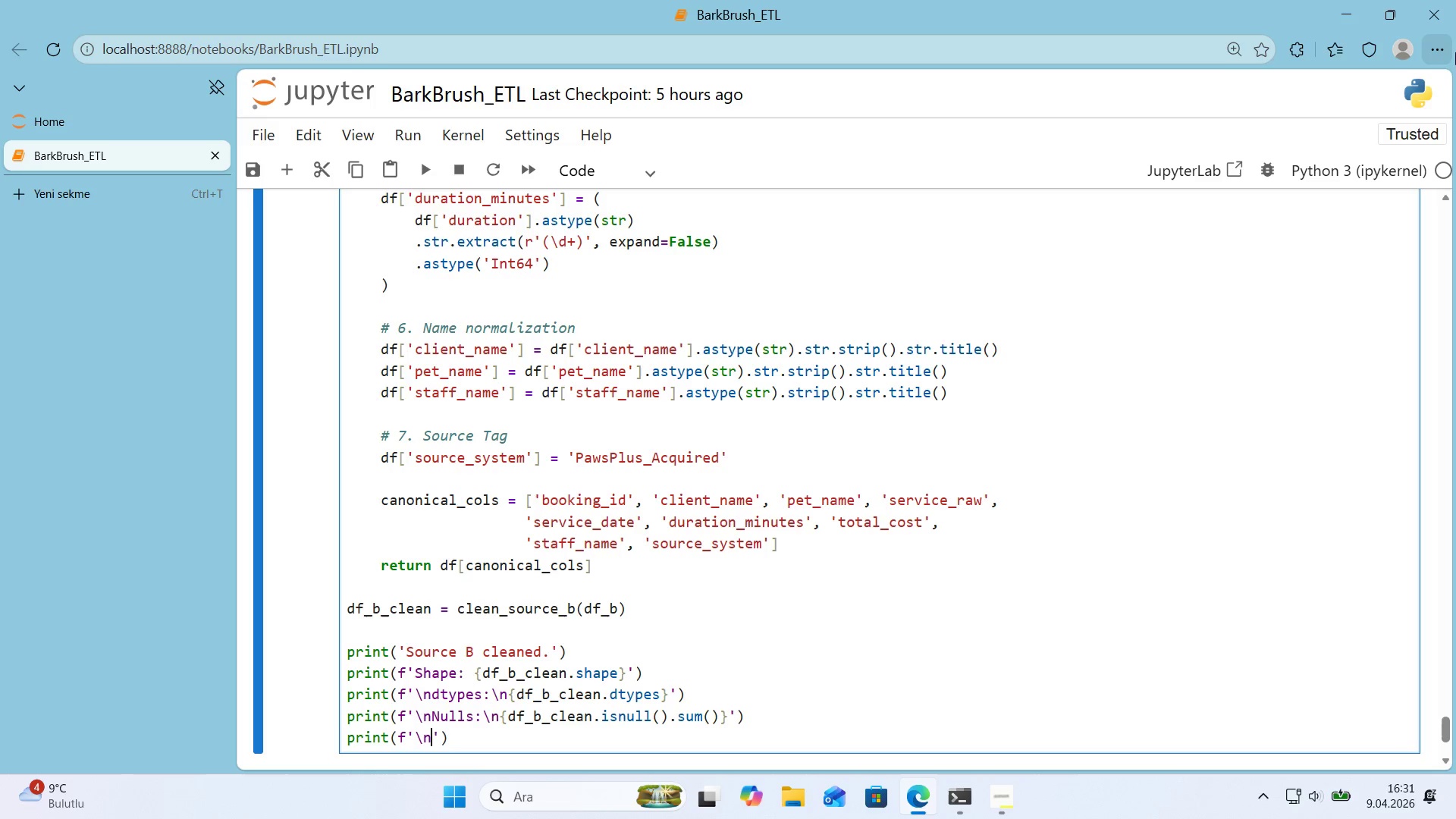 
key(Alt+Control+IntlYen)
 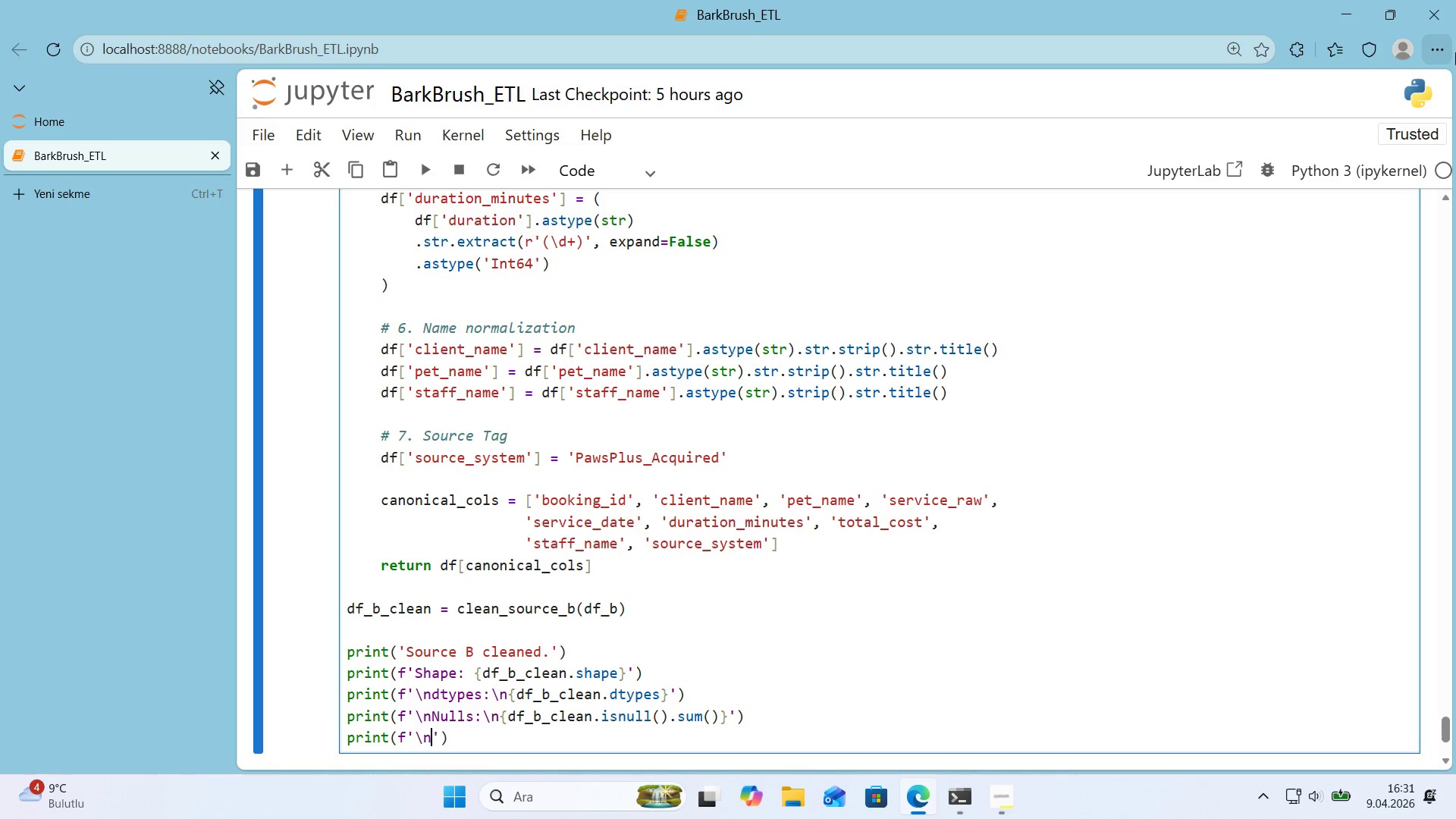 
type(nSample>)
 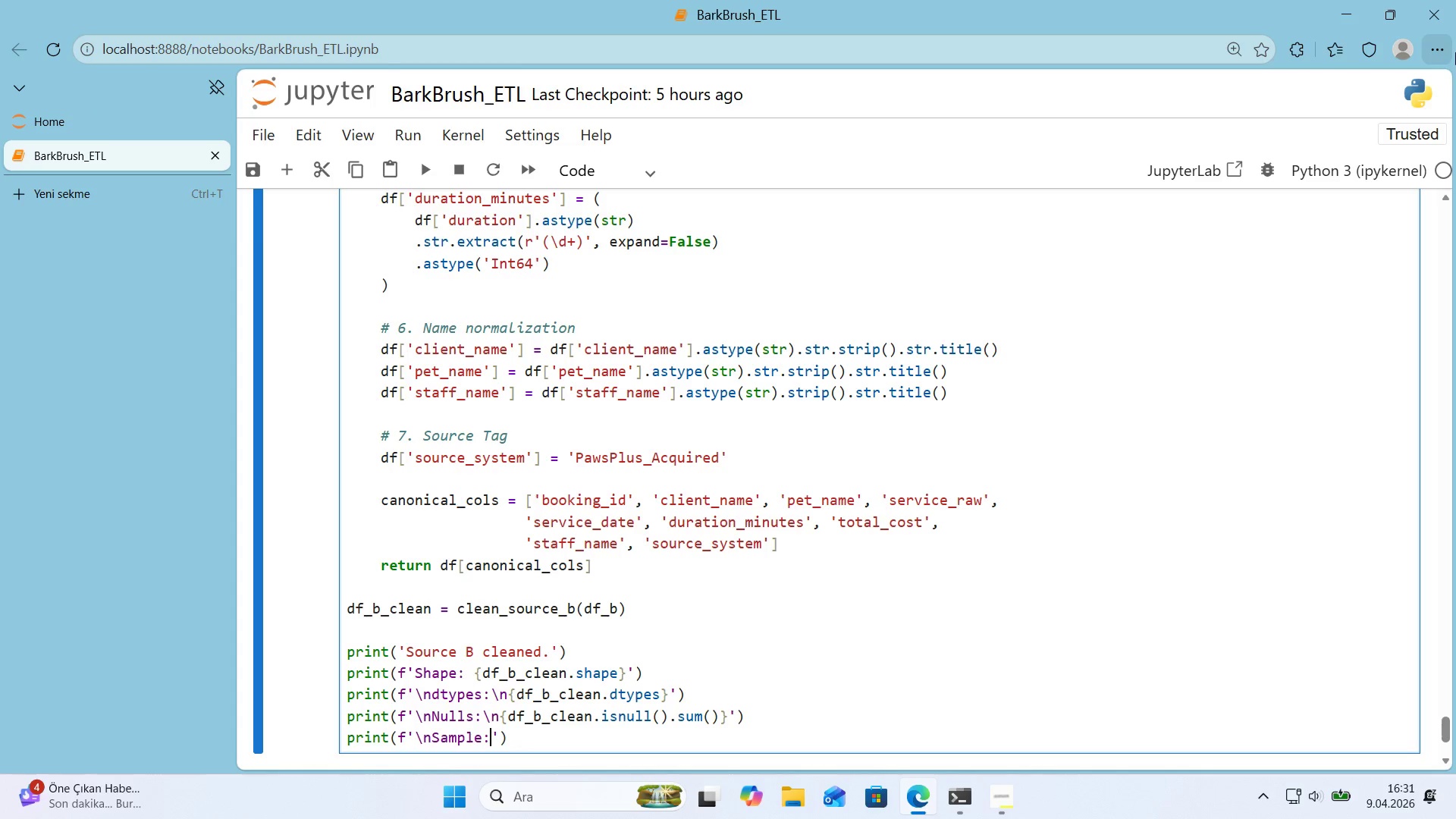 
key(ArrowRight)
 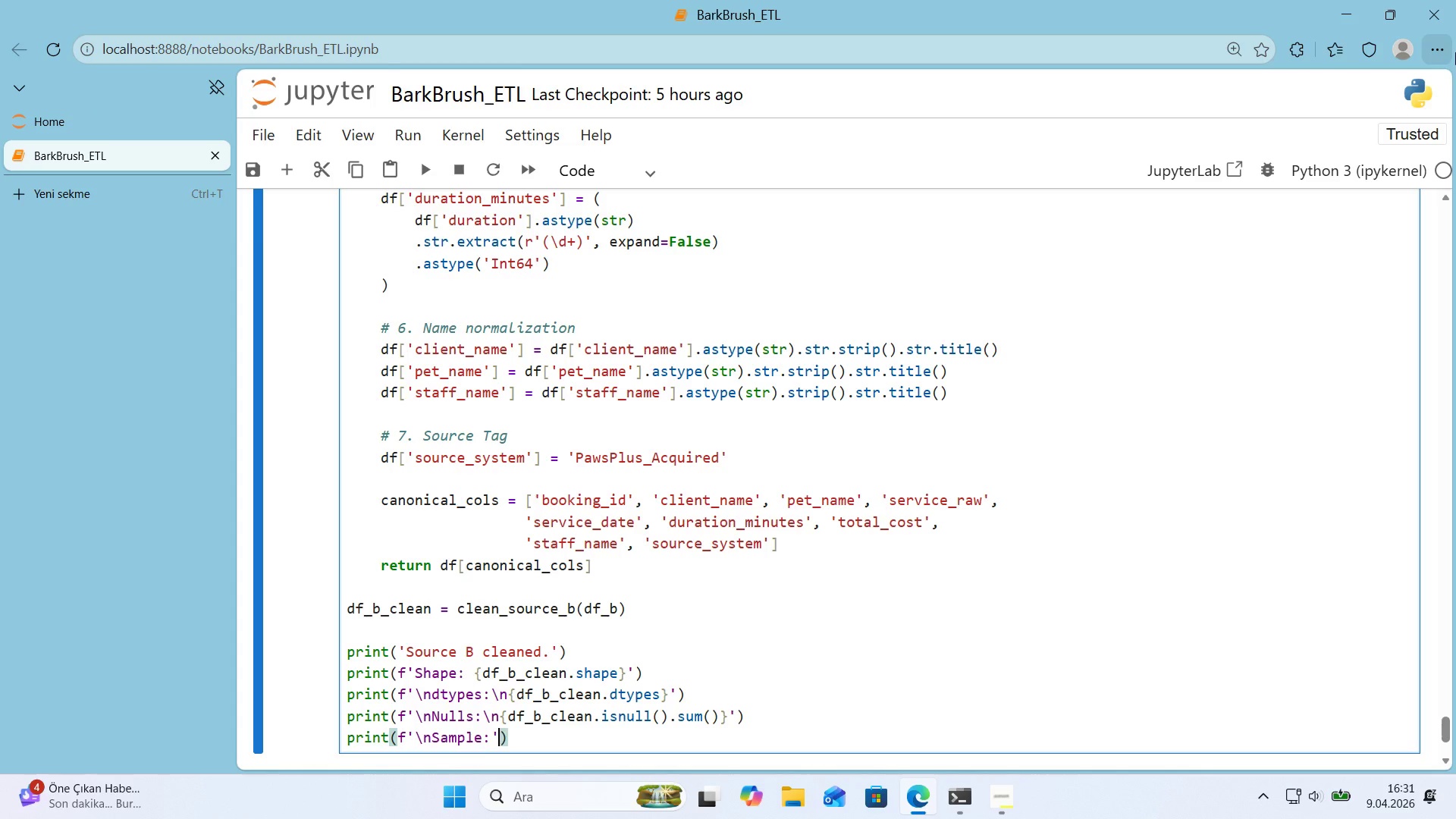 
key(ArrowRight)
 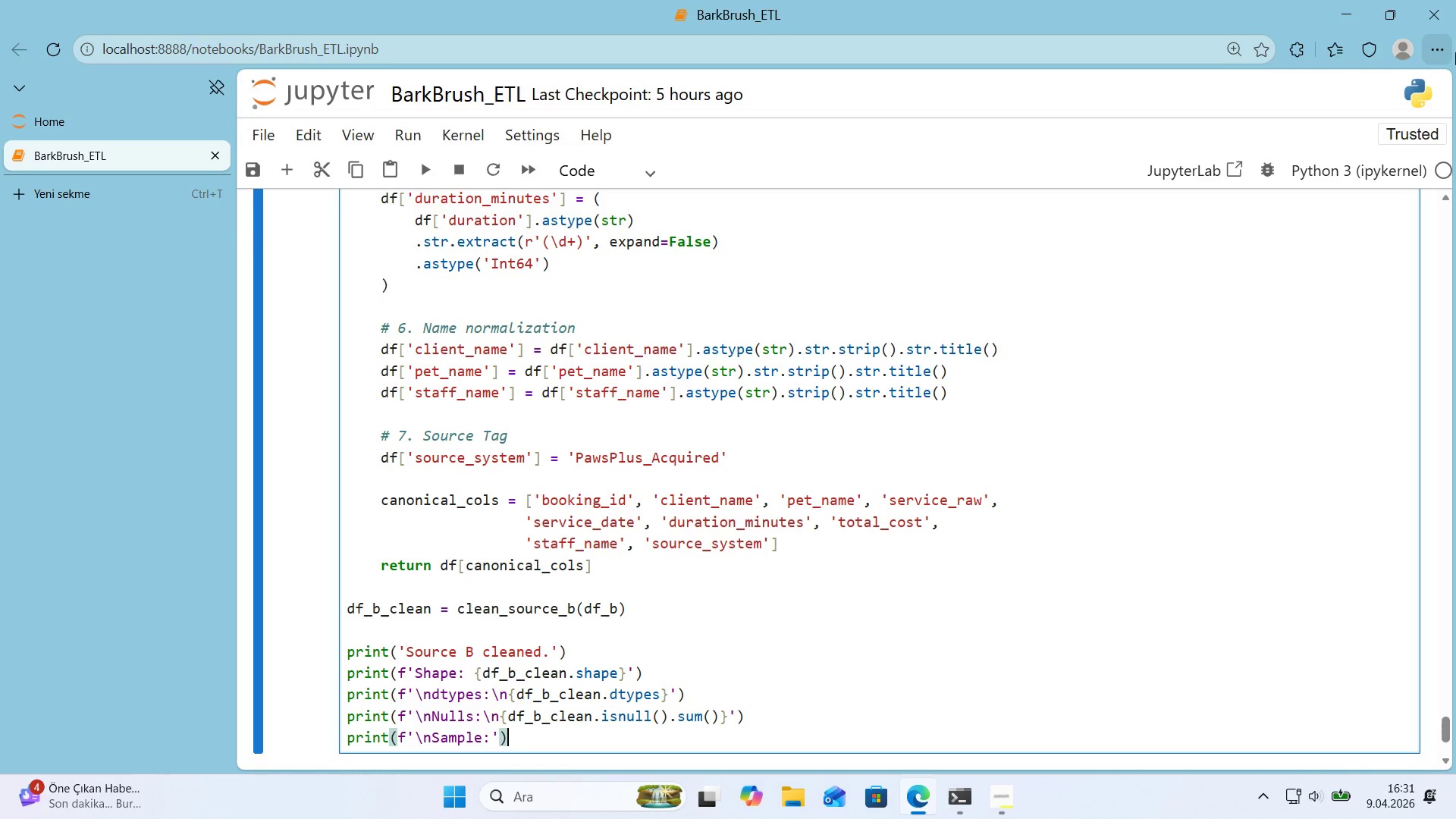 
key(Enter)
 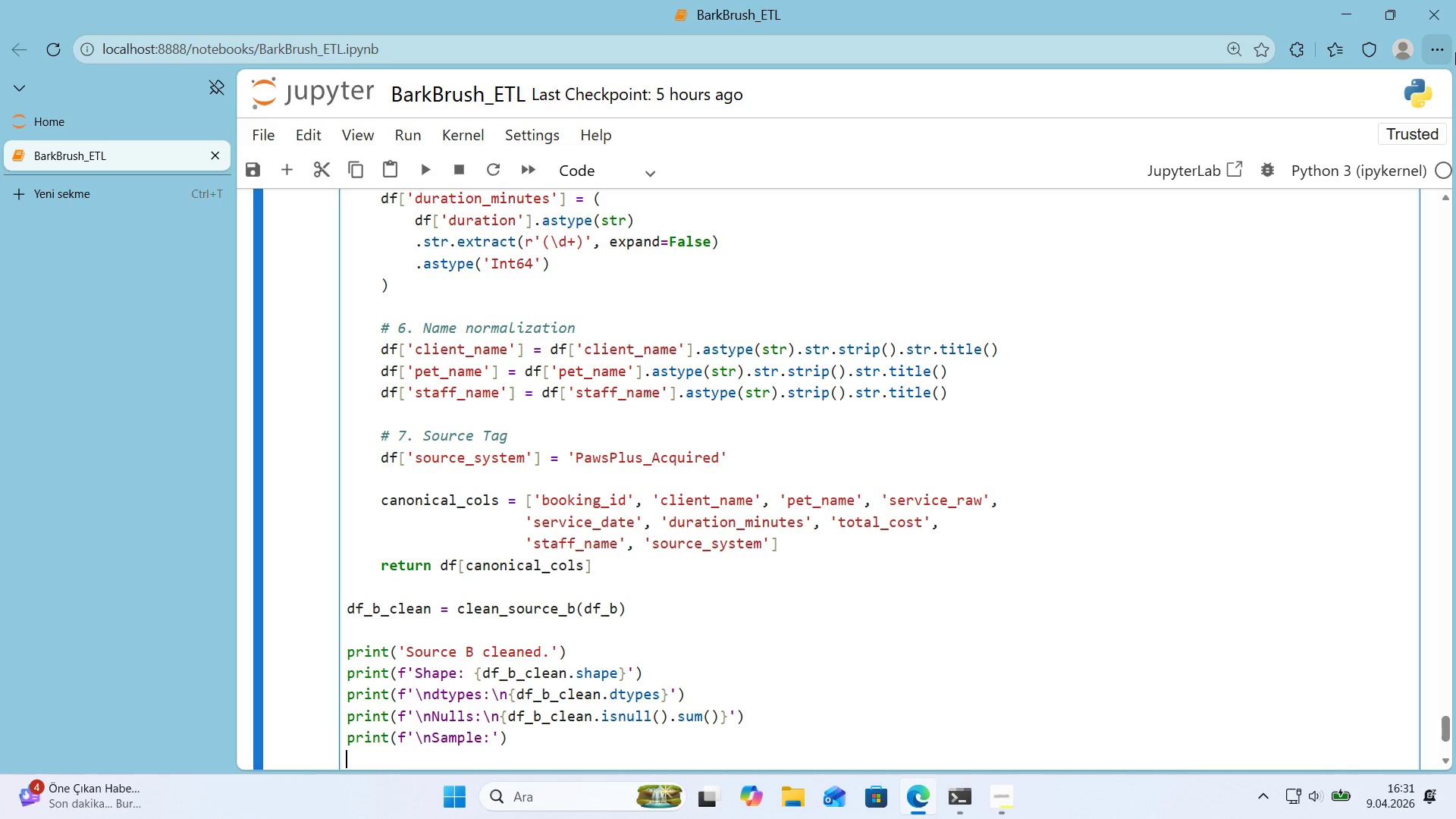 
type(pr'nt*()
 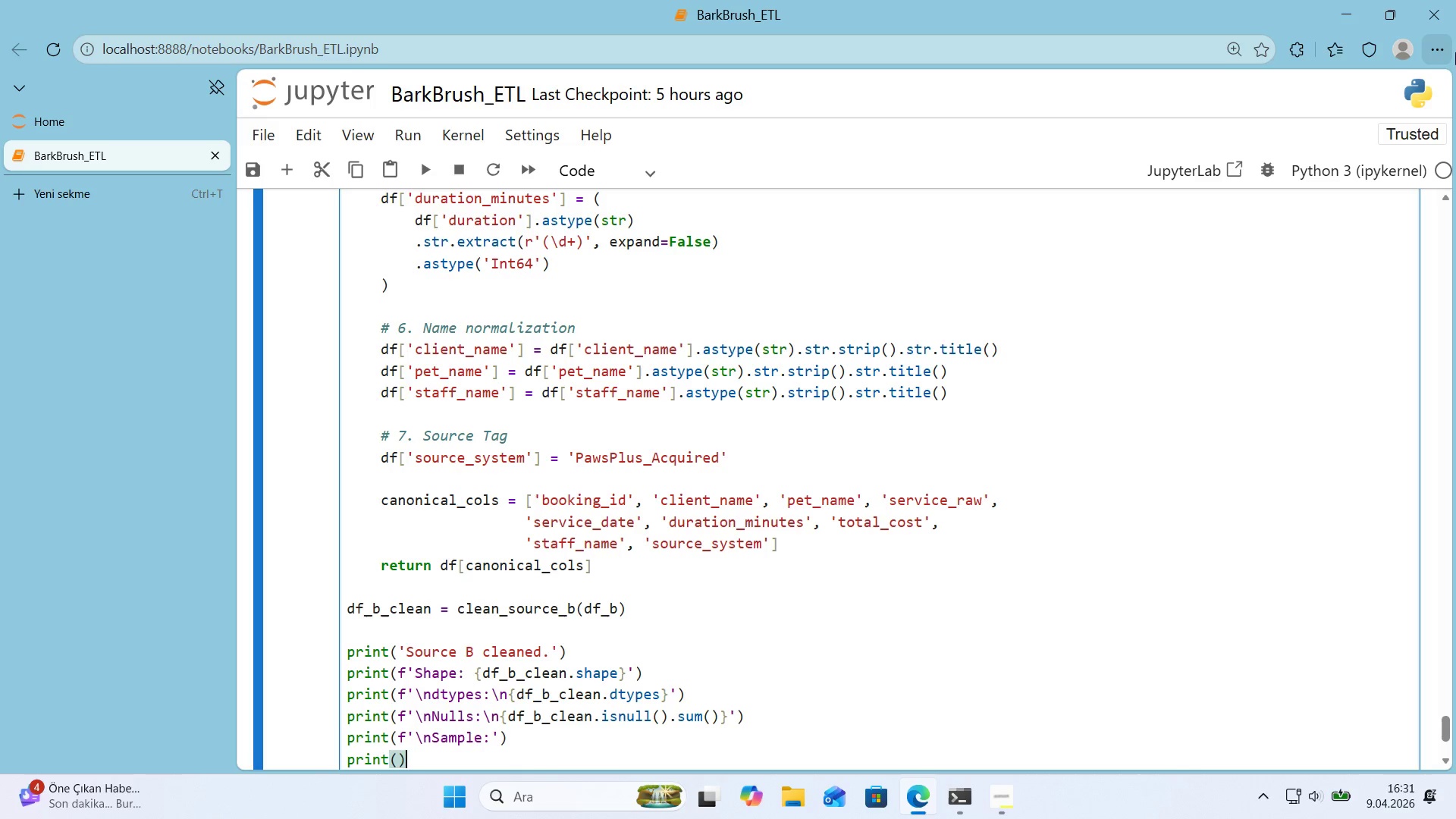 
key(ArrowLeft)
 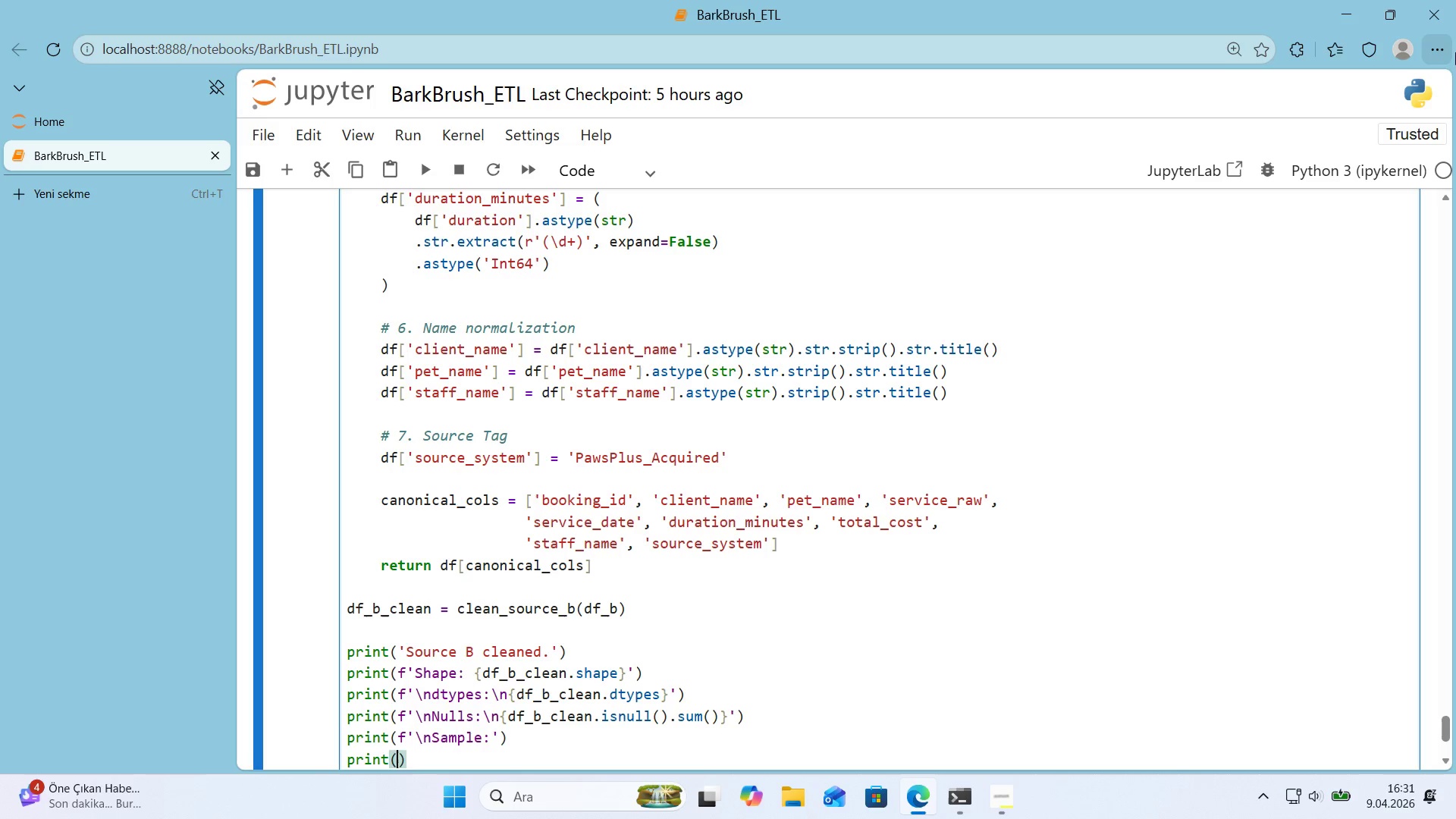 
type(df_b_clean.head*()
 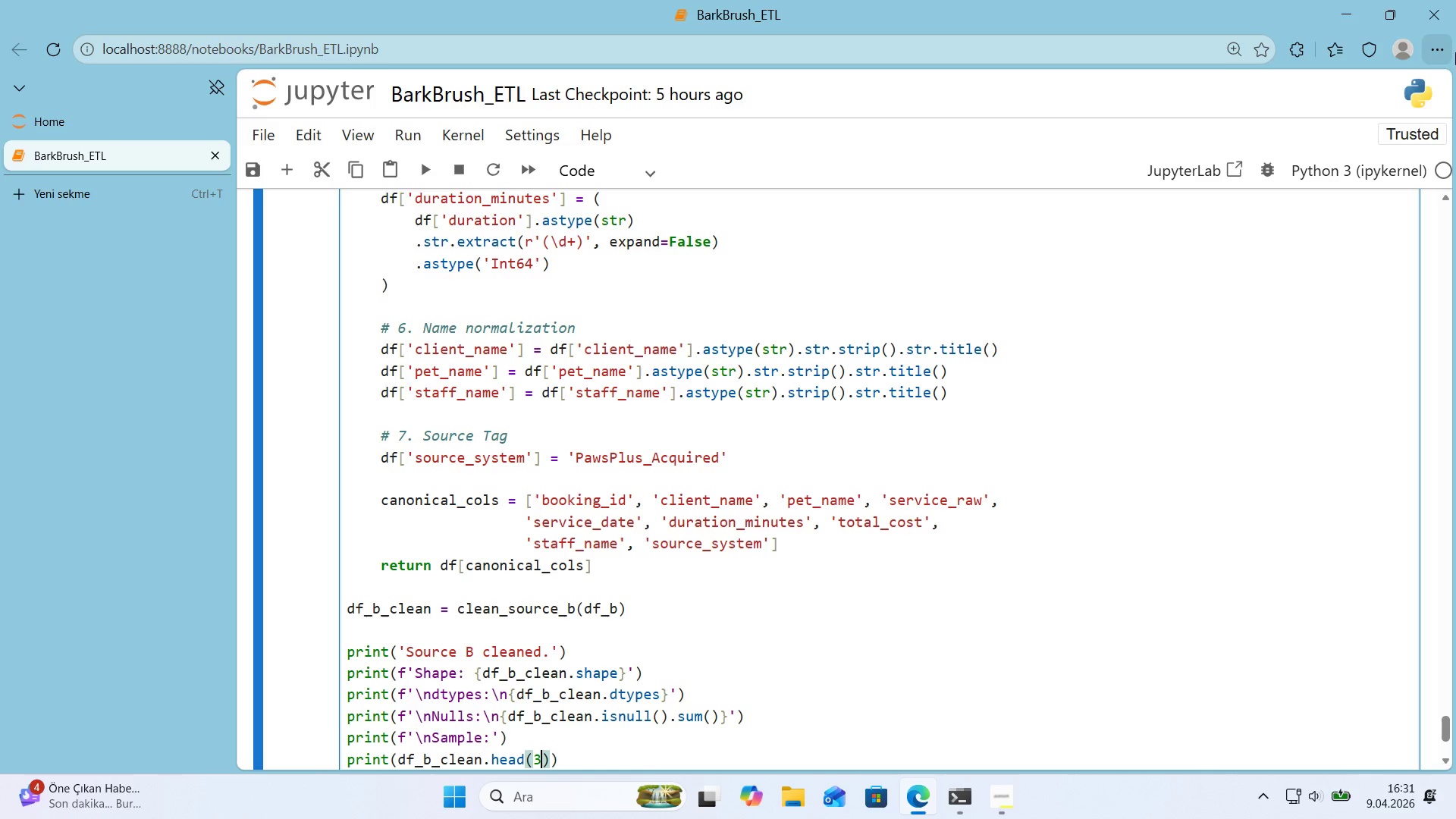 
 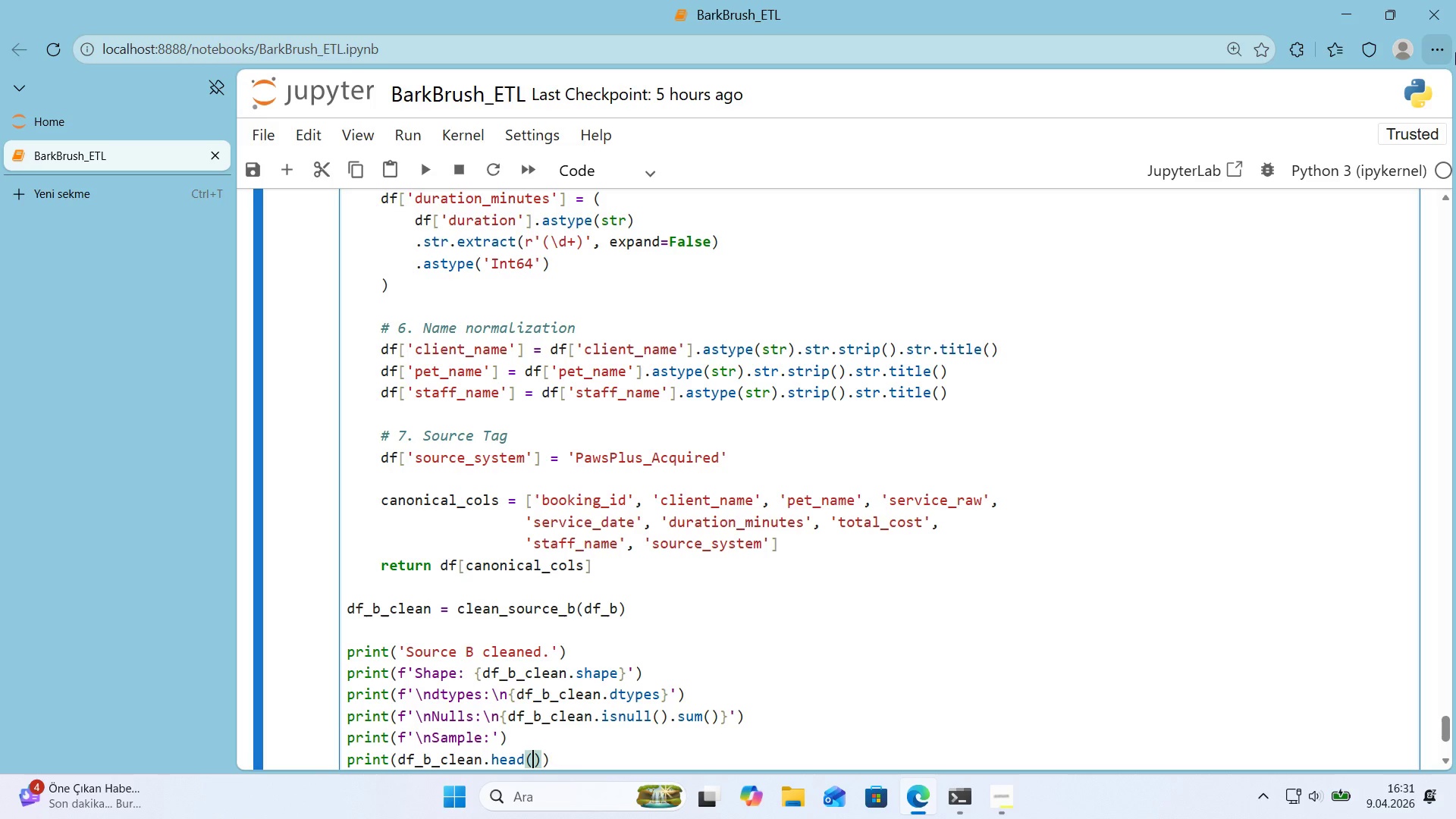 
key(ArrowLeft)
 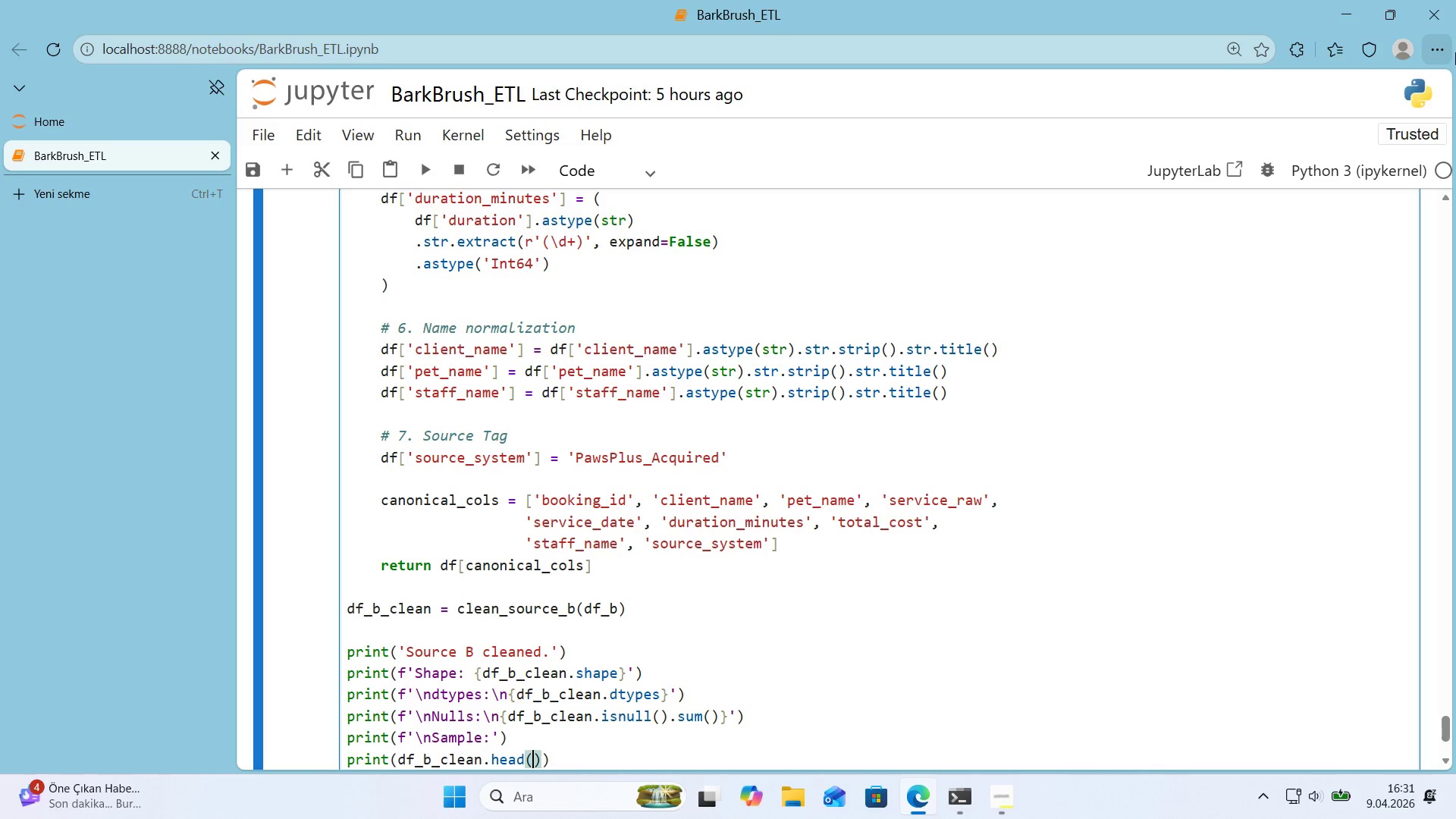 
key(3)
 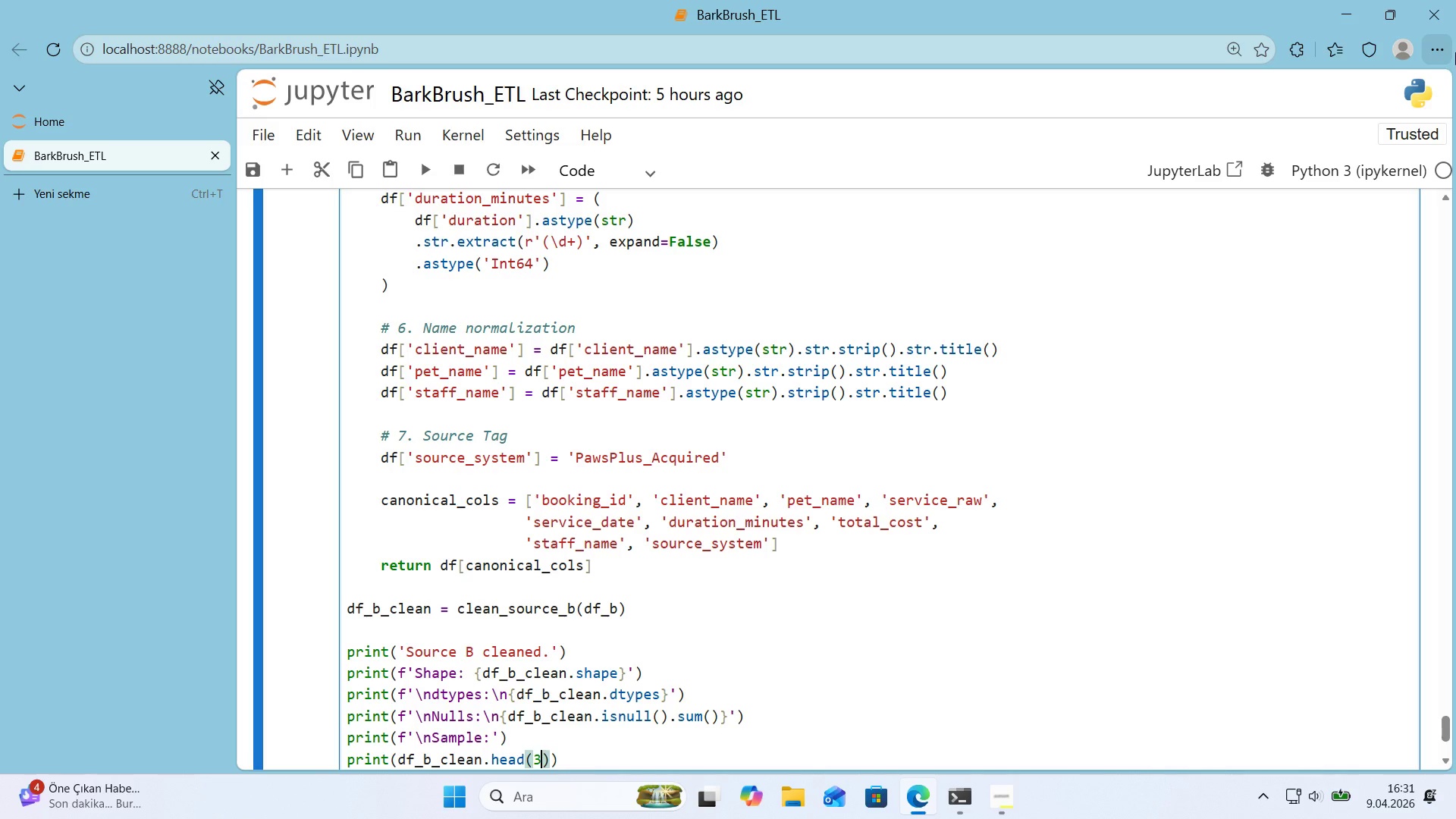 
key(ArrowRight)
 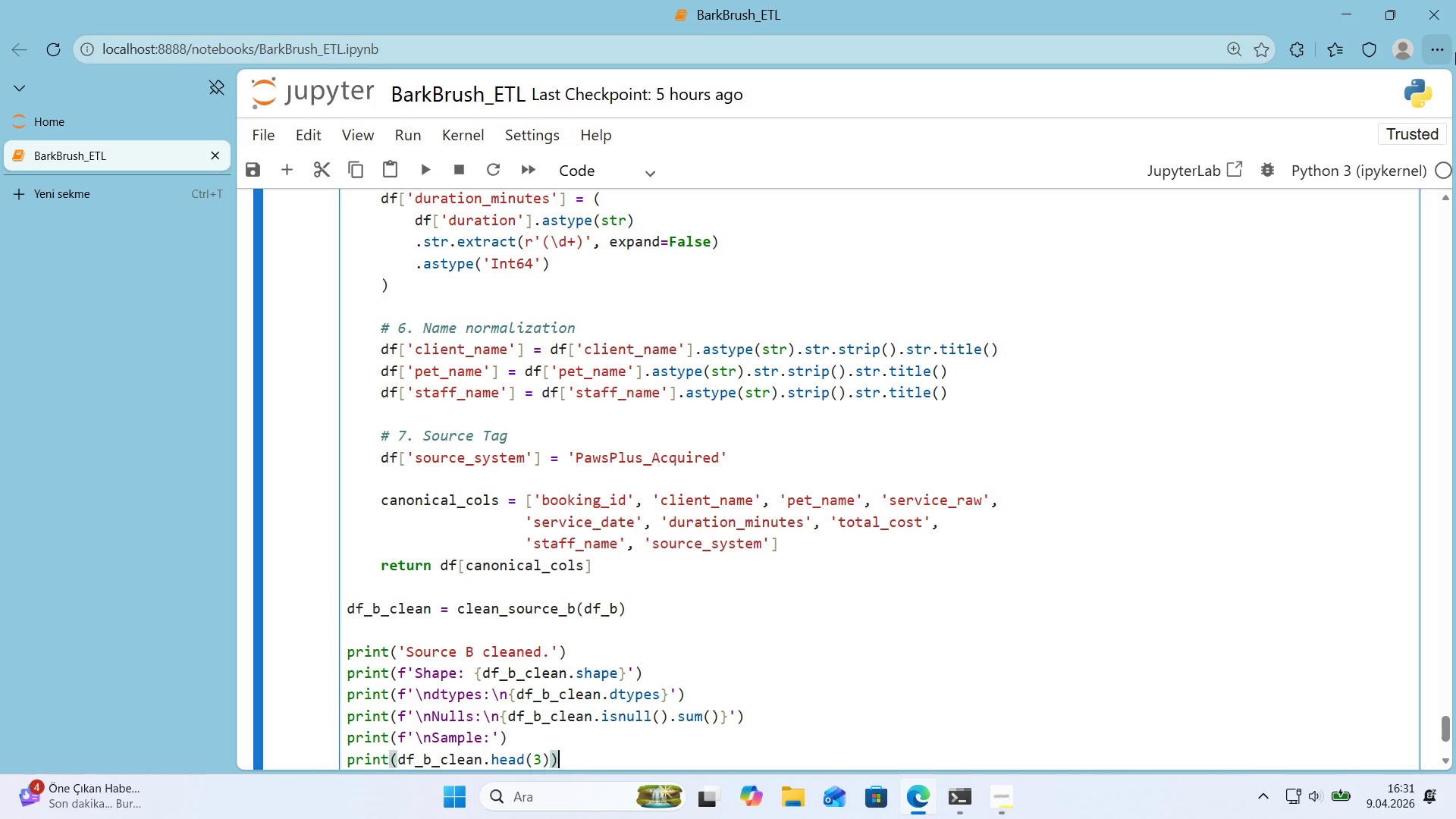 
key(ArrowRight)
 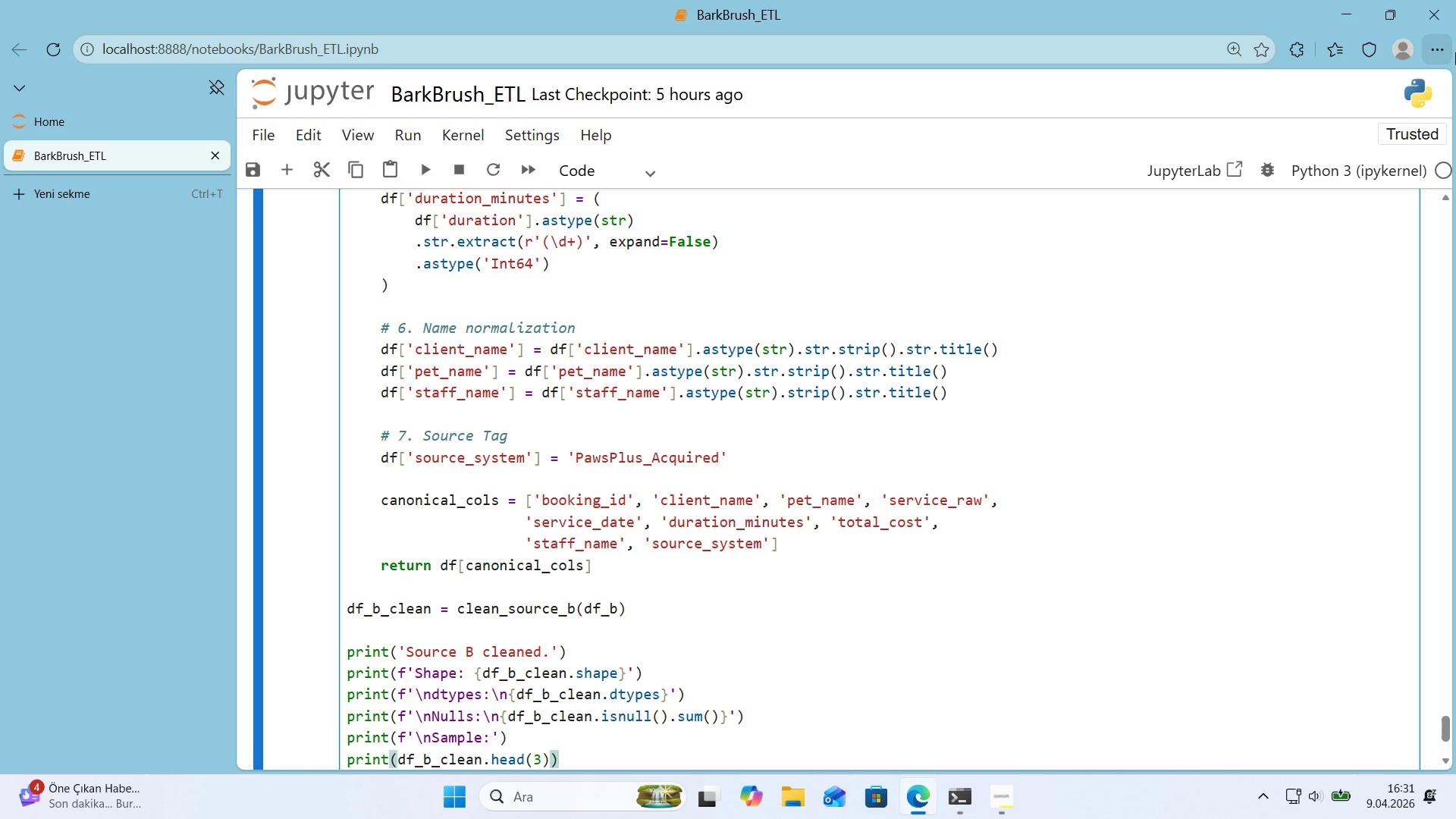 
key(Shift+Enter)
 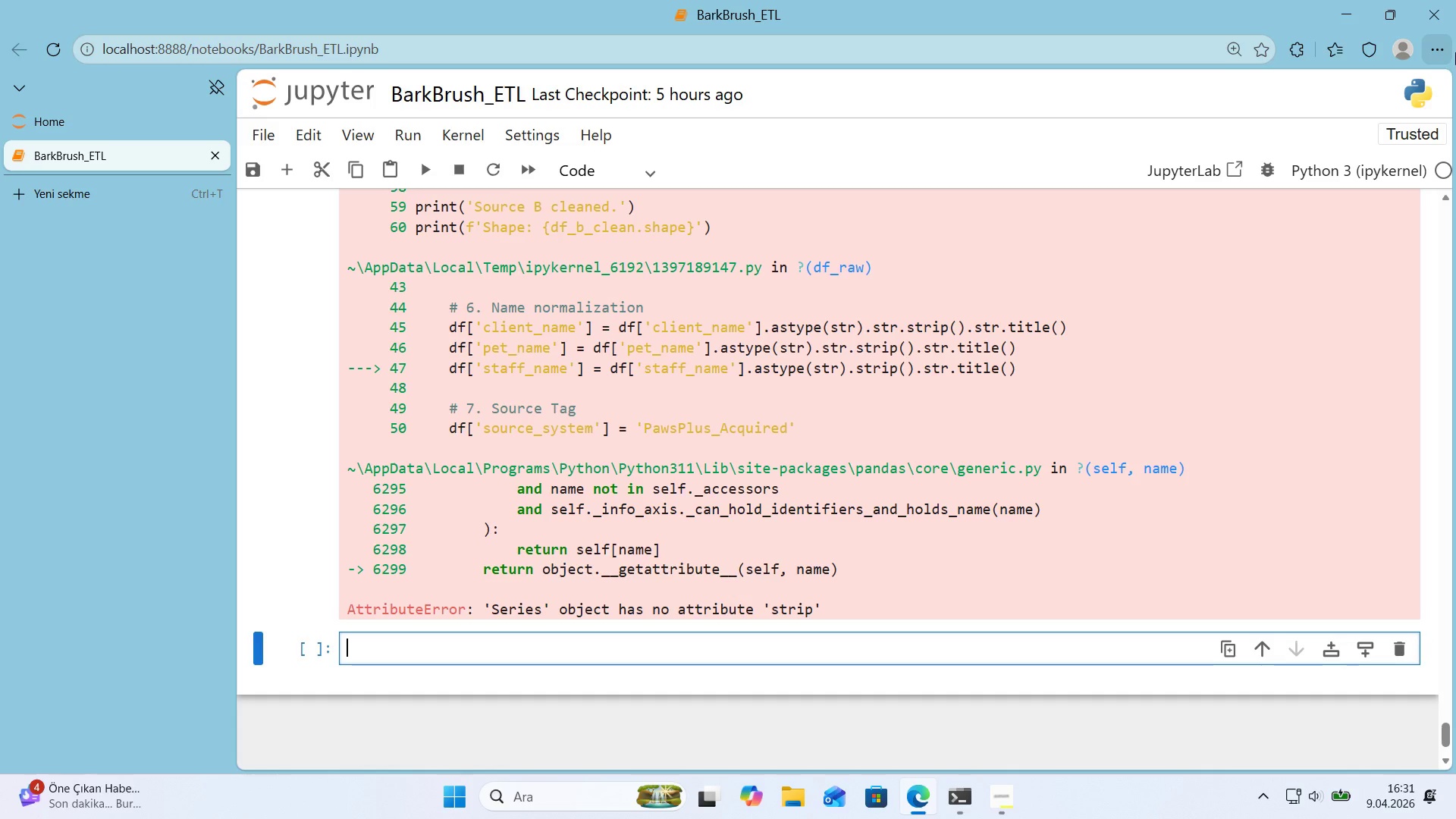 
scroll: coordinate [1059, 271], scroll_direction: up, amount: 12.0
 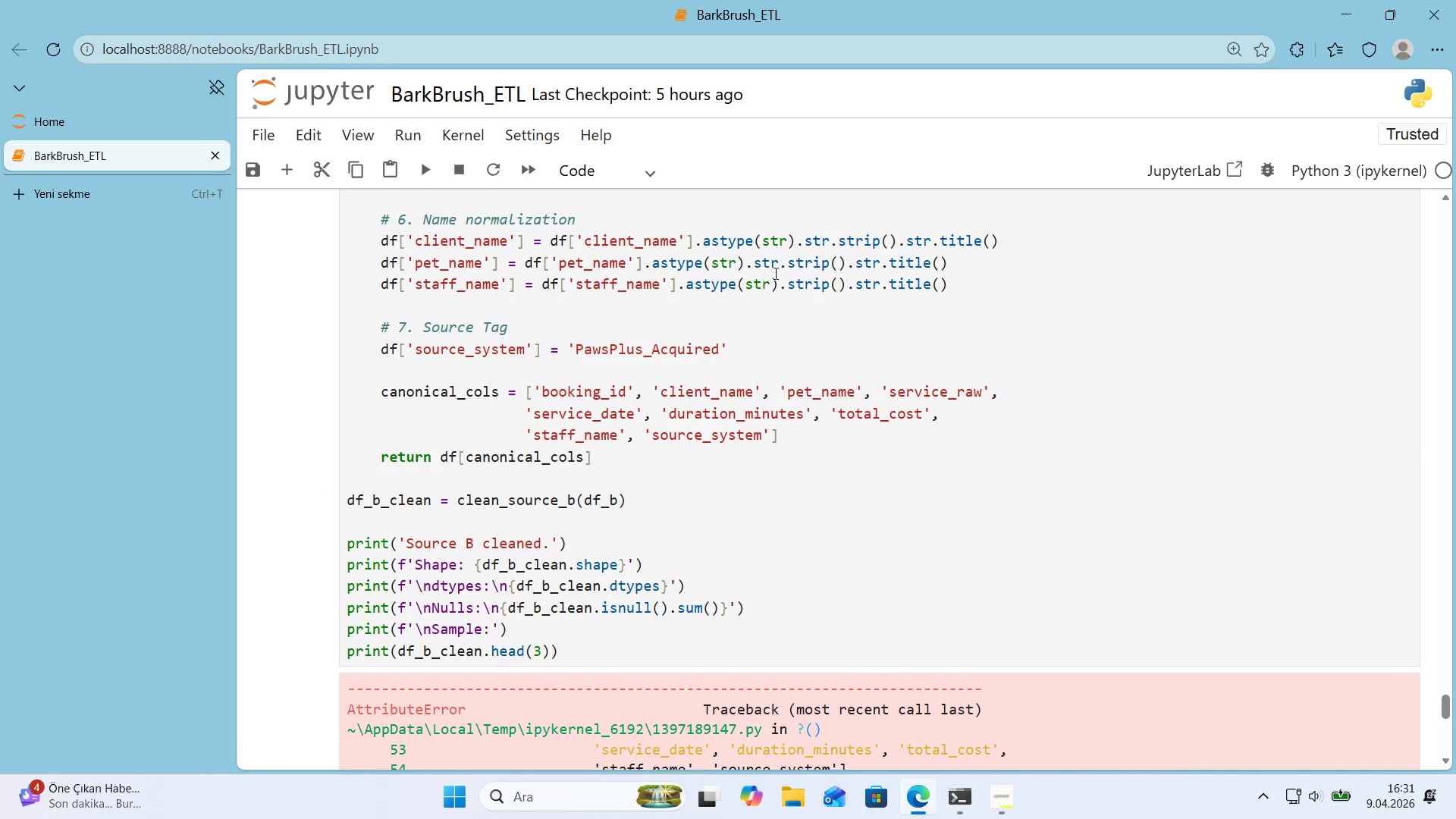 
wait(9.97)
 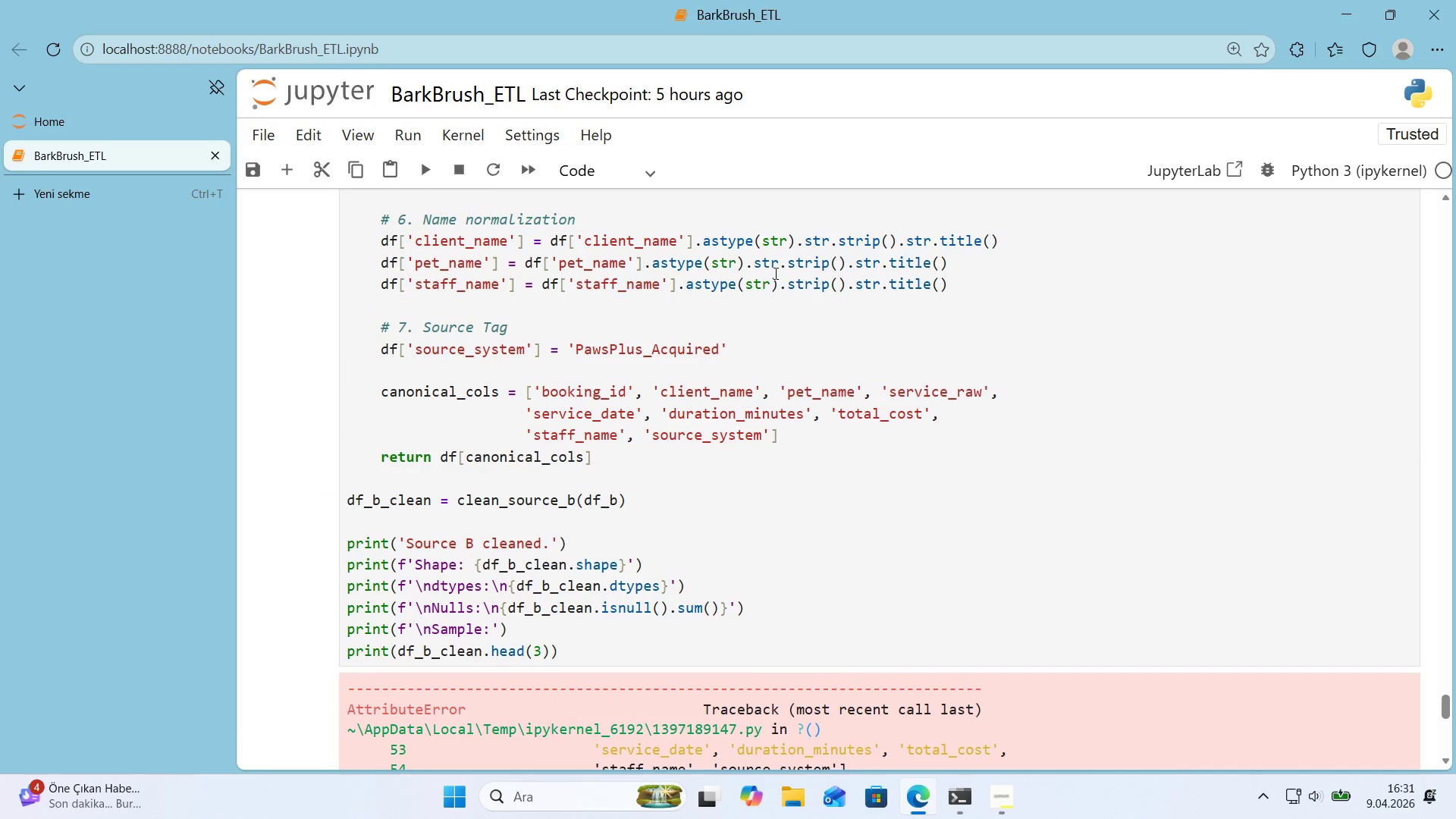 
left_click([784, 287])
 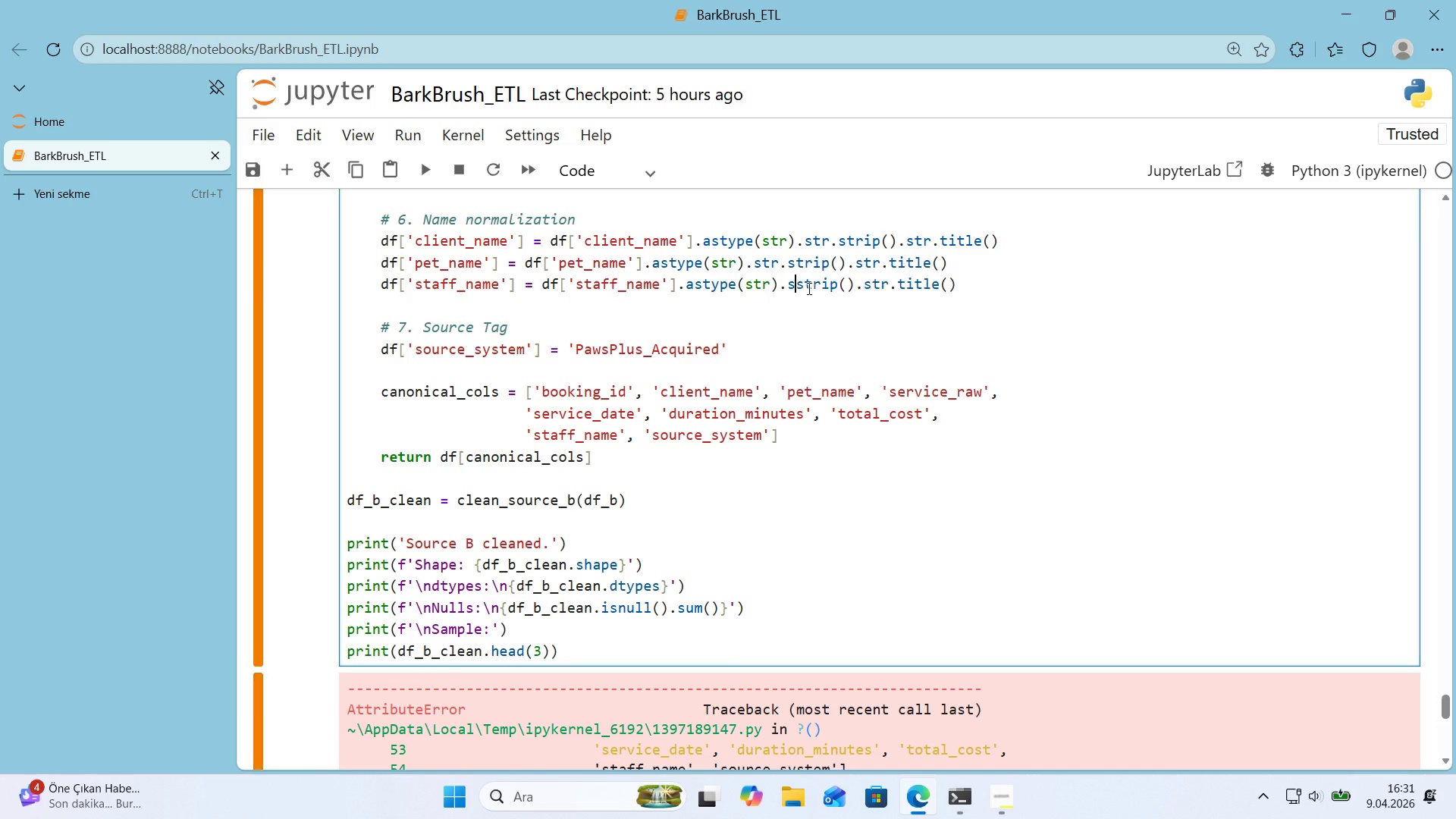 
type(str.)
 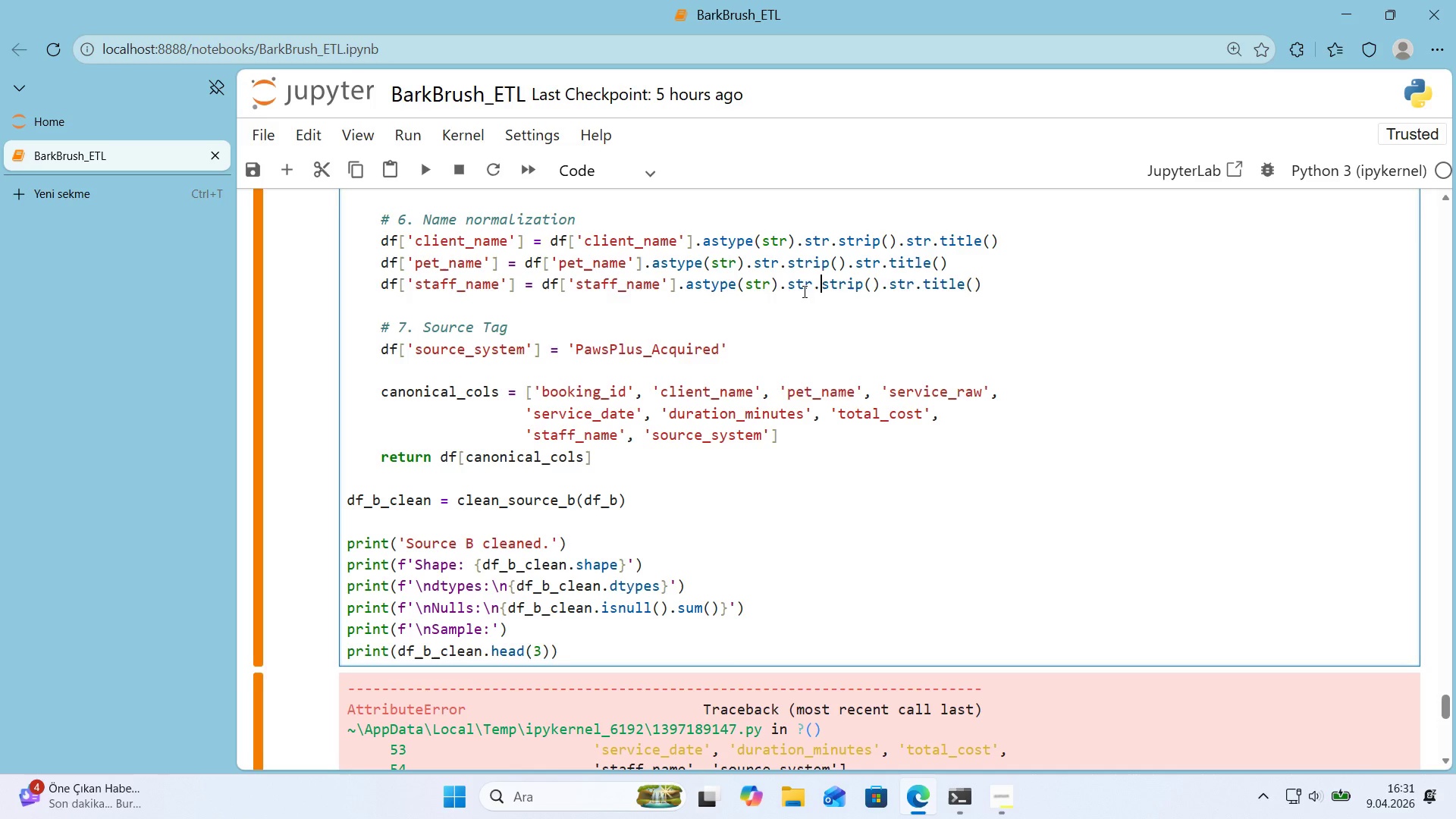 
key(Shift+Enter)
 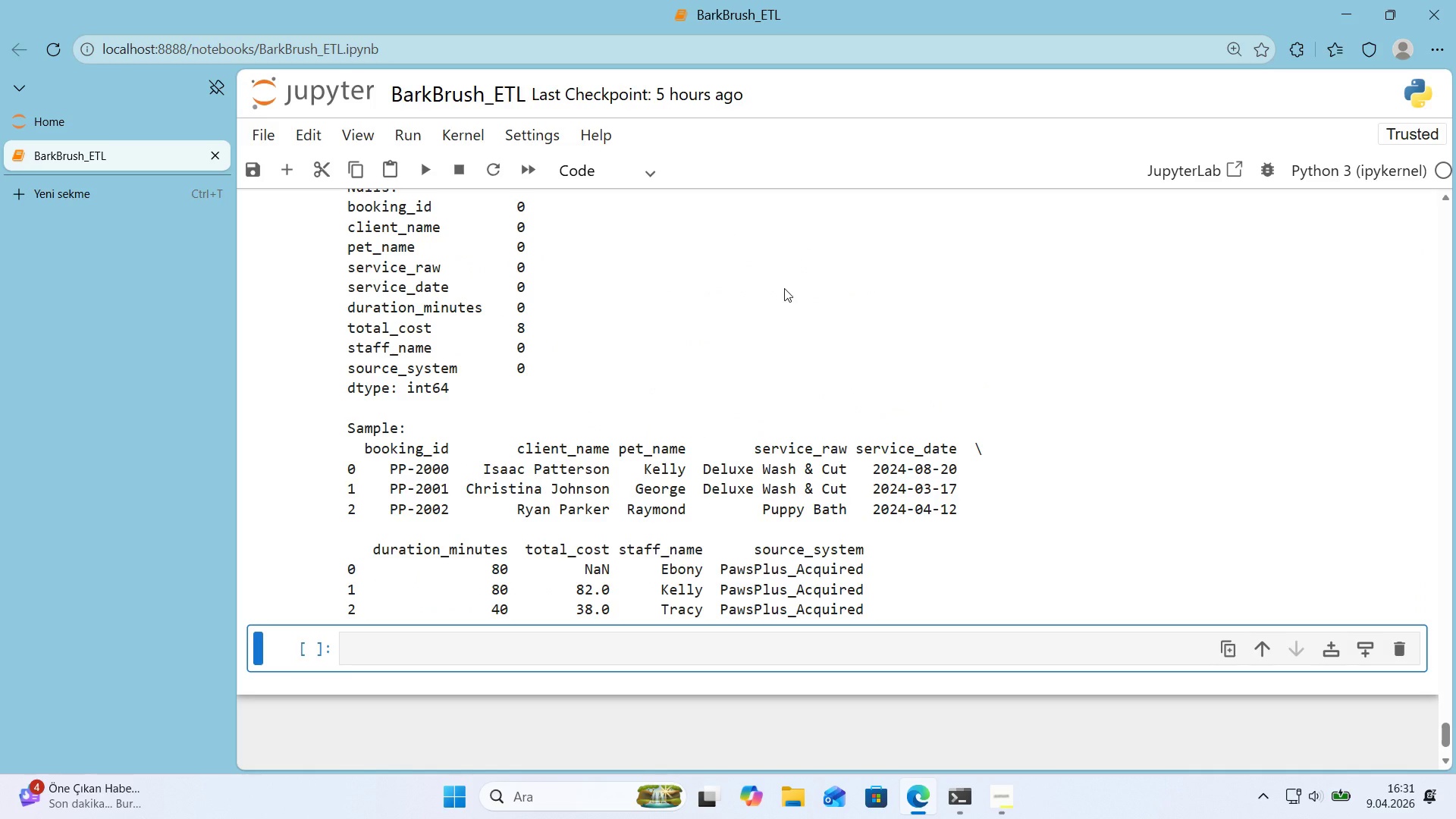 
scroll: coordinate [764, 318], scroll_direction: up, amount: 3.0
 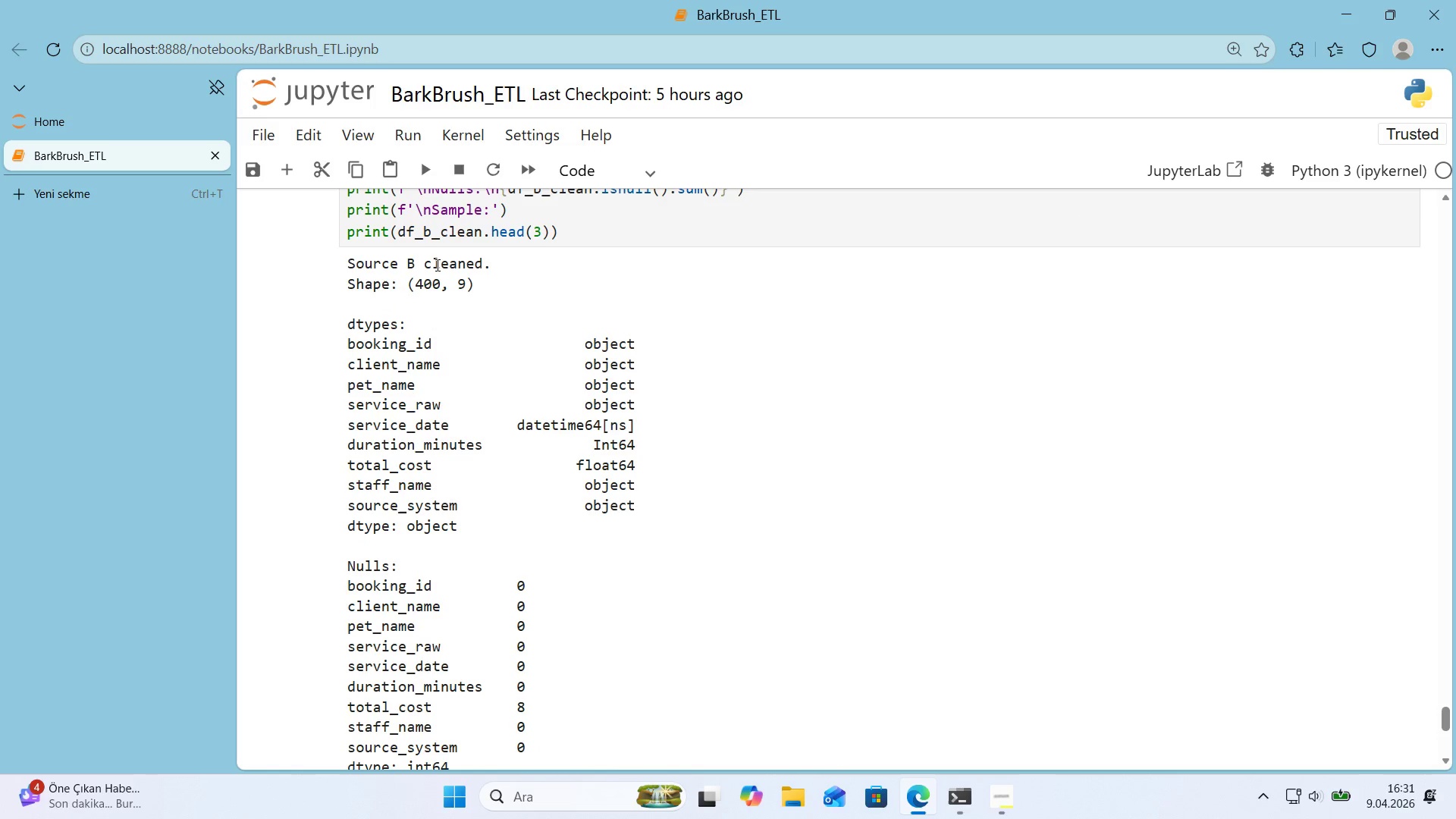 
scroll: coordinate [489, 300], scroll_direction: down, amount: 2.0
 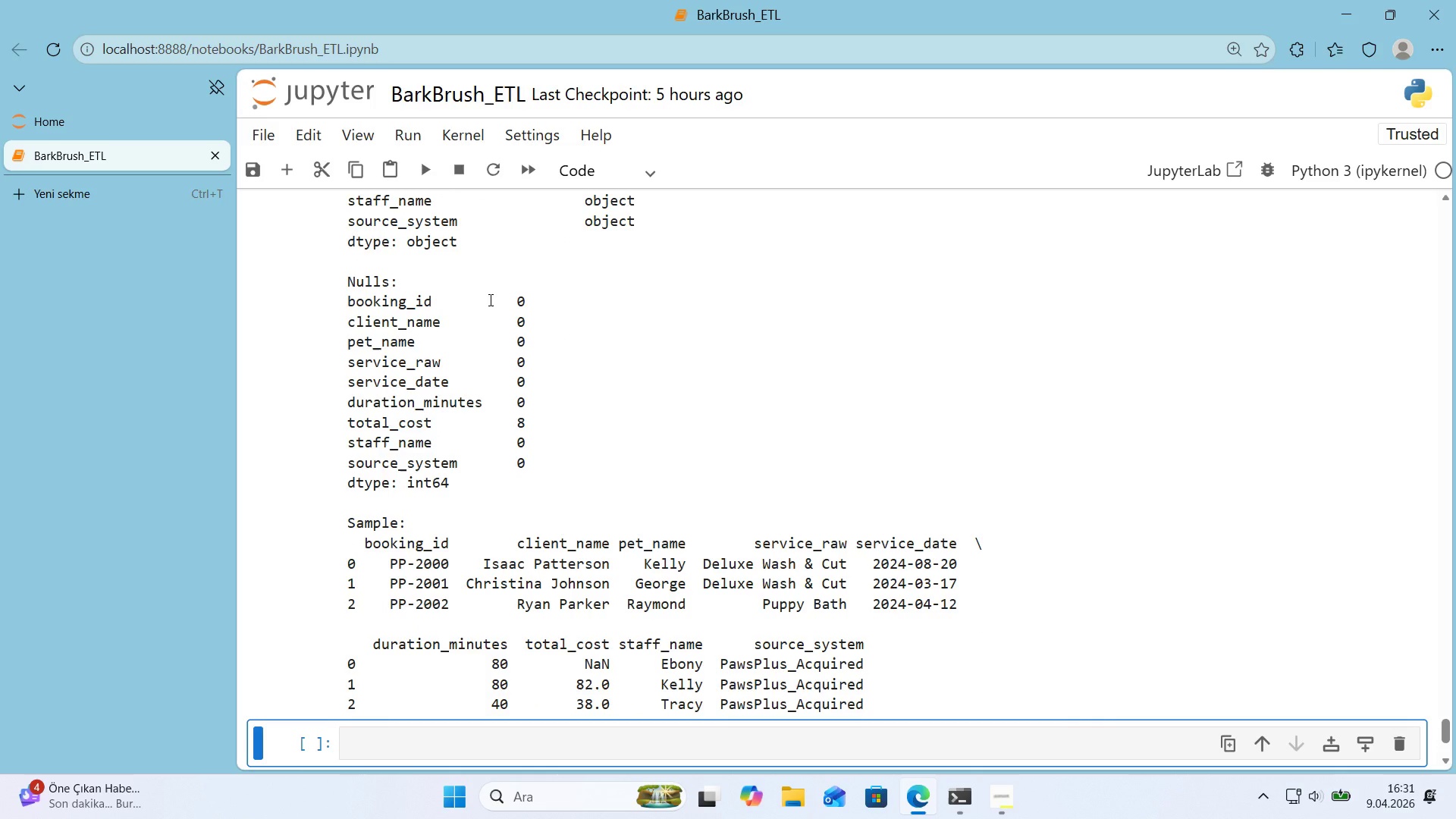 
scroll: coordinate [489, 300], scroll_direction: none, amount: 0.0
 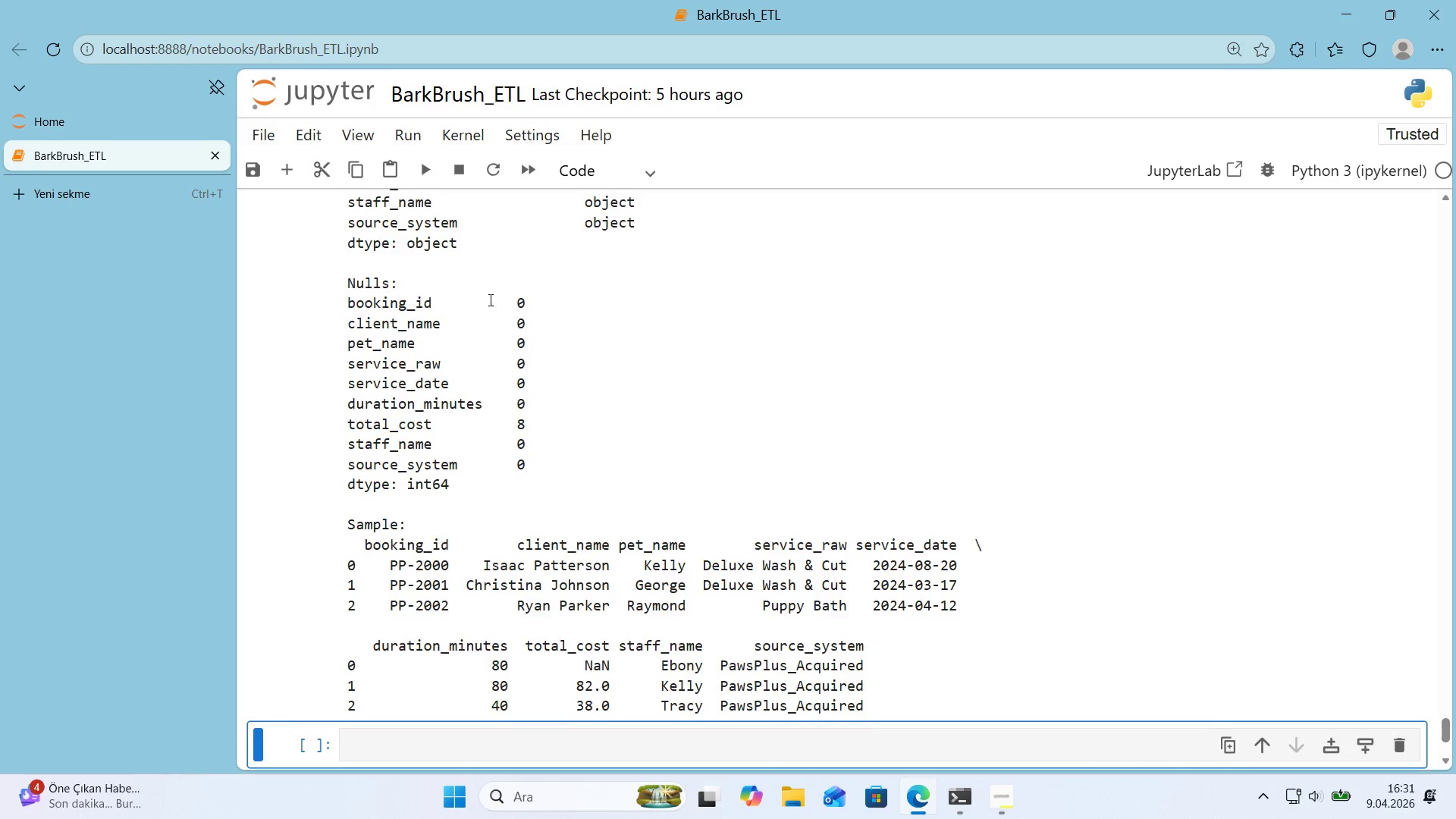 
scroll: coordinate [490, 300], scroll_direction: up, amount: 3.0
 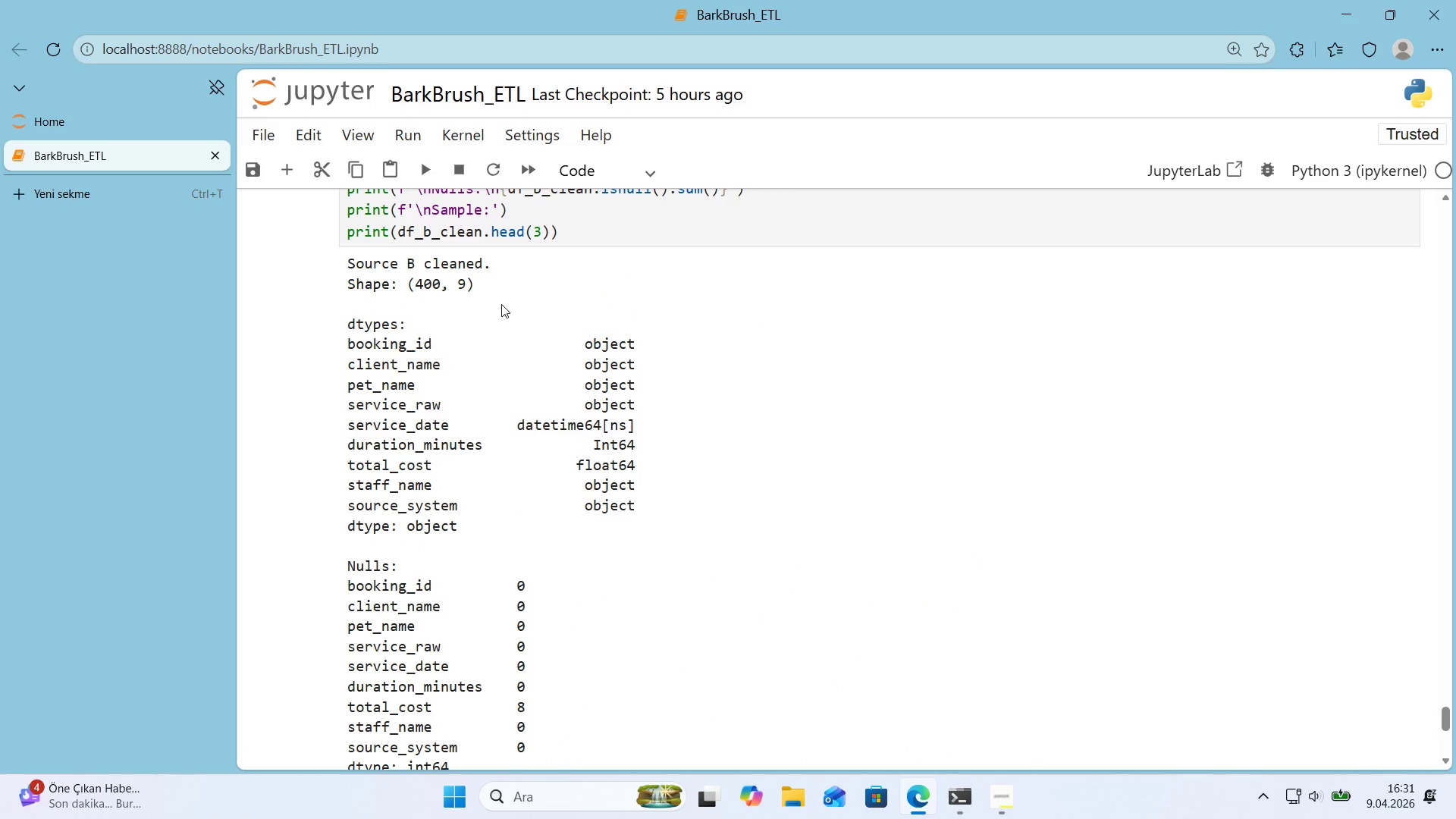 
scroll: coordinate [501, 304], scroll_direction: down, amount: 1.0
 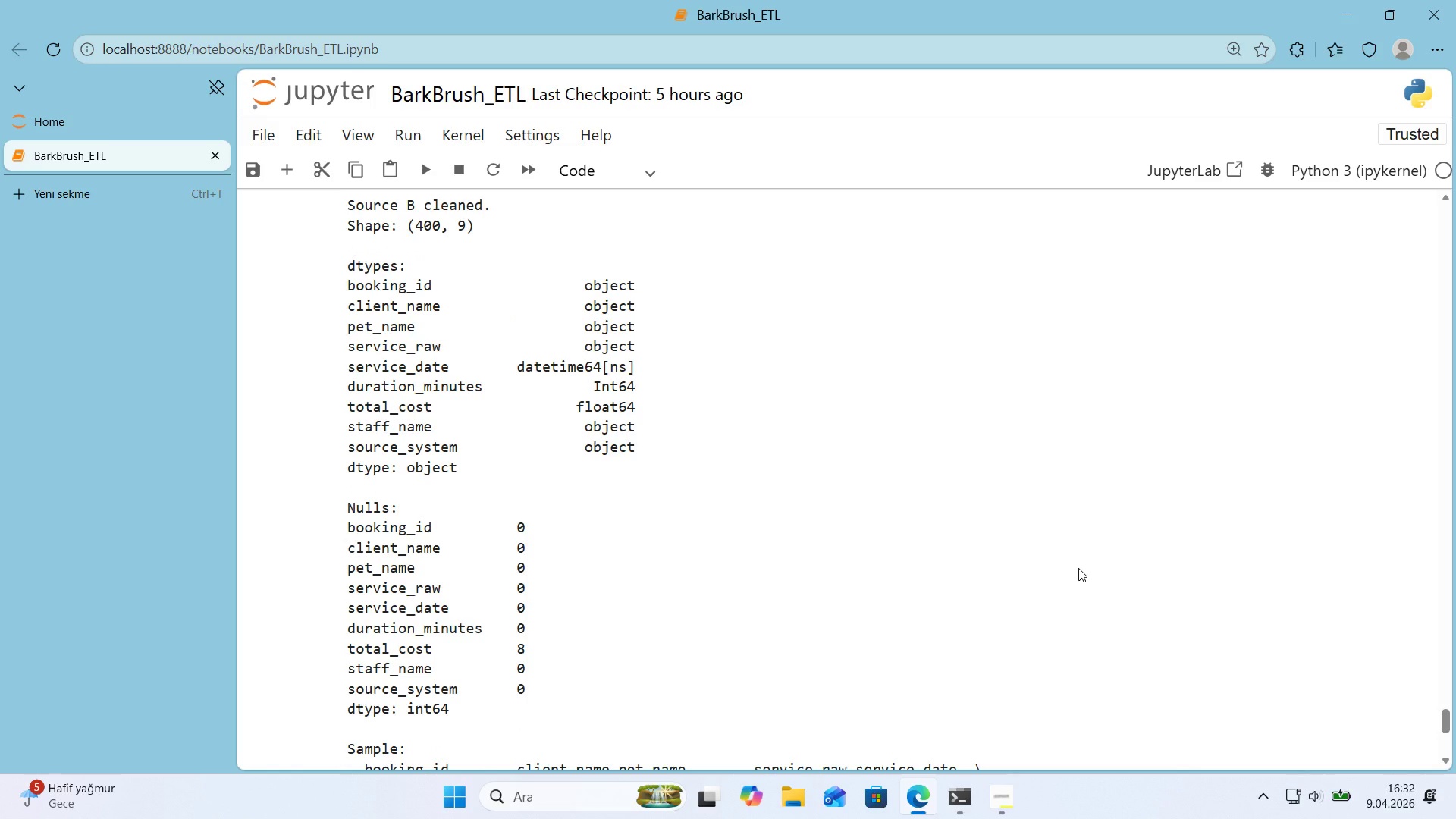 
wait(16.33)
 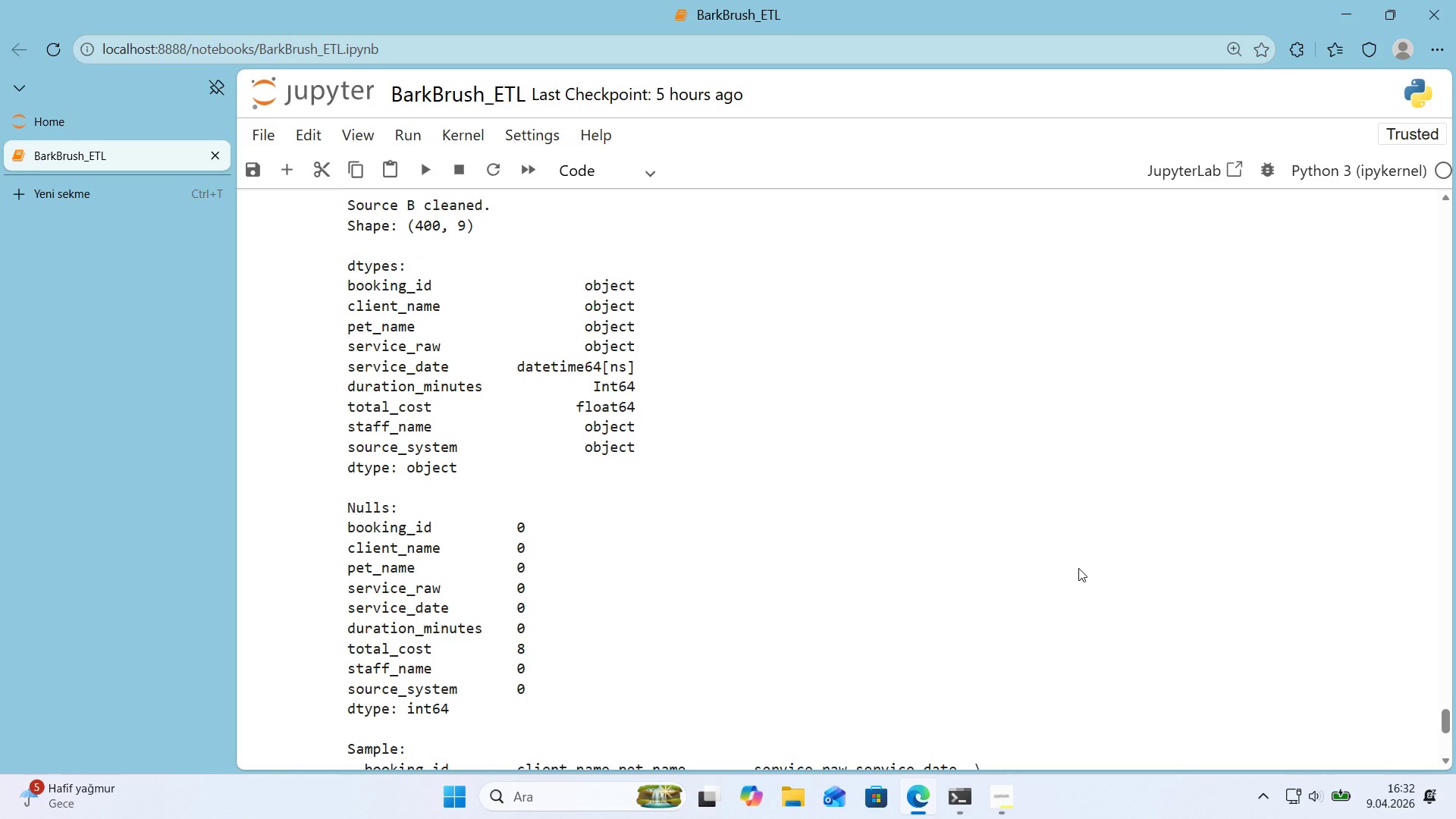 
scroll: coordinate [1165, 523], scroll_direction: down, amount: 2.0
 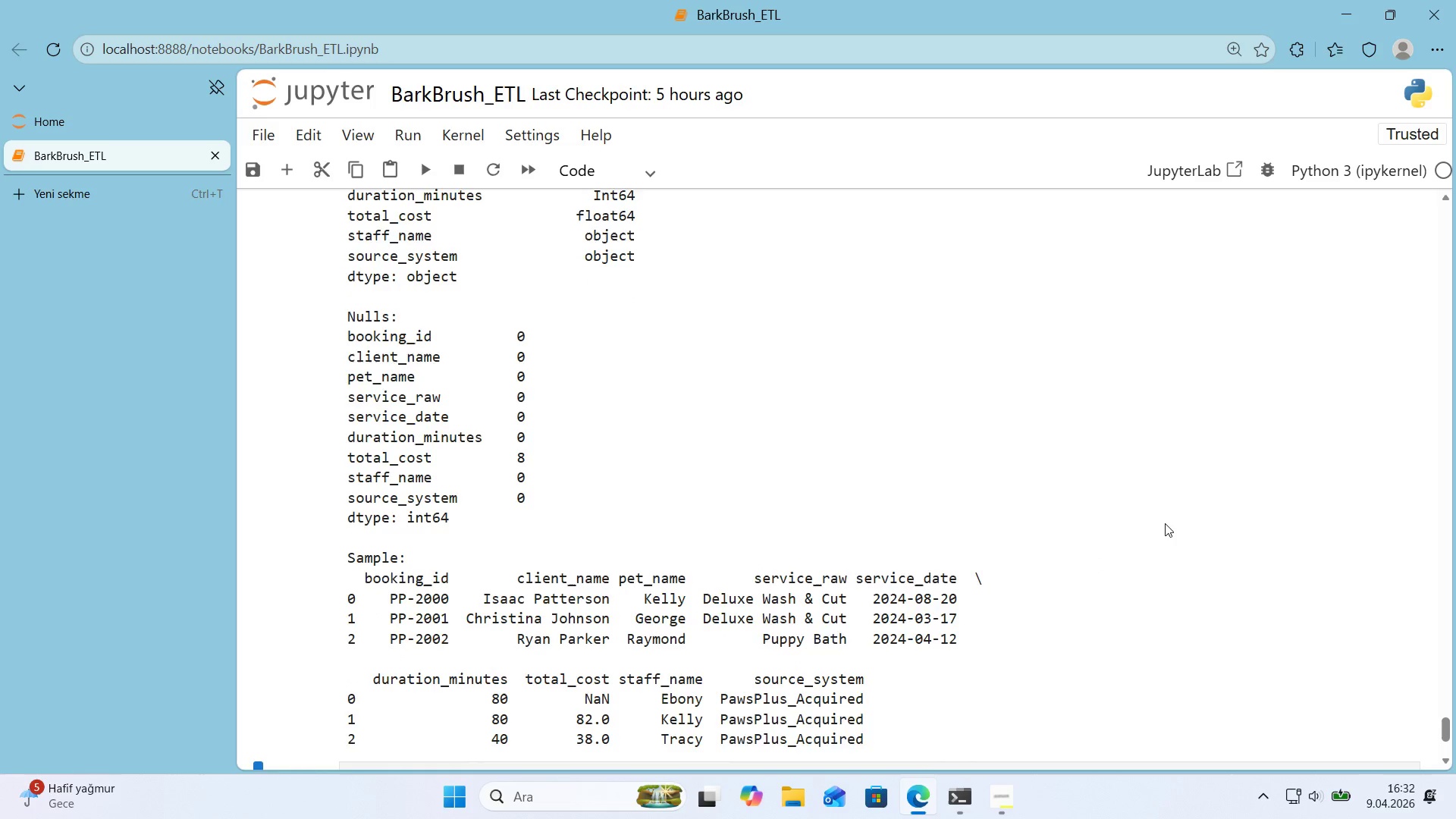 
scroll: coordinate [1165, 523], scroll_direction: none, amount: 0.0
 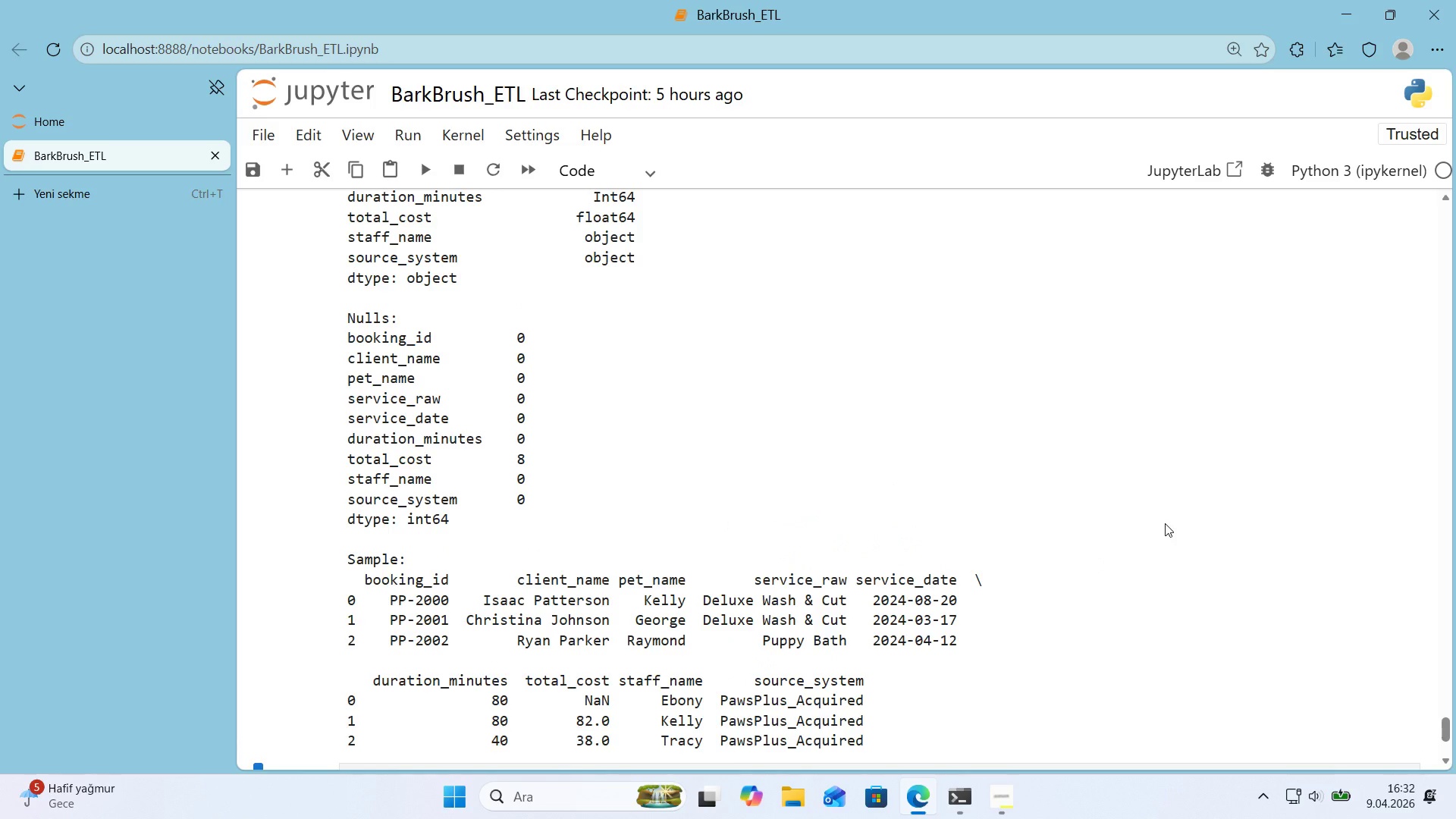 
wait(8.53)
 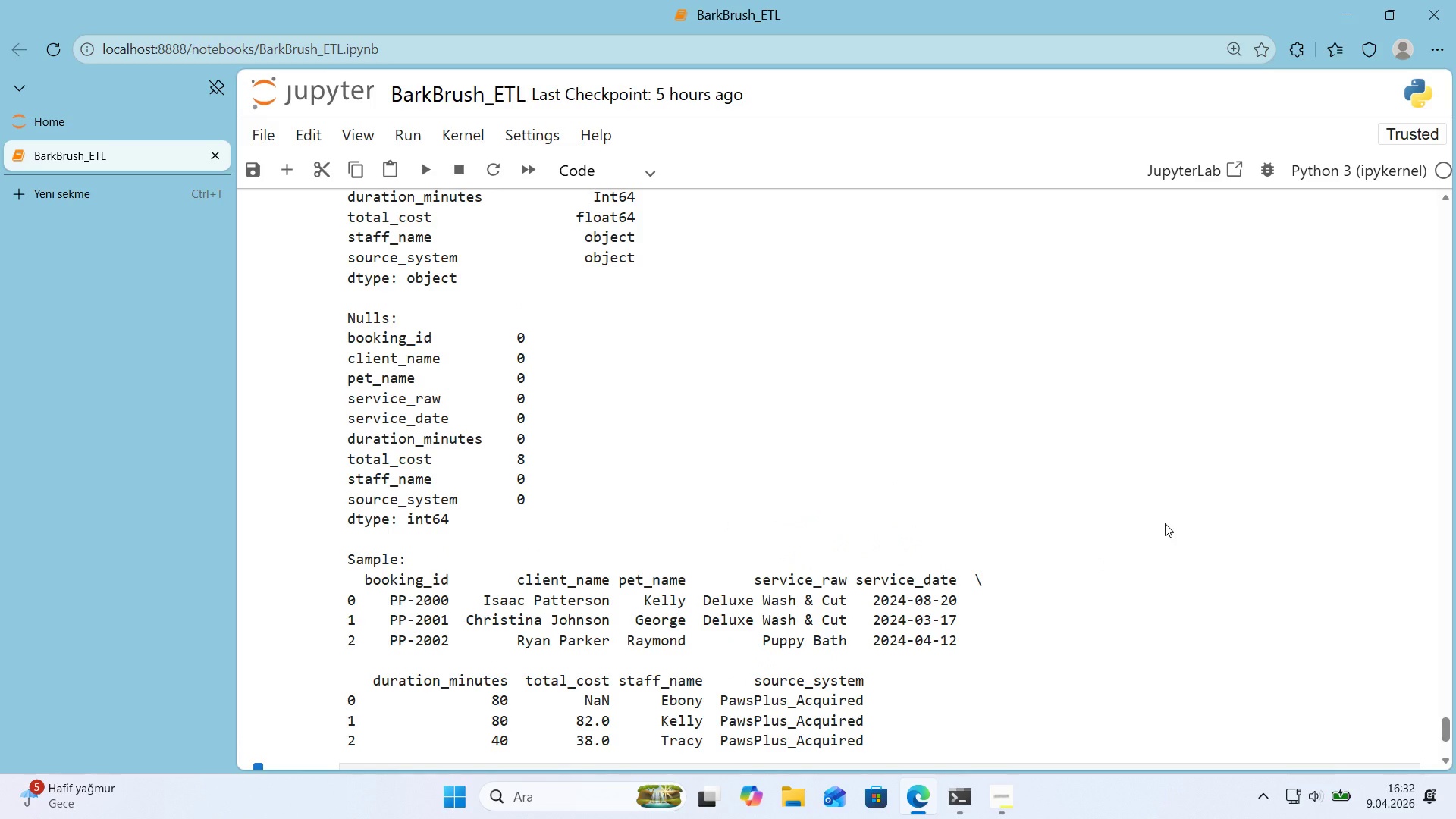 
left_click([1165, 523])
 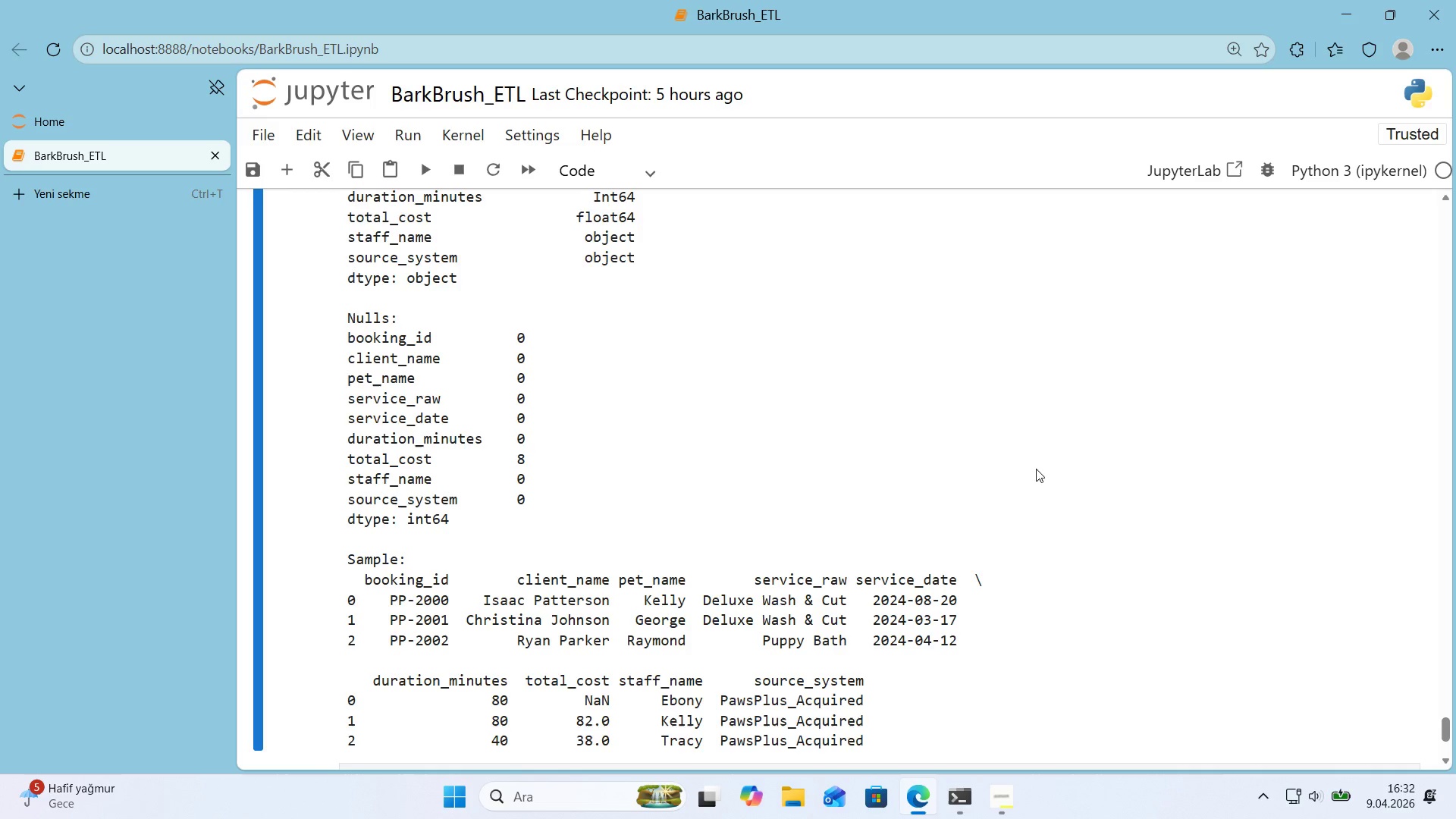 
scroll: coordinate [1017, 483], scroll_direction: down, amount: 3.0
 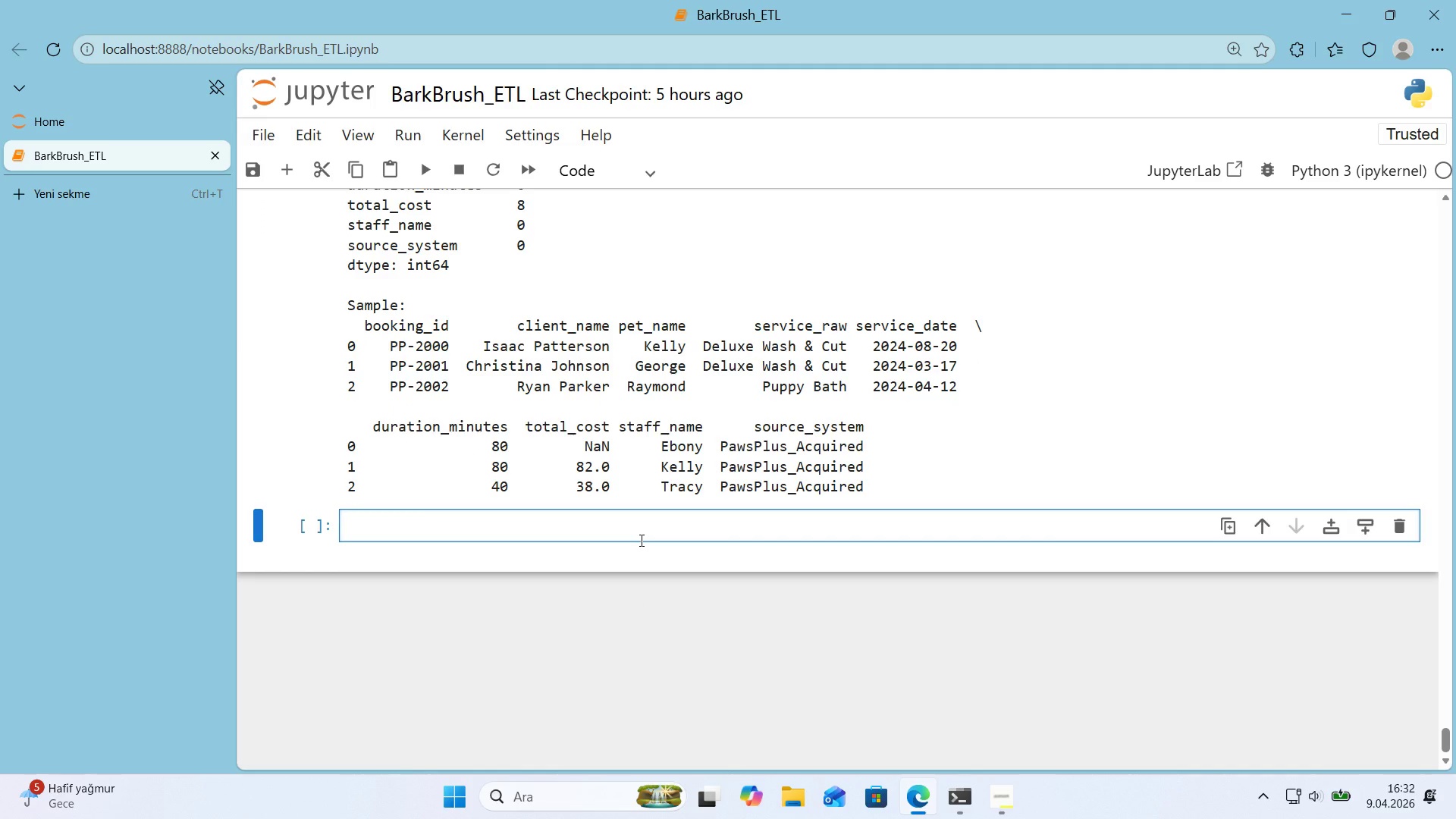 
wait(9.89)
 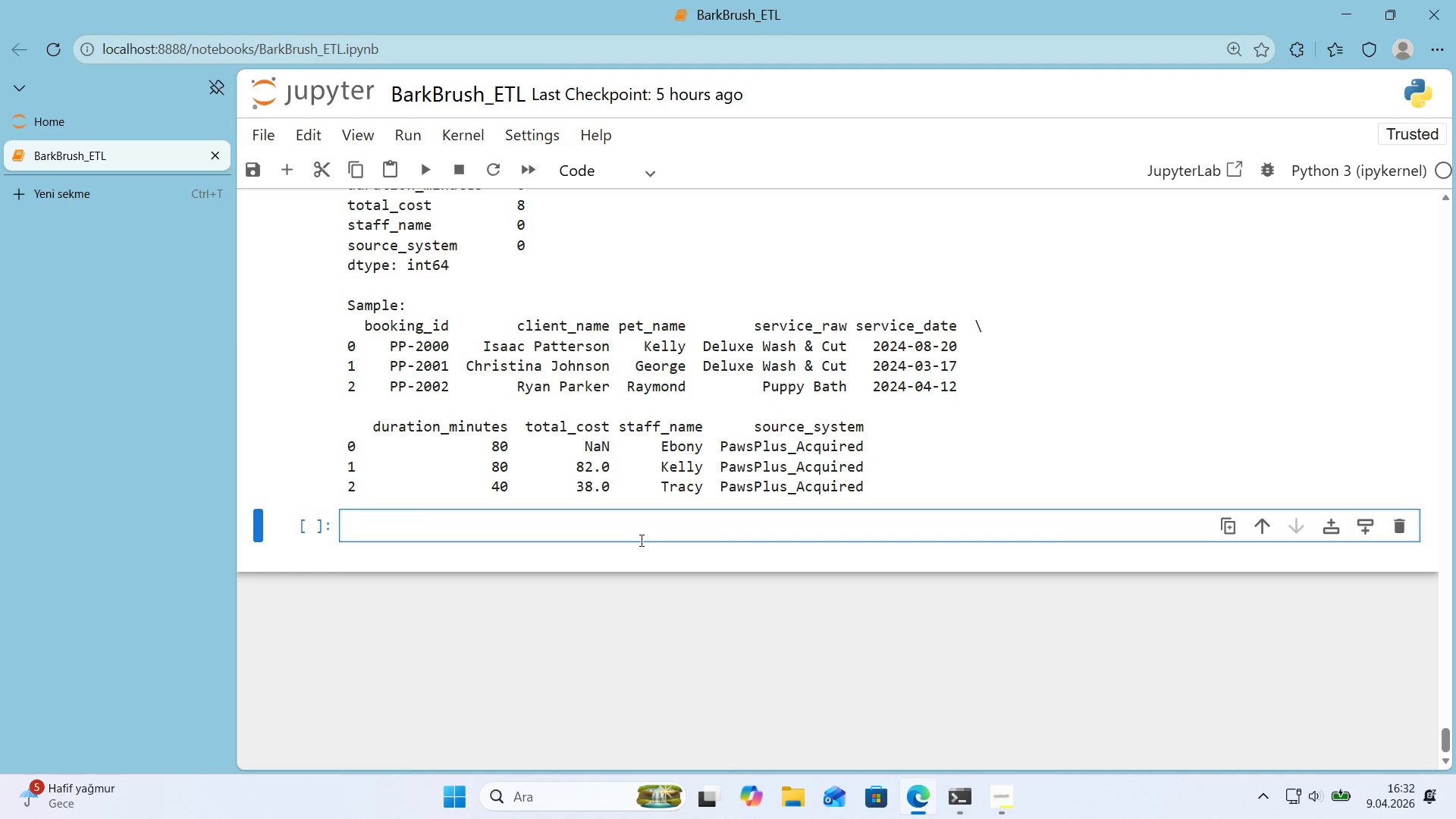 
left_click([600, 258])
 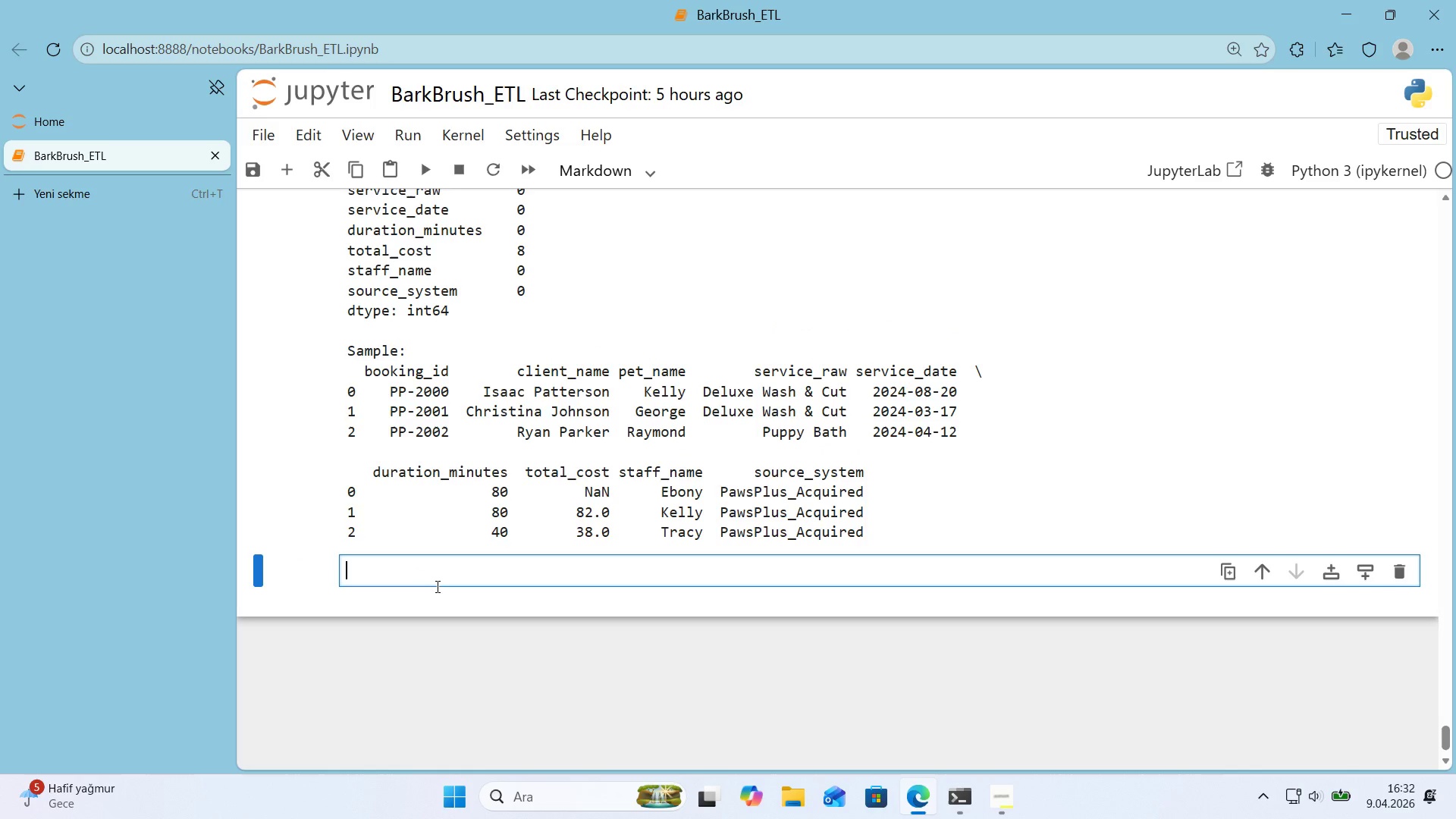 
wait(5.62)
 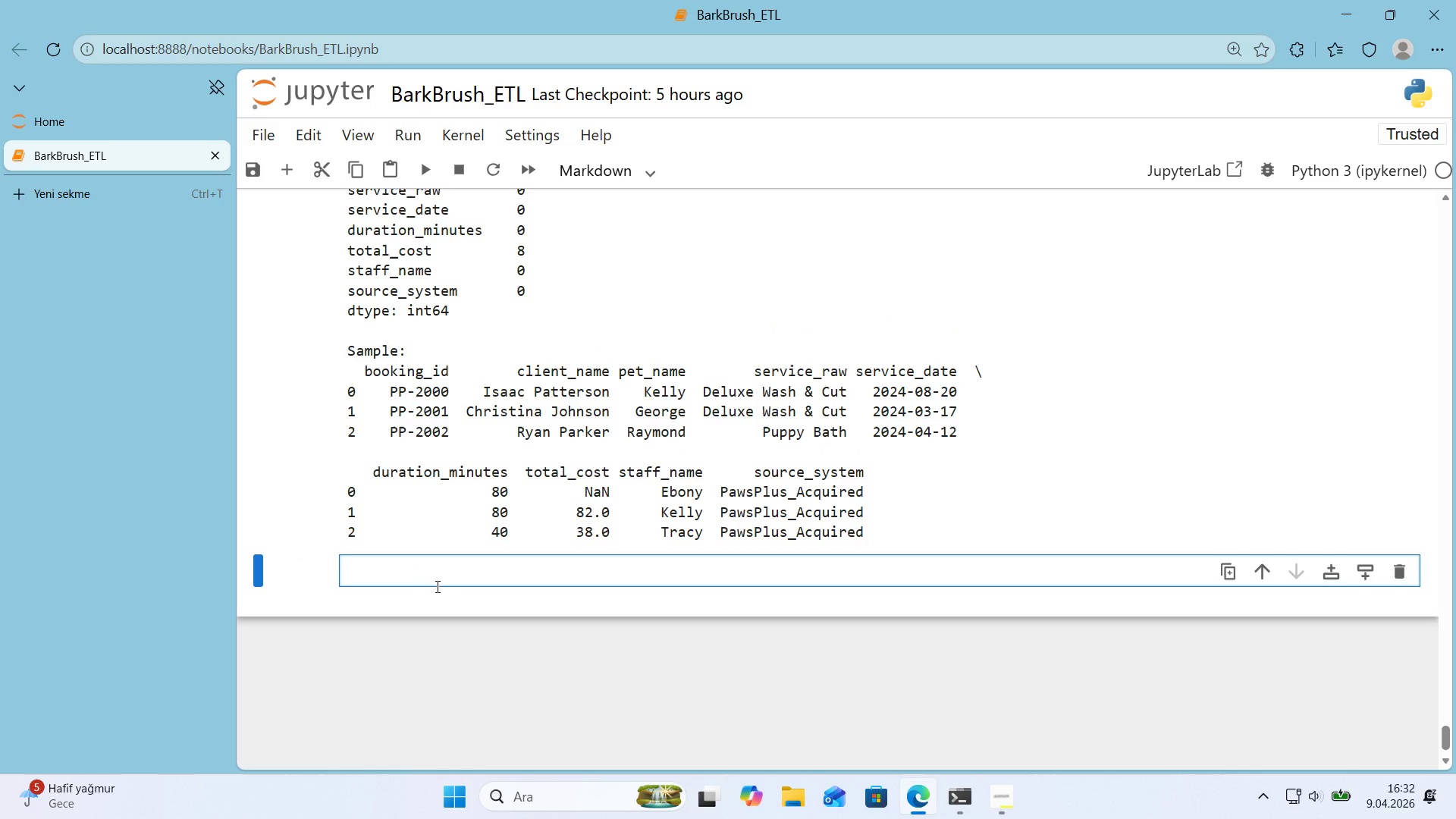 
key(Alt+Control+3)
 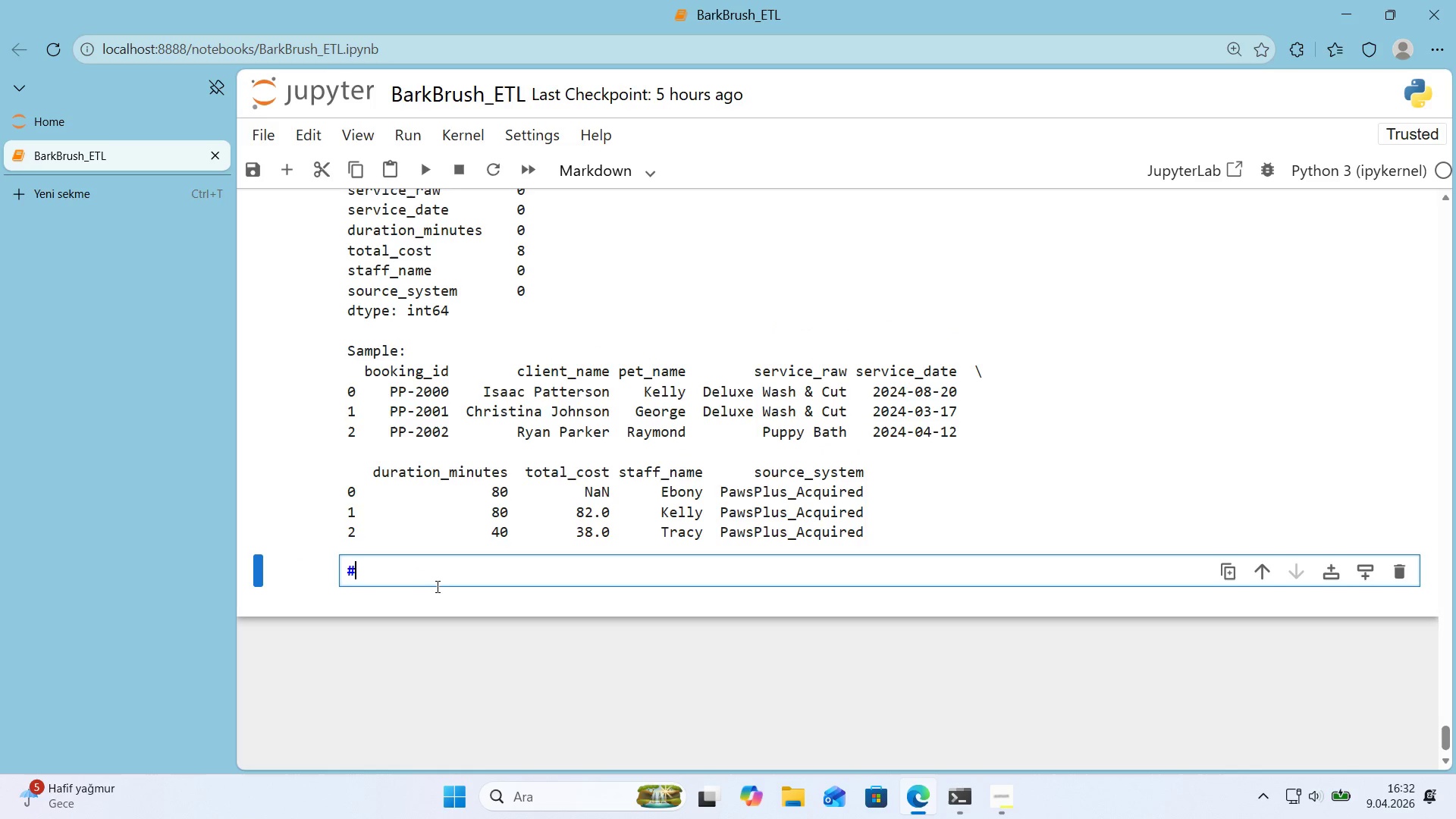 
key(Alt+Control+3)
 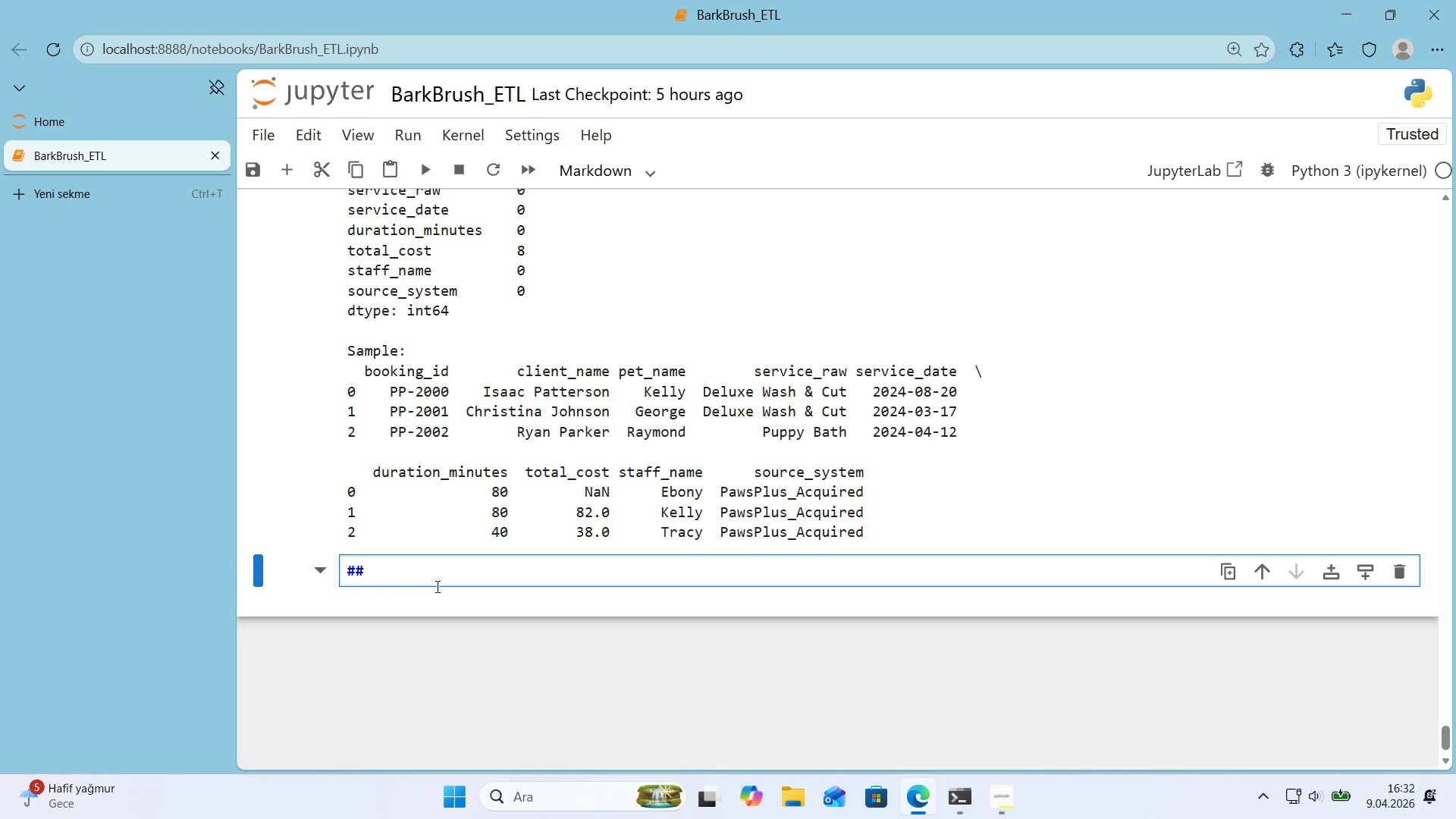 
type( 5. Serv'ce Category Standard'zat'on)
 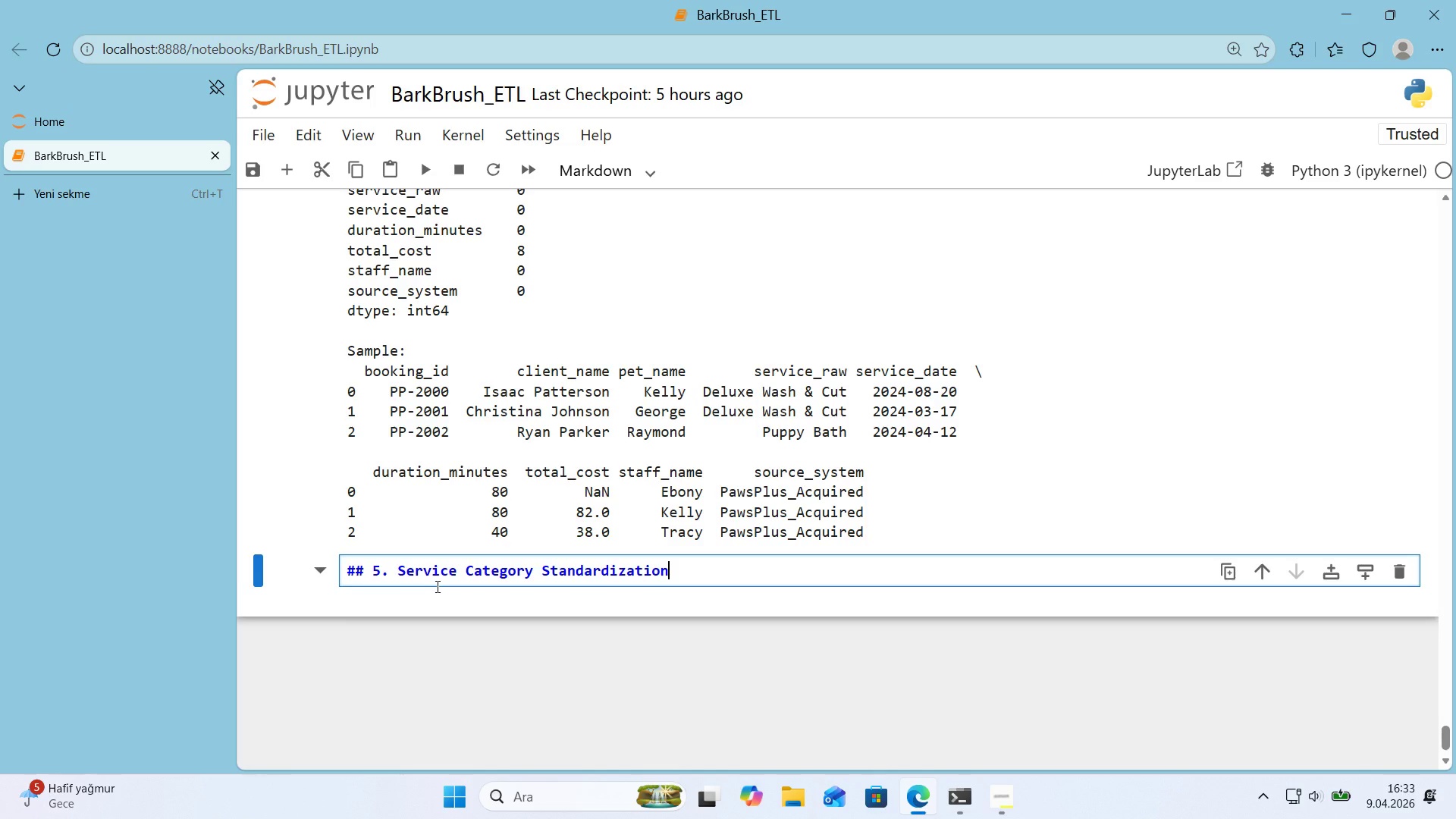 
key(Enter)
 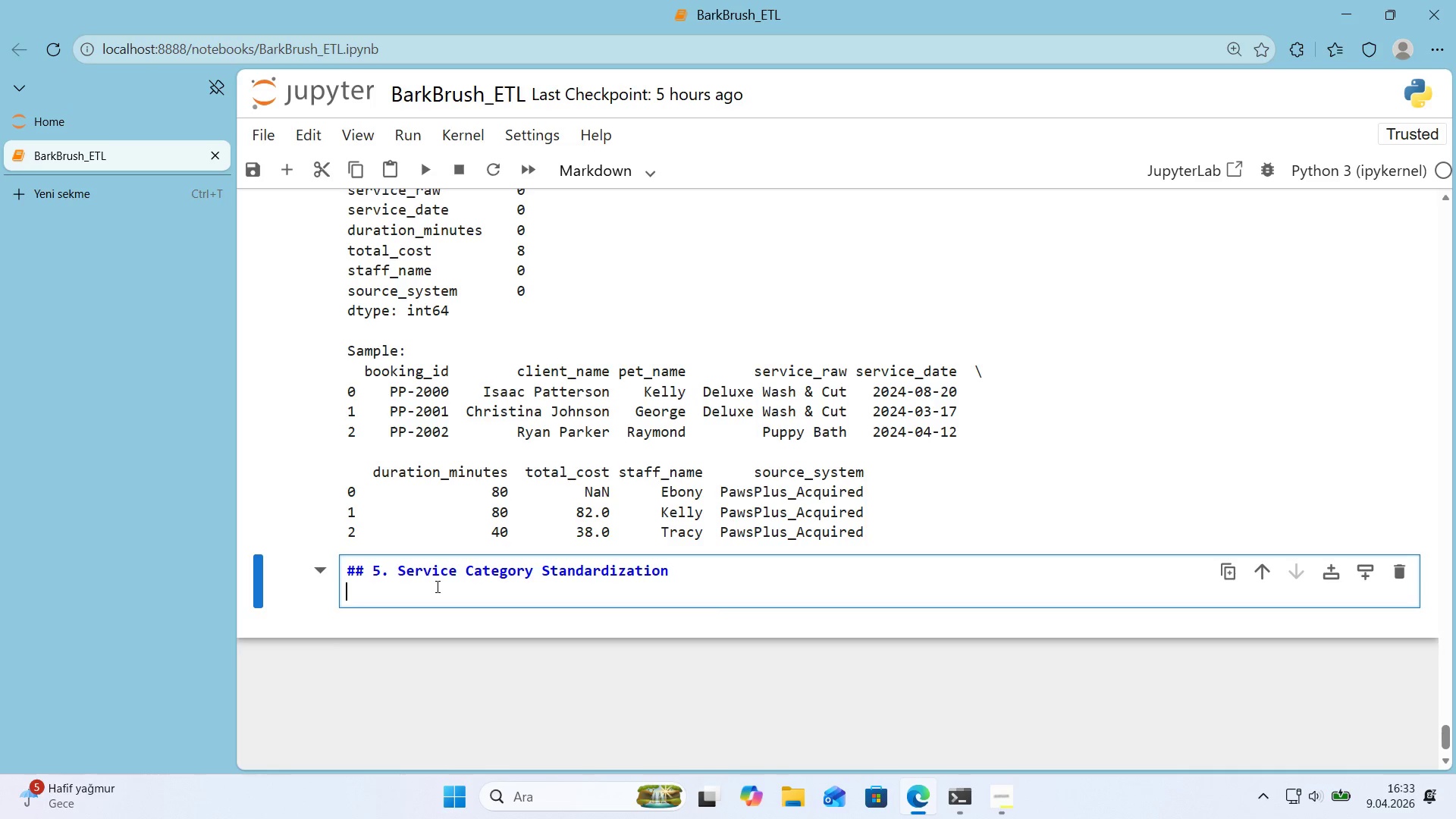 
key(Enter)
 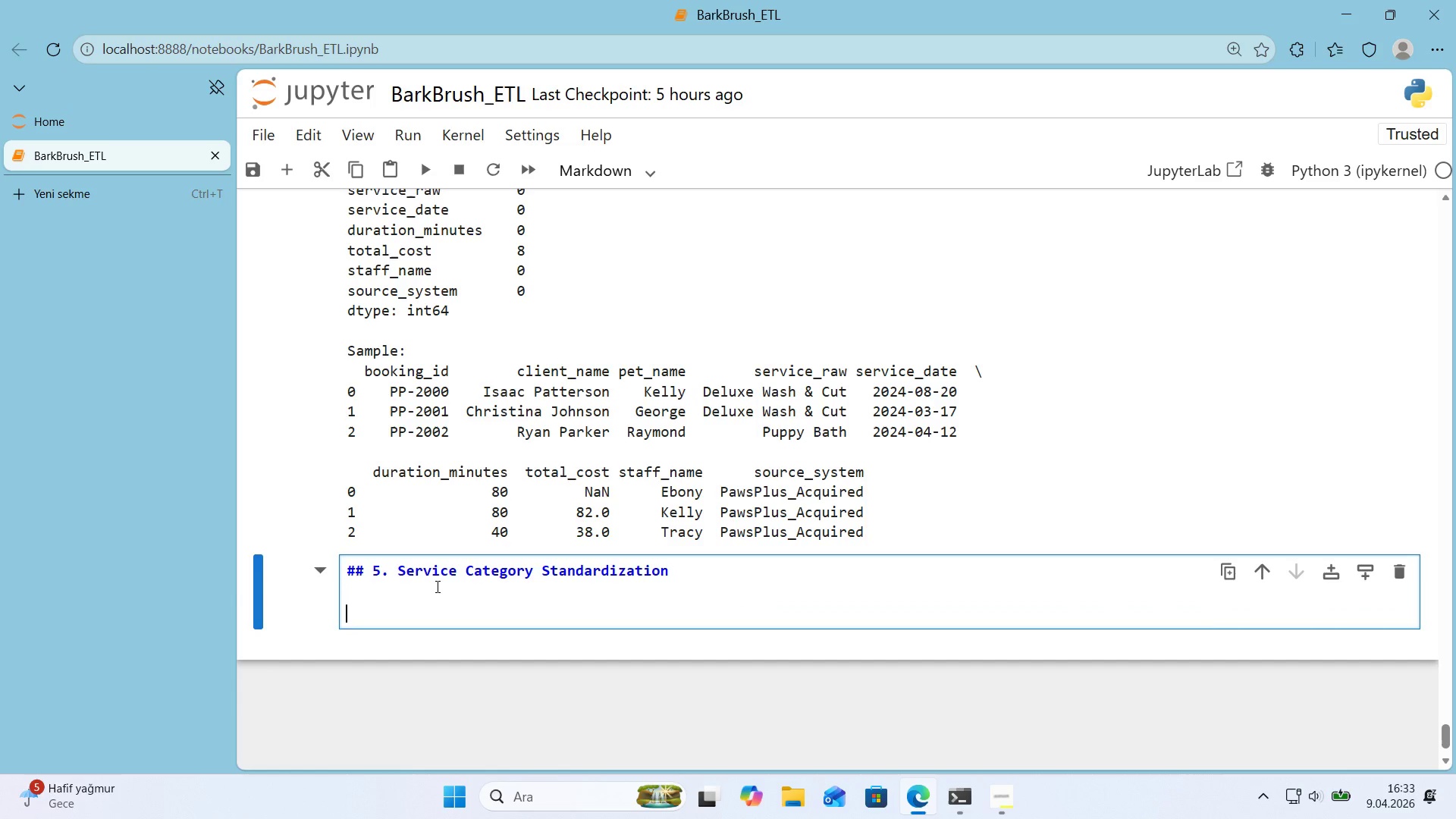 
type(Both sources use d'fferent vocabular'es for the same real-world )
 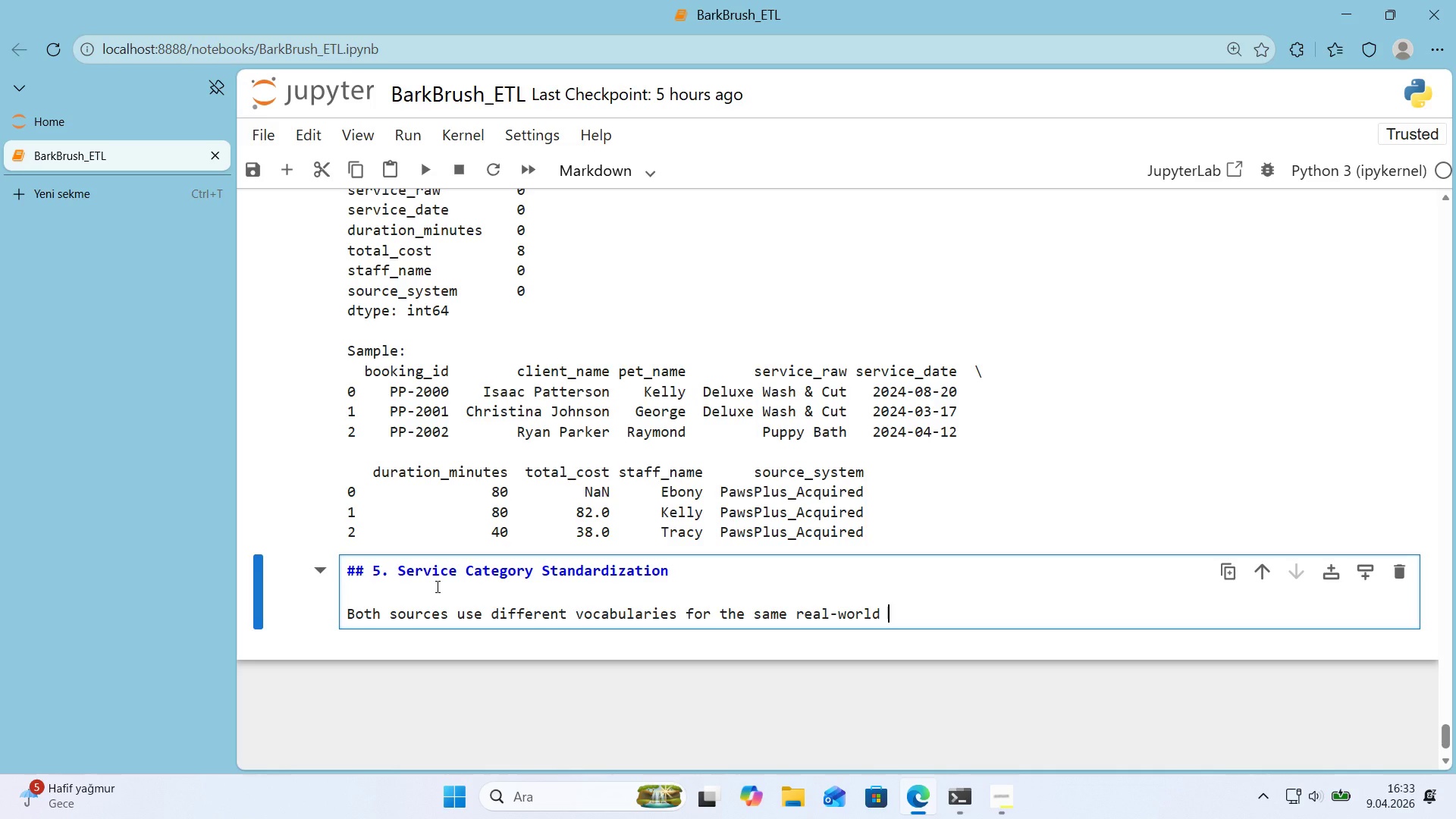 
wait(5.31)
 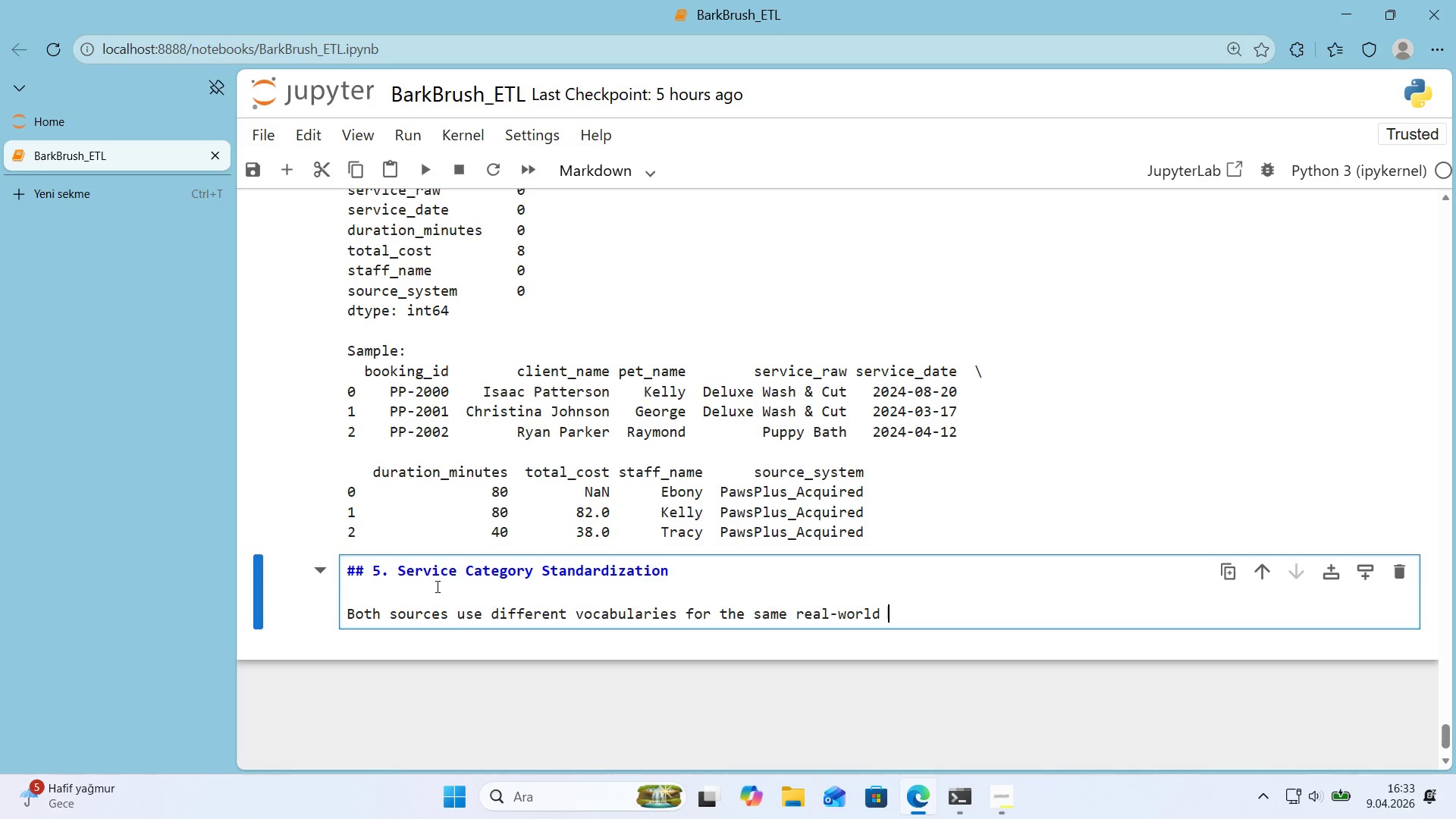 
type(serv'ces. Tableu)
 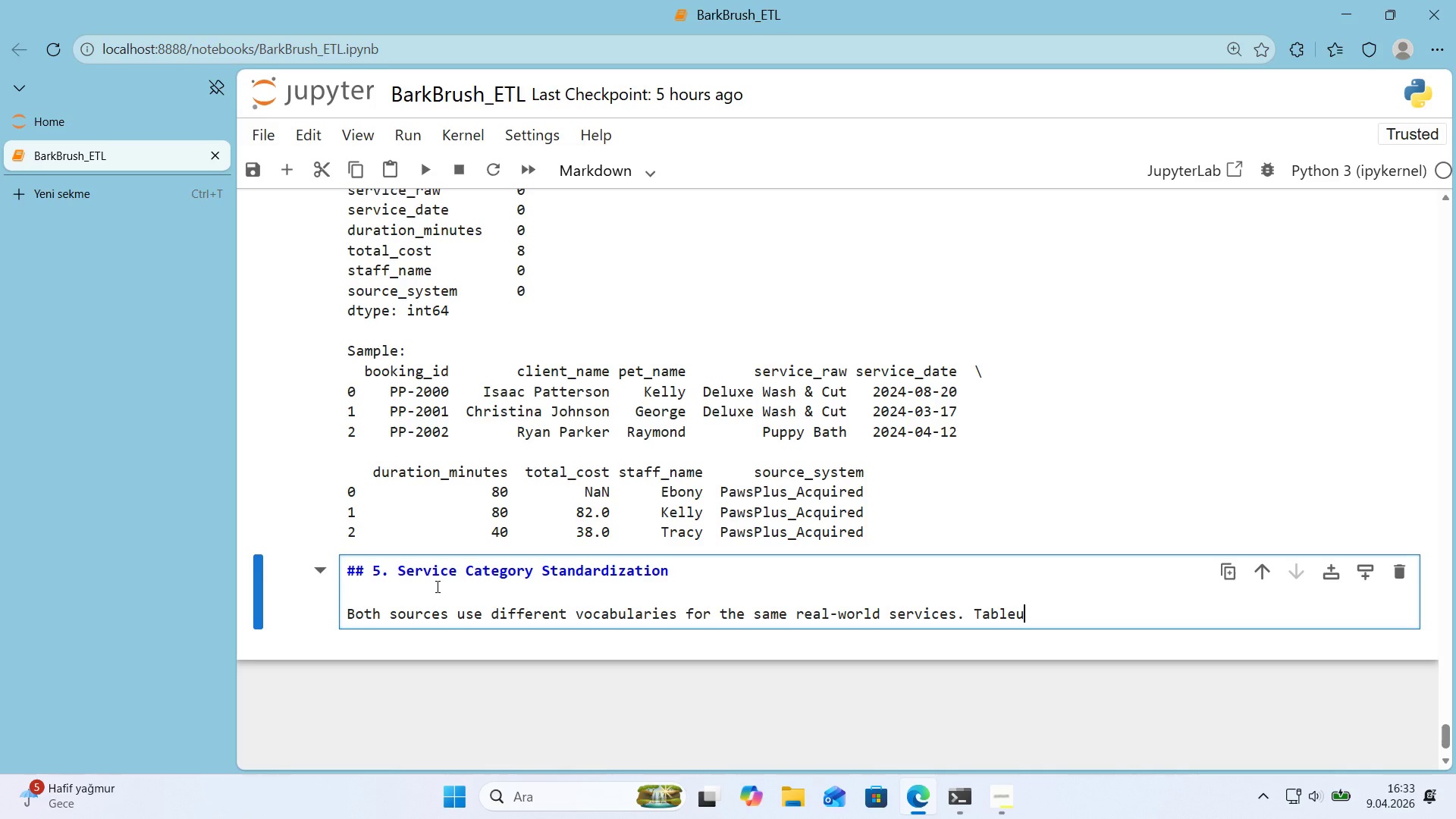 
wait(18.67)
 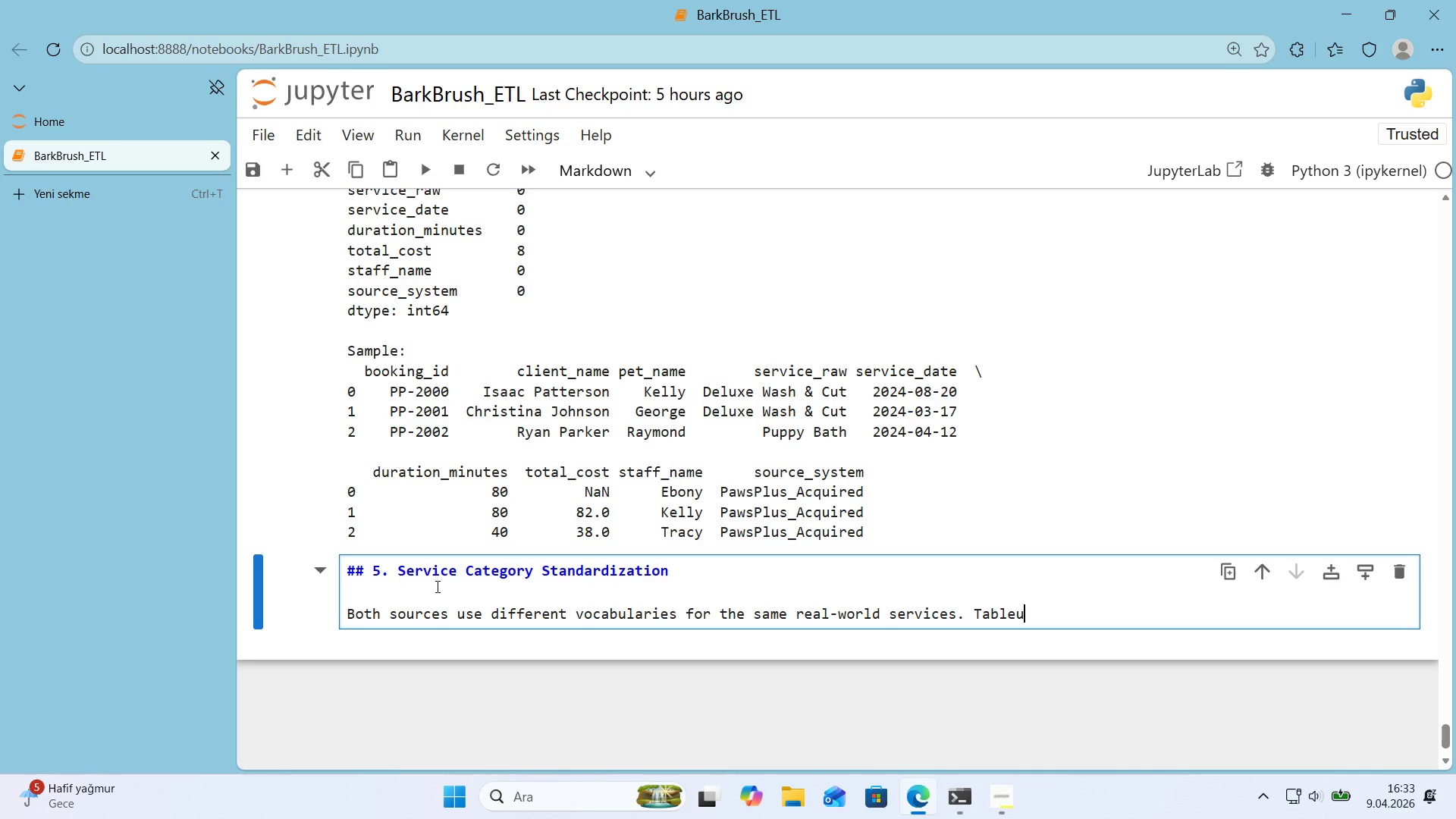 
type( can@t group them unless we project every raw label onto **)
 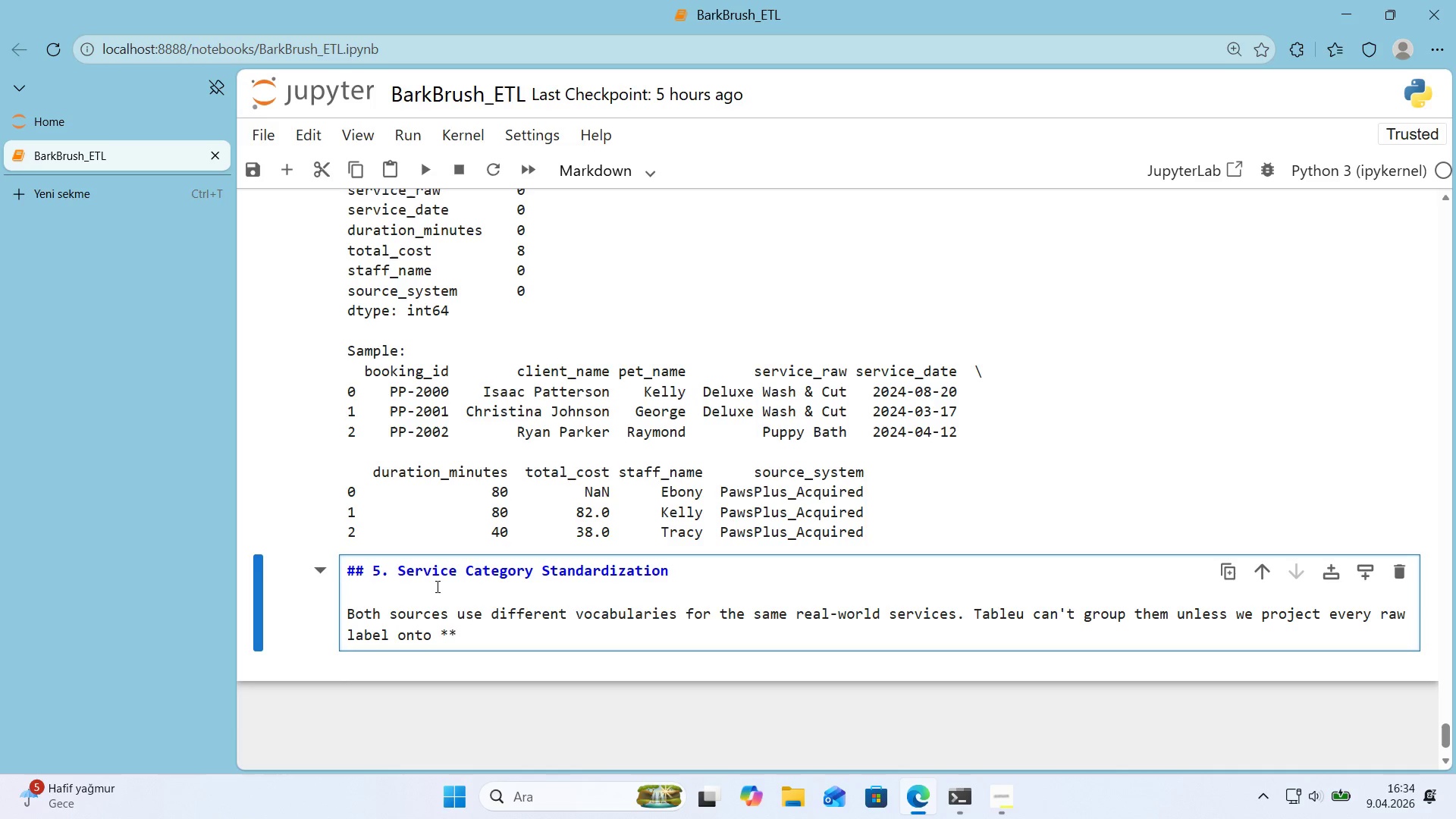 
type(standard'zed category-- from a controlled vocabulary>)
 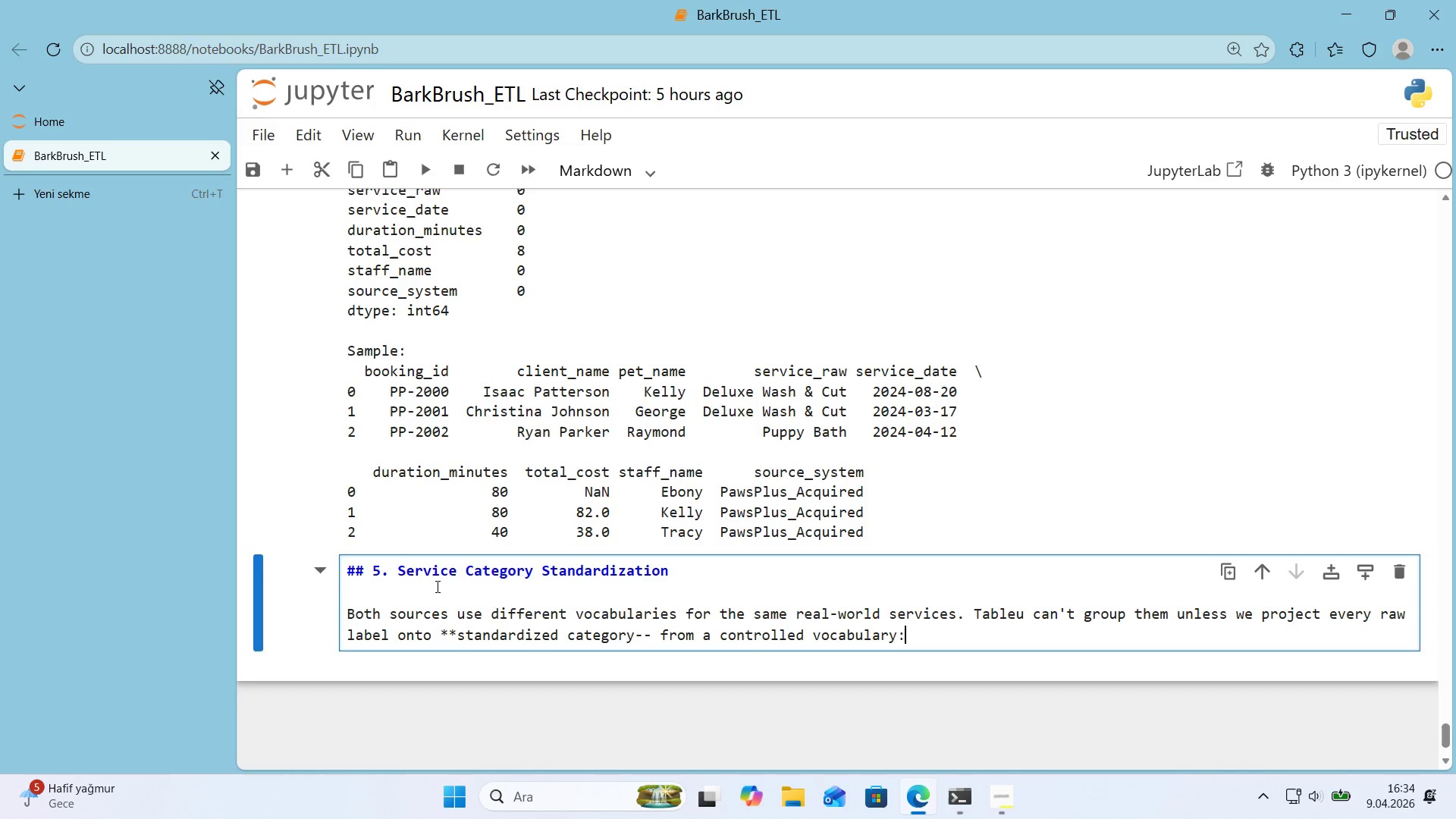 
key(Enter)
 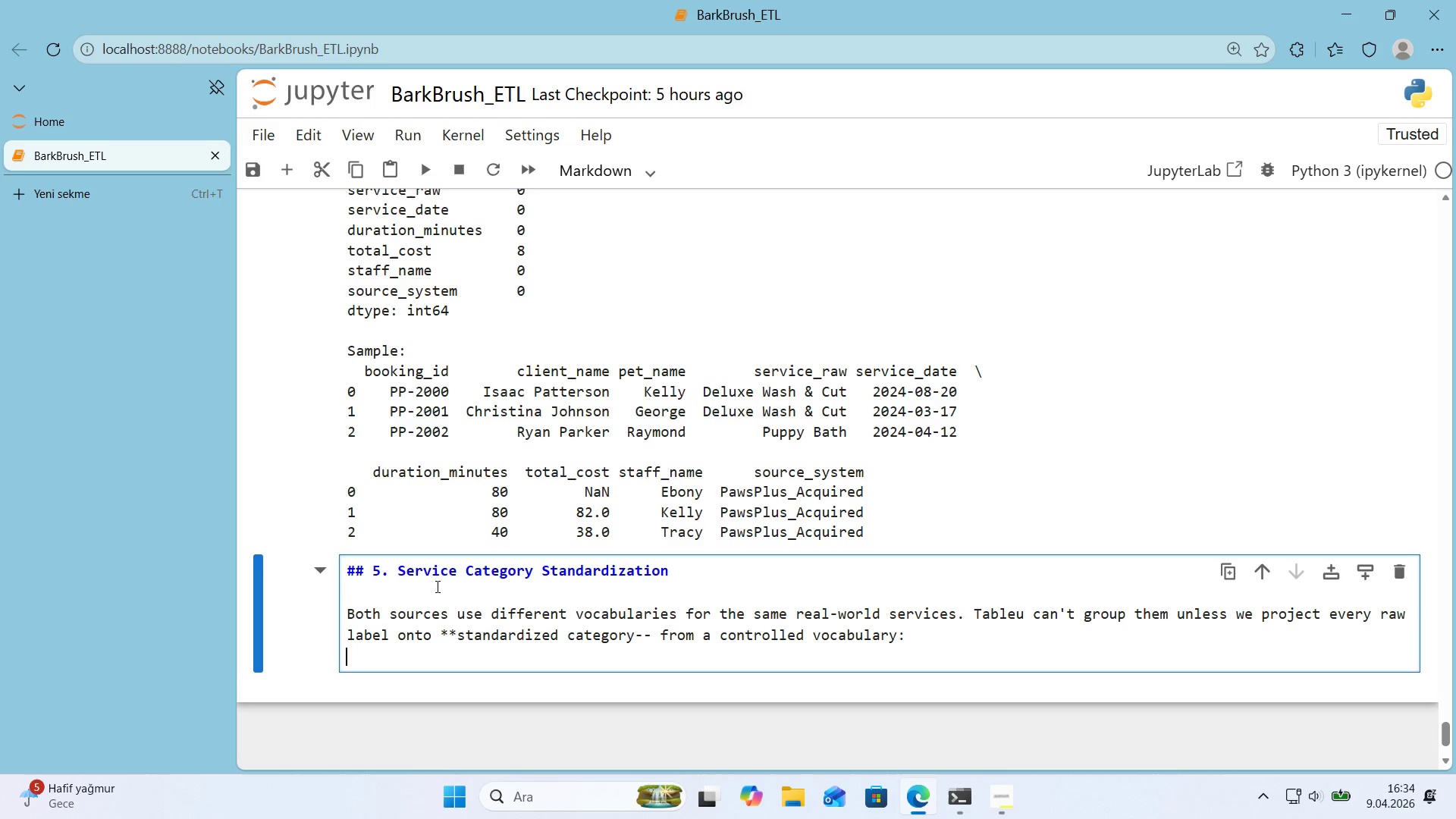 
key(Enter)
 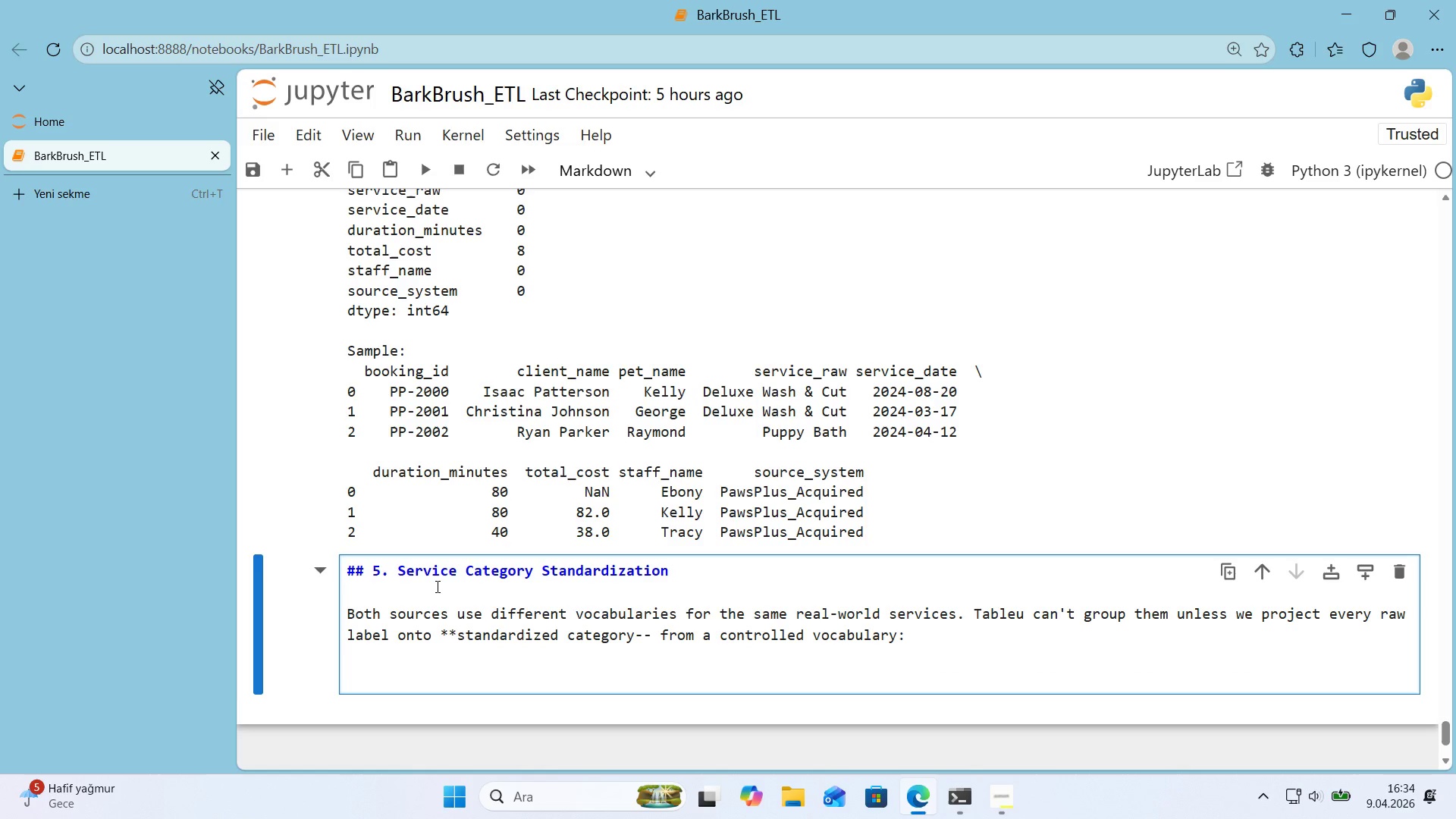 
key(Alt+Control+Minus)
 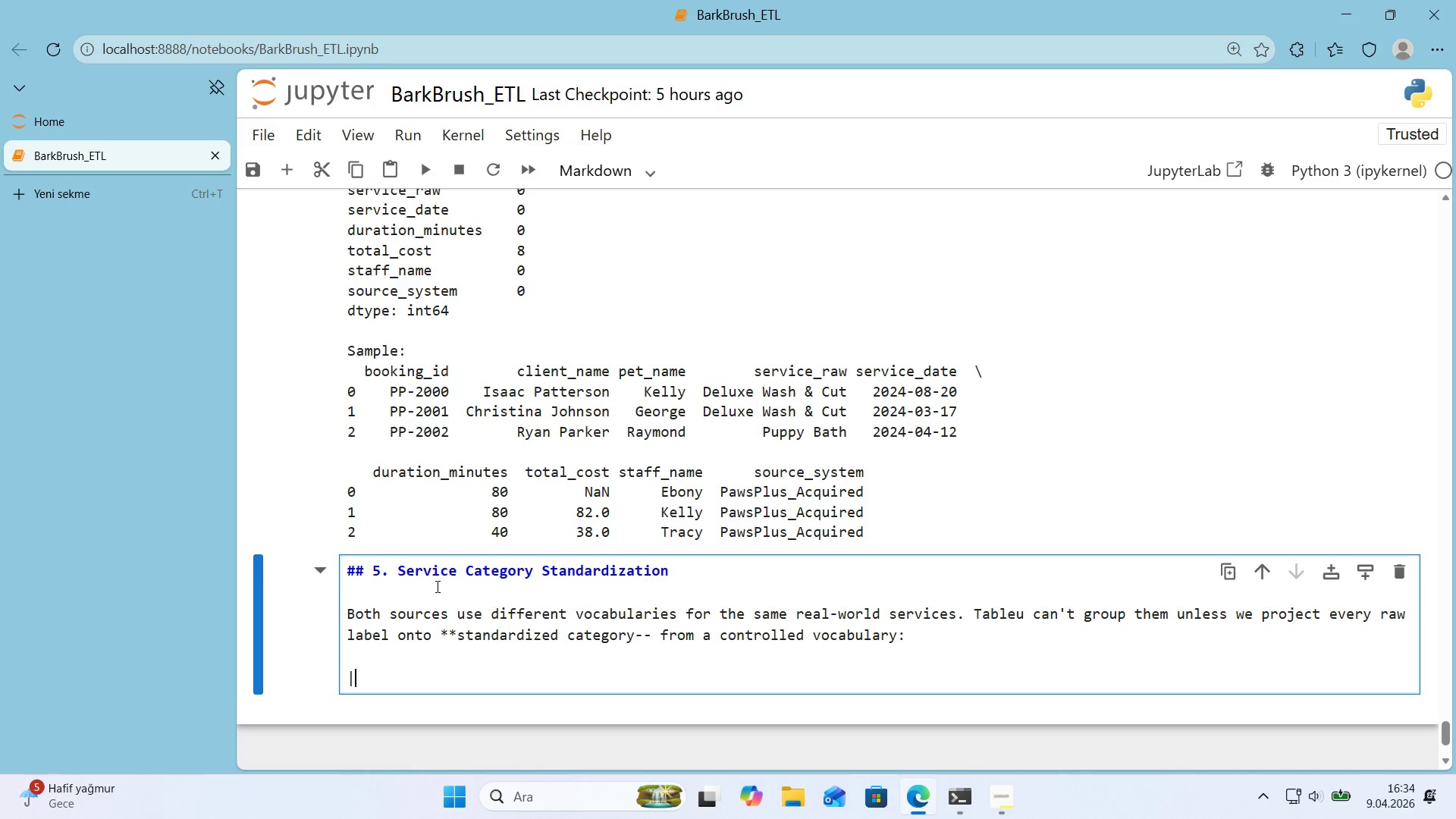 
key(CapsLock)
 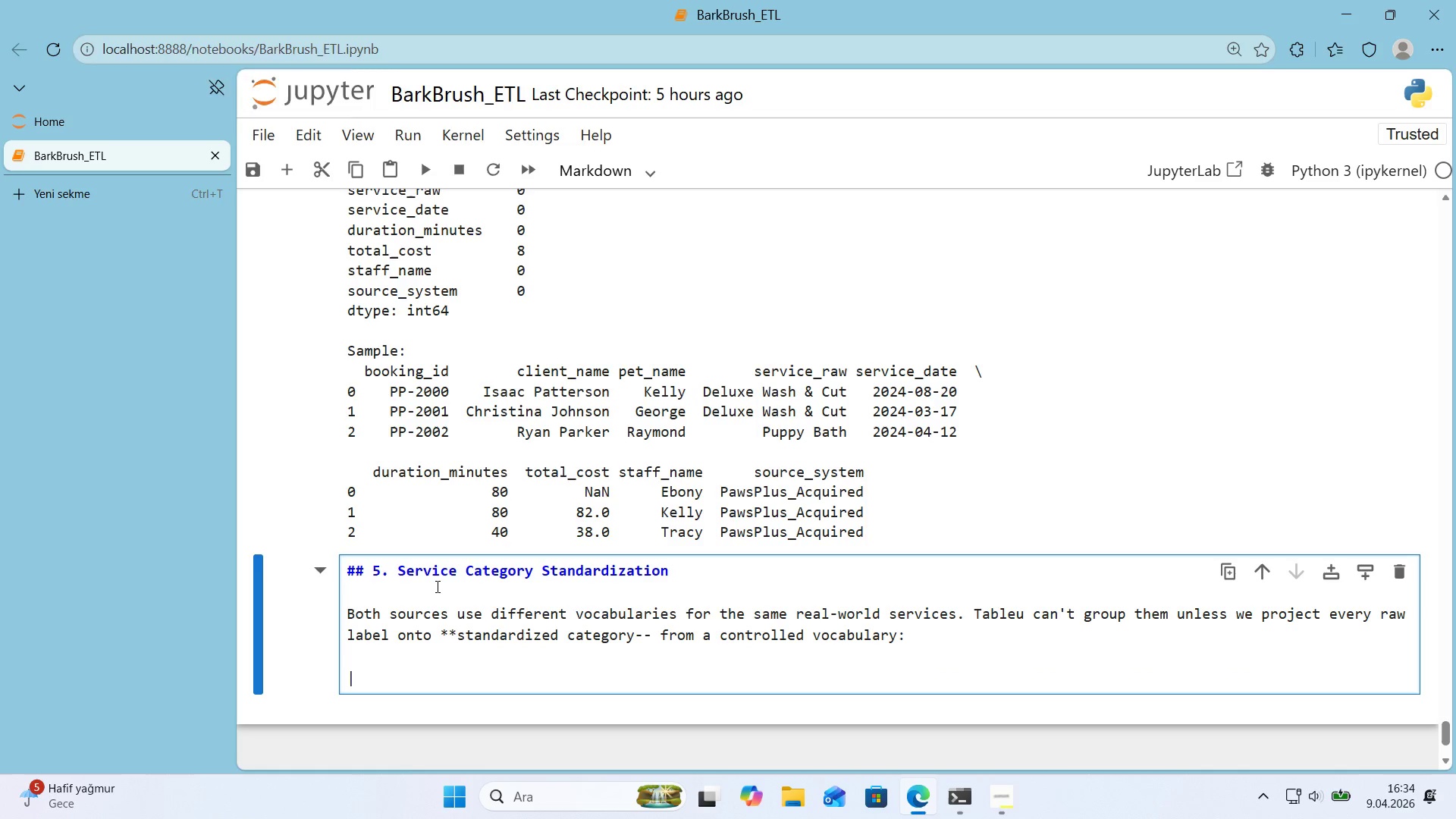 
key(S)
 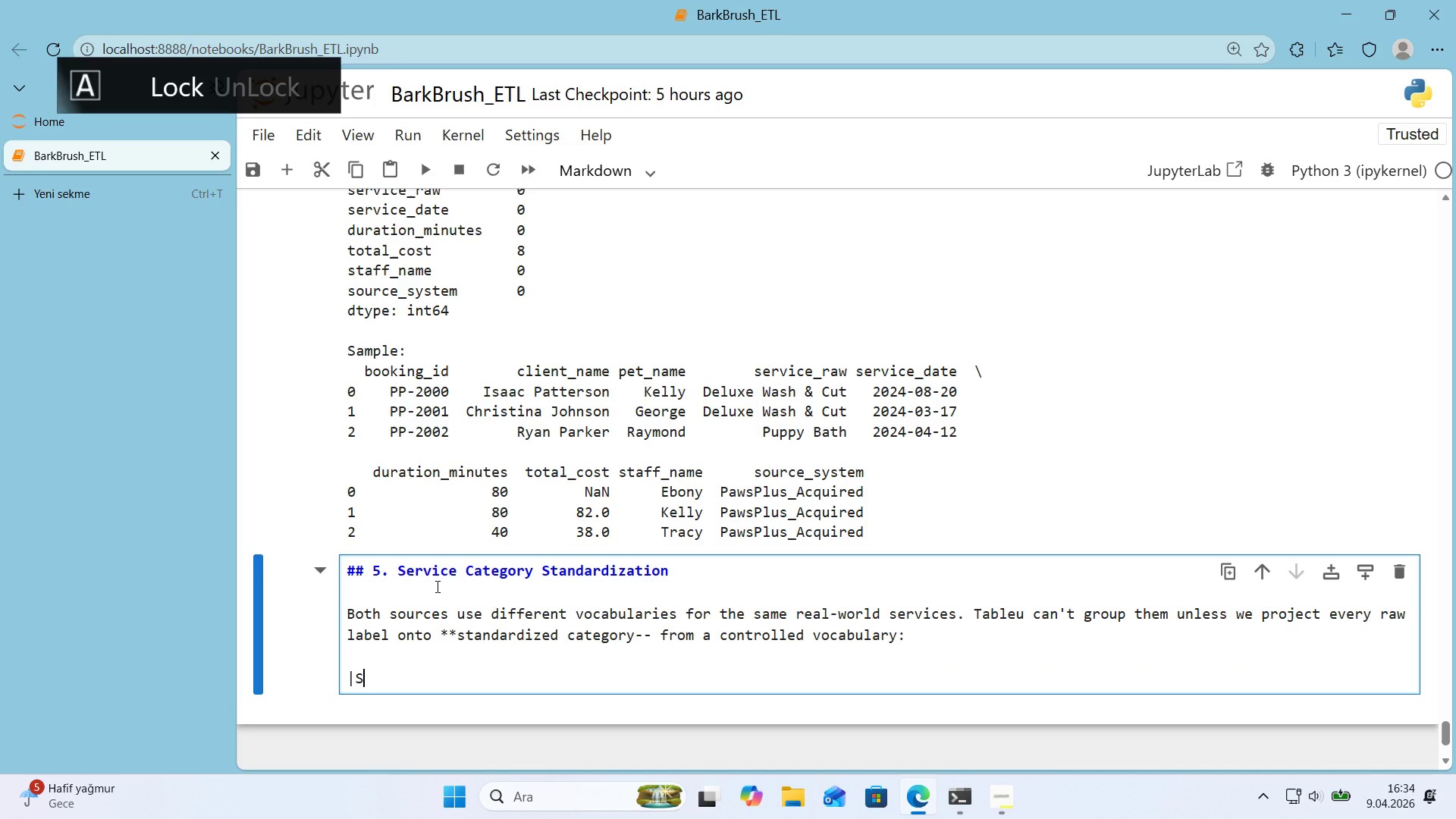 
key(CapsLock)
 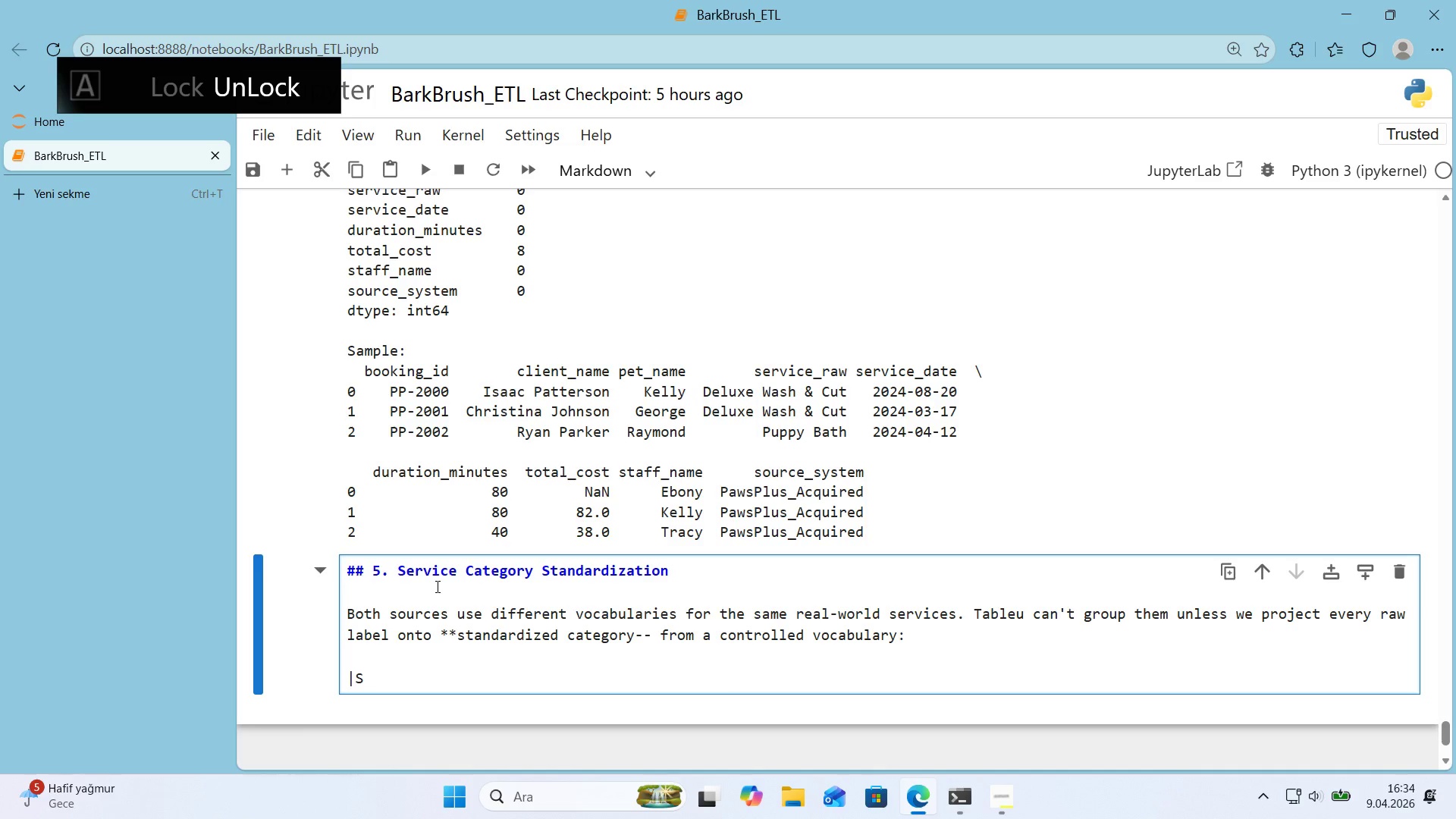 
key(ArrowLeft)
 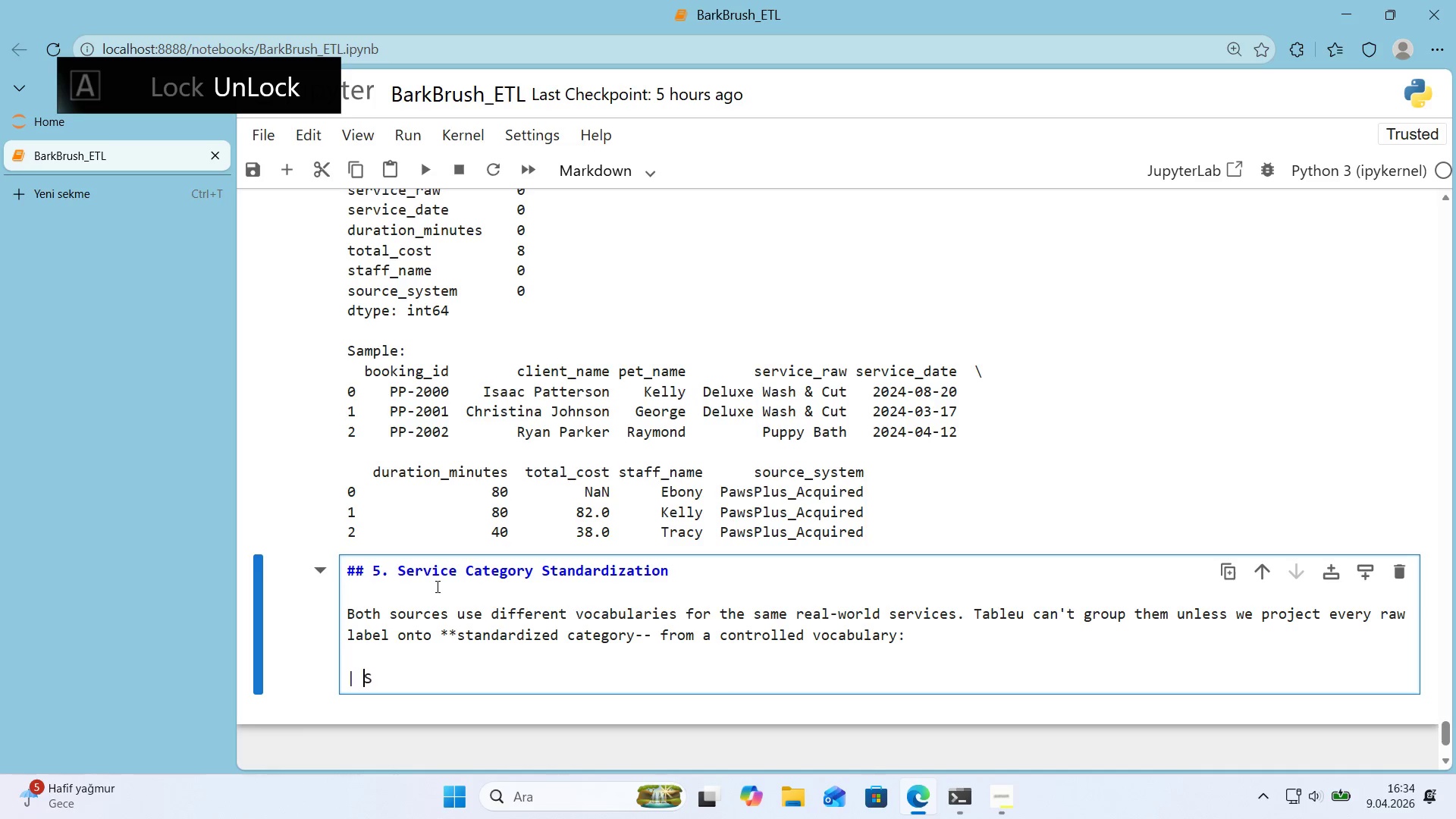 
key(Space)
 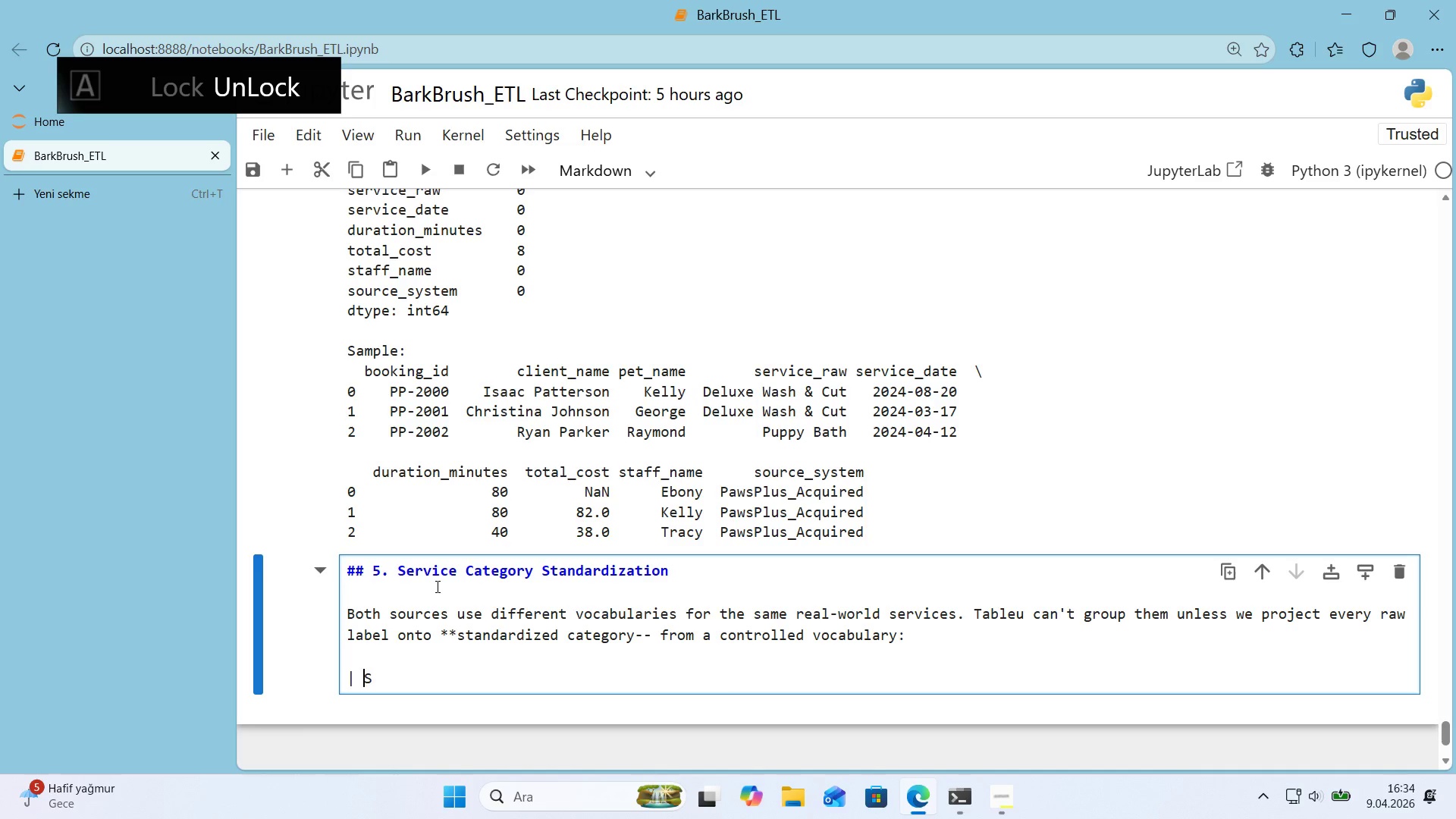 
key(ArrowRight)
 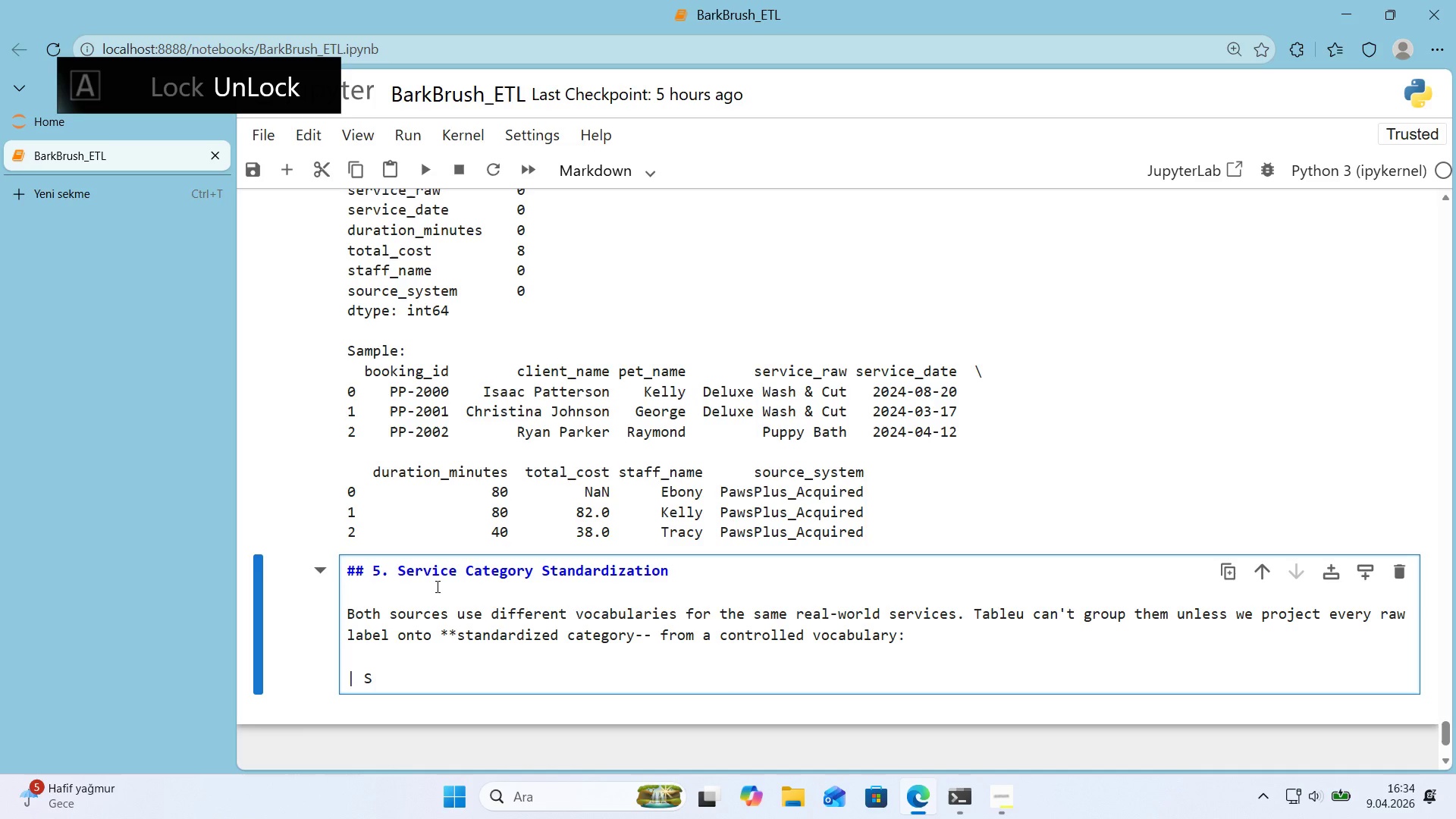 
type(Standard'zed)
 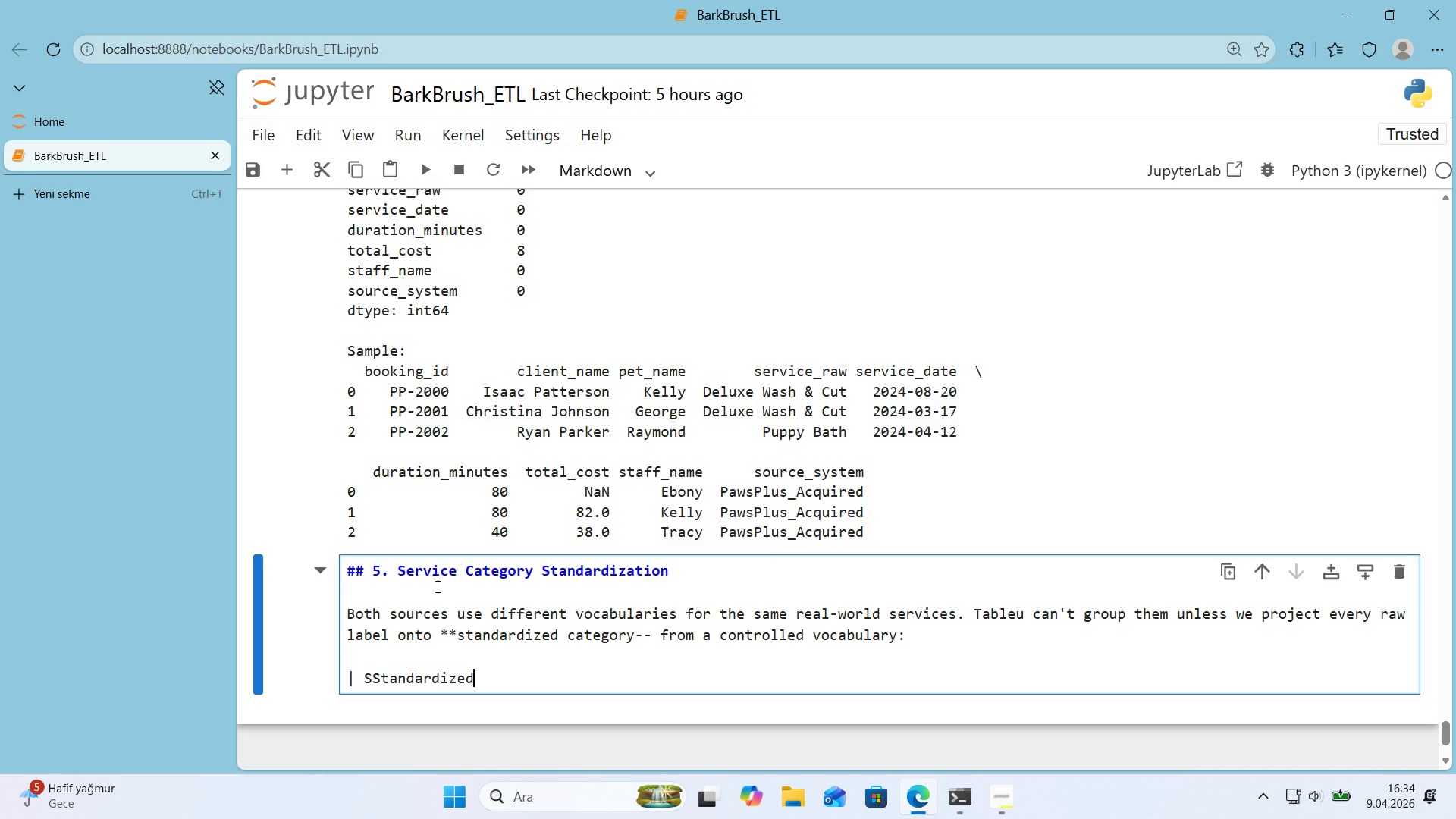 
wait(12.61)
 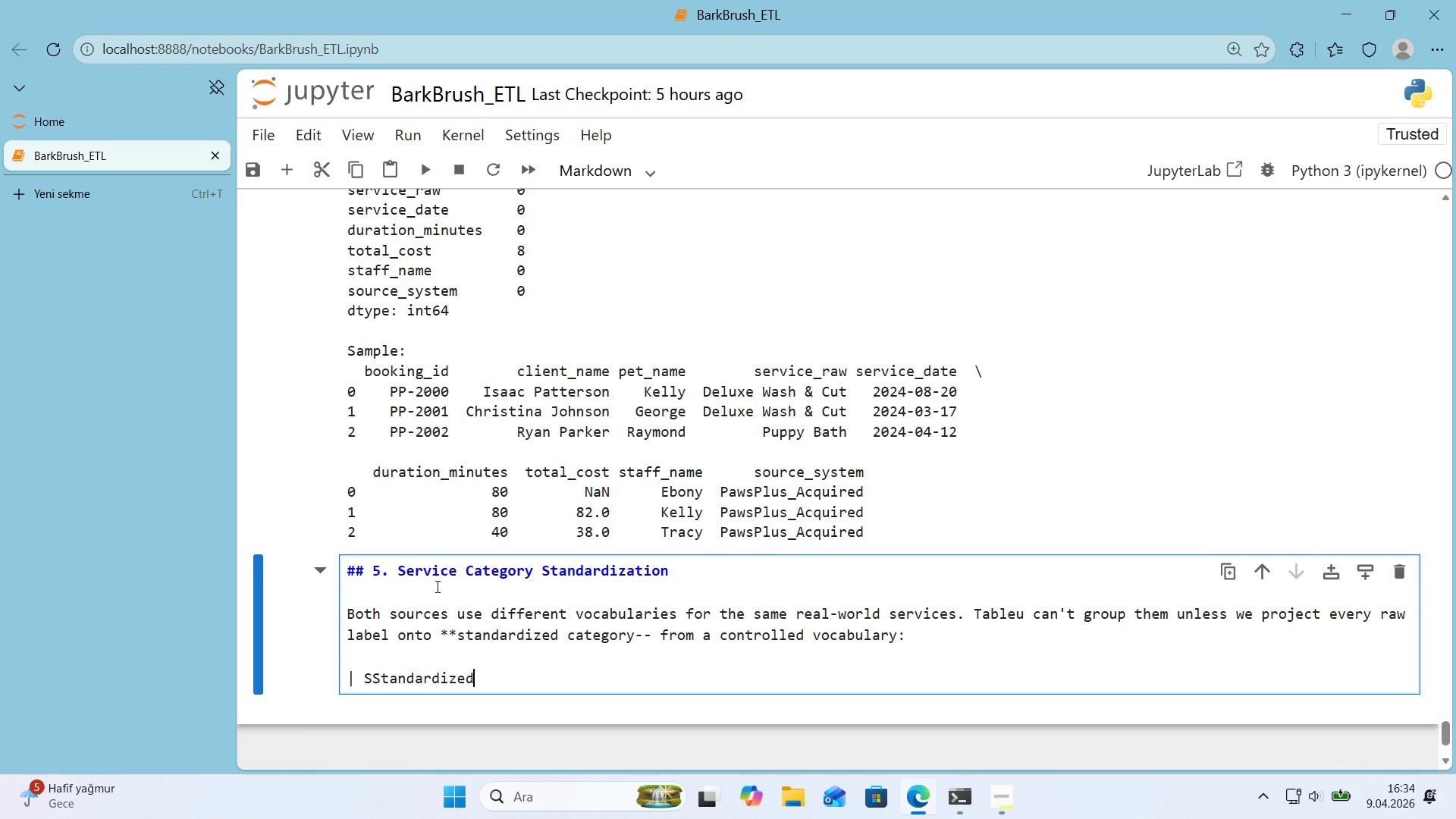 
type( category )
 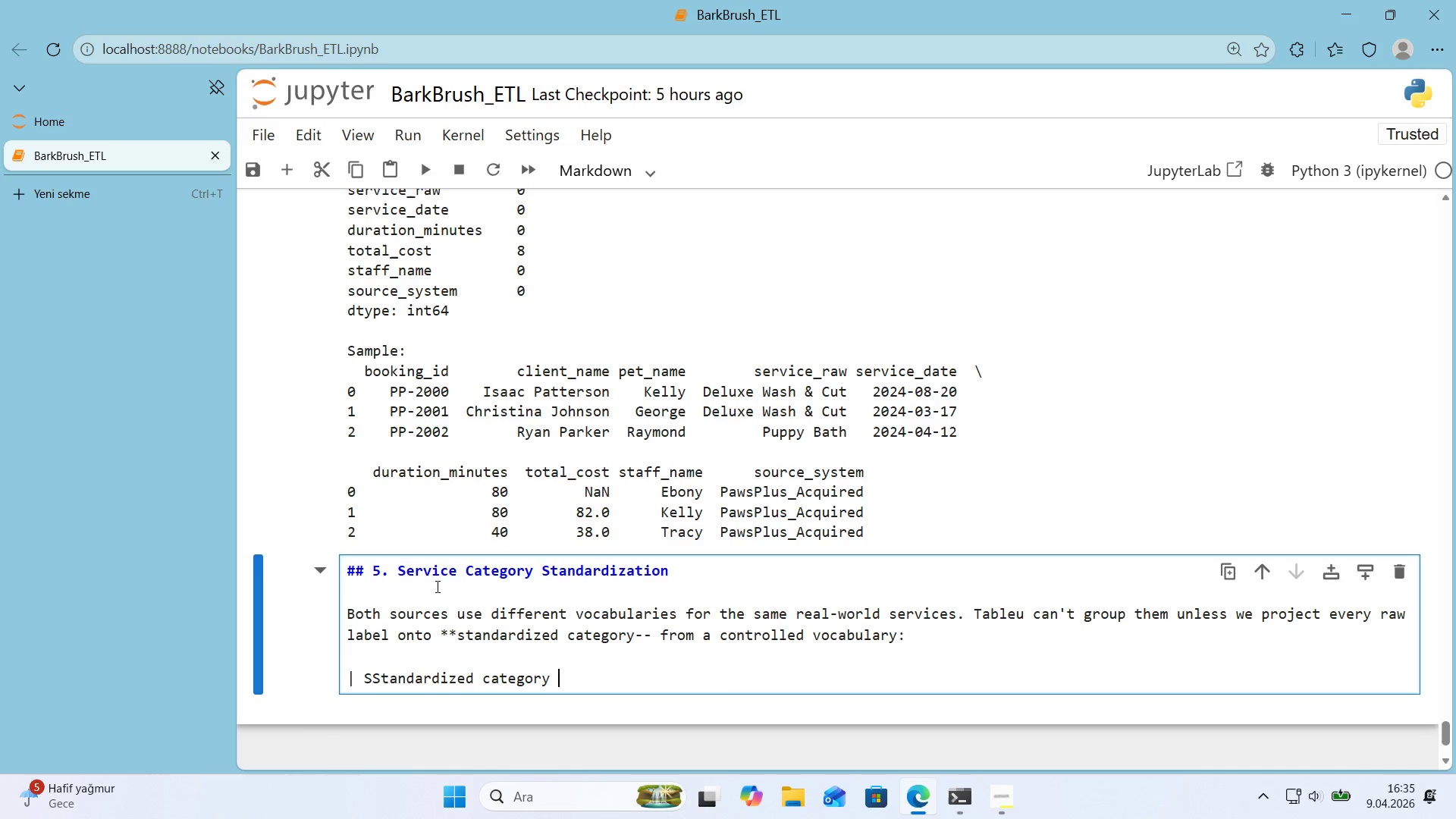 
key(Alt+Control+Minus)
 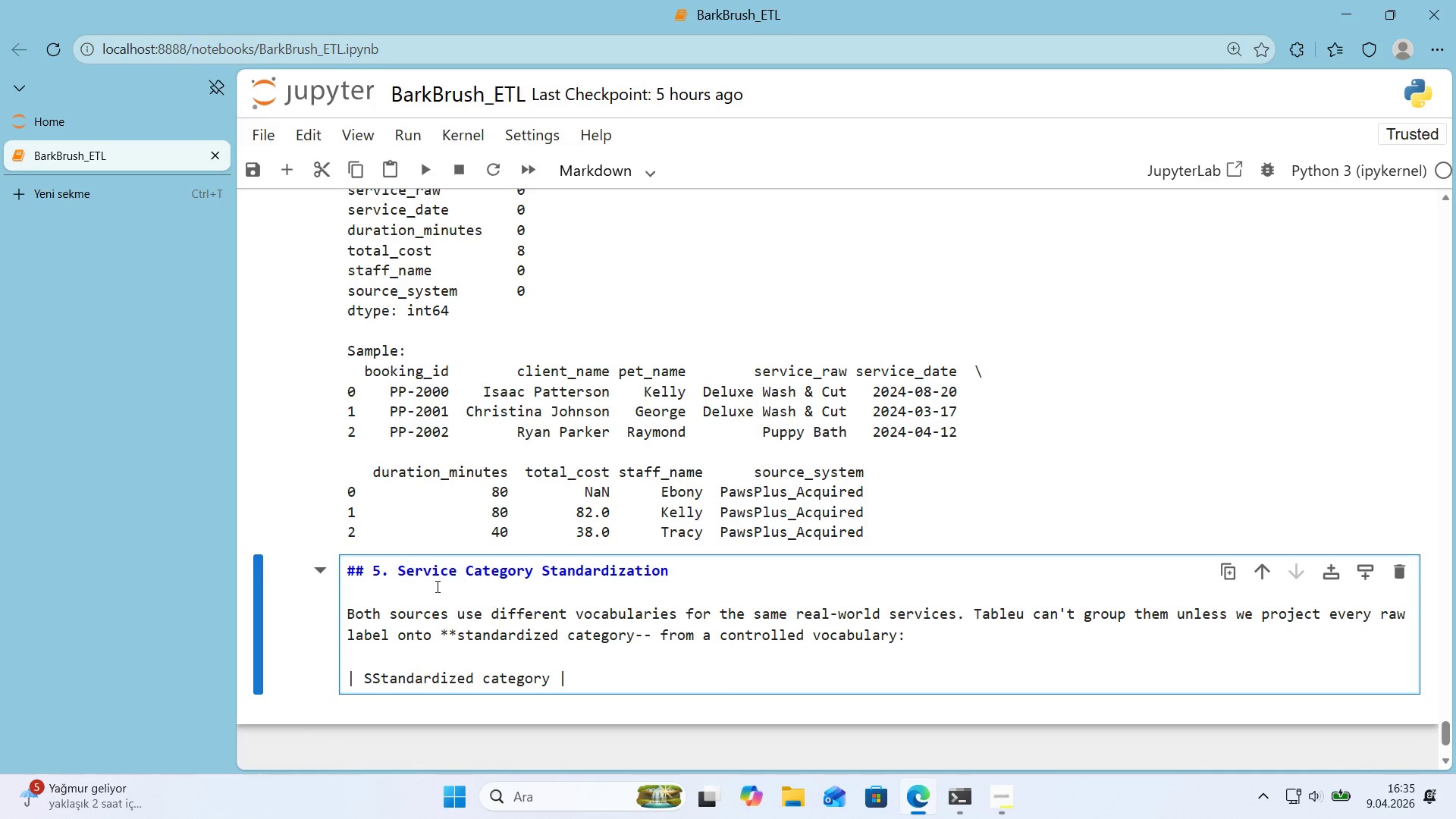 
type( Maps from)
 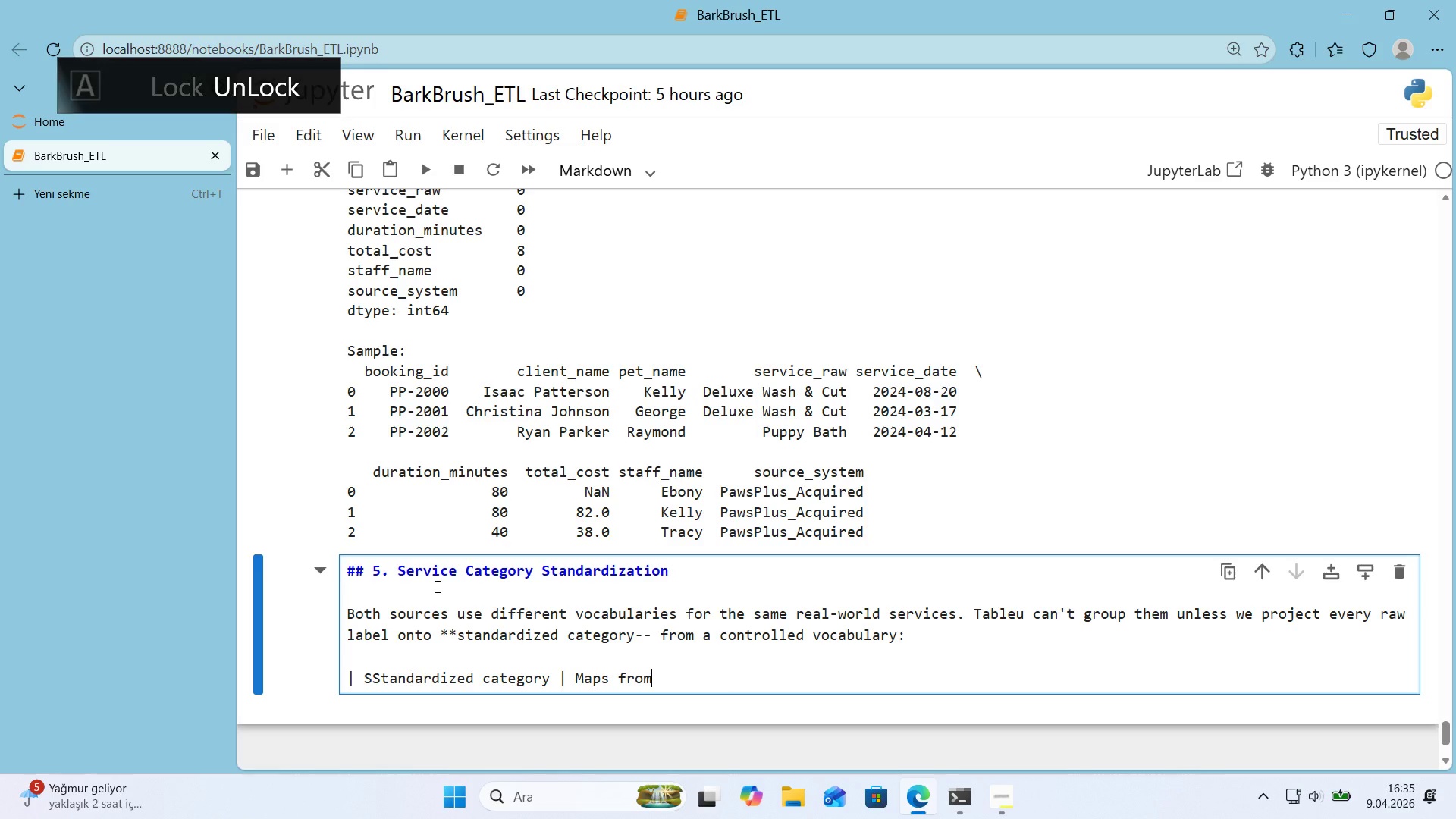 
key(Enter)
 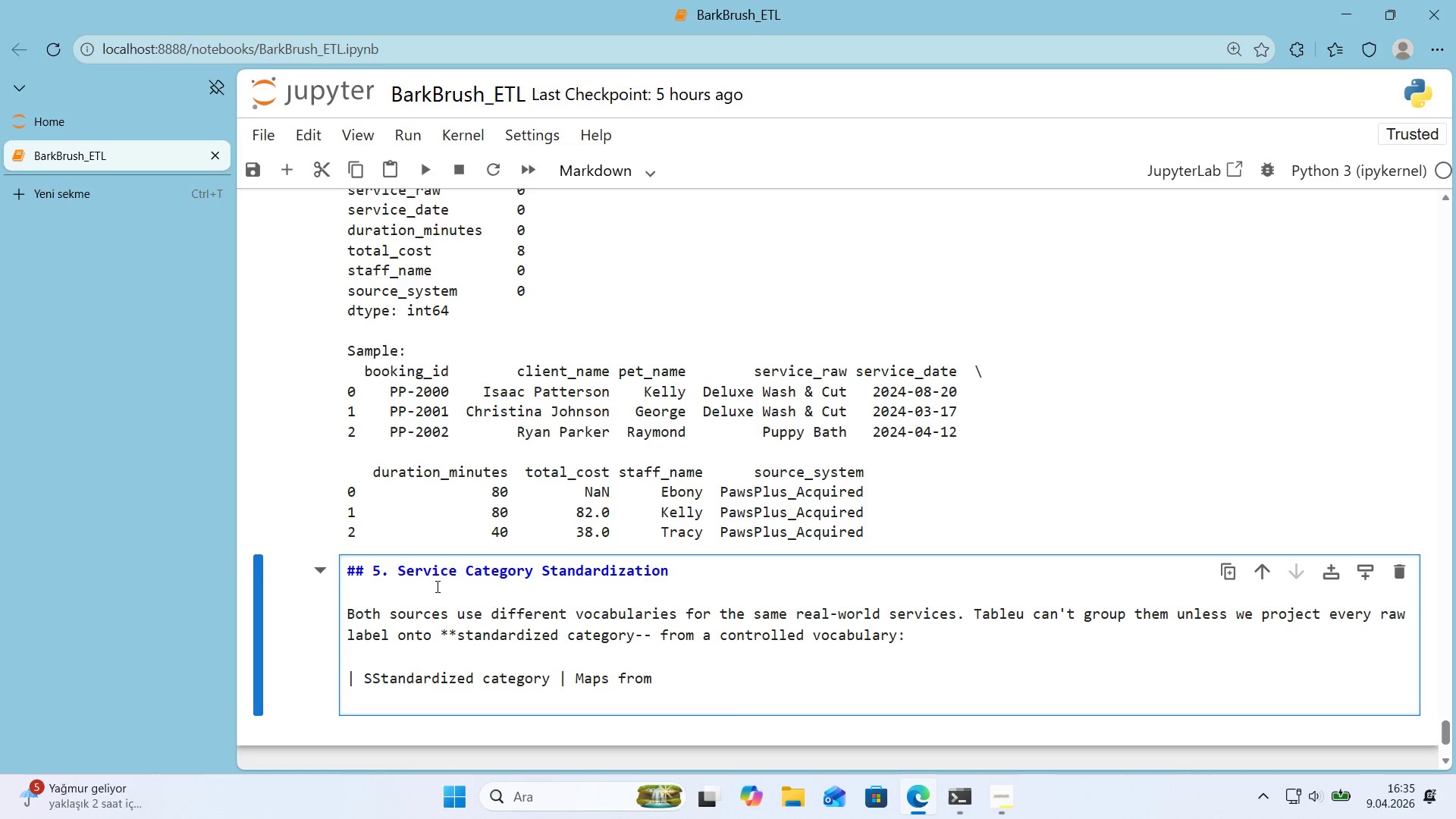 
key(Alt+Control+Minus)
 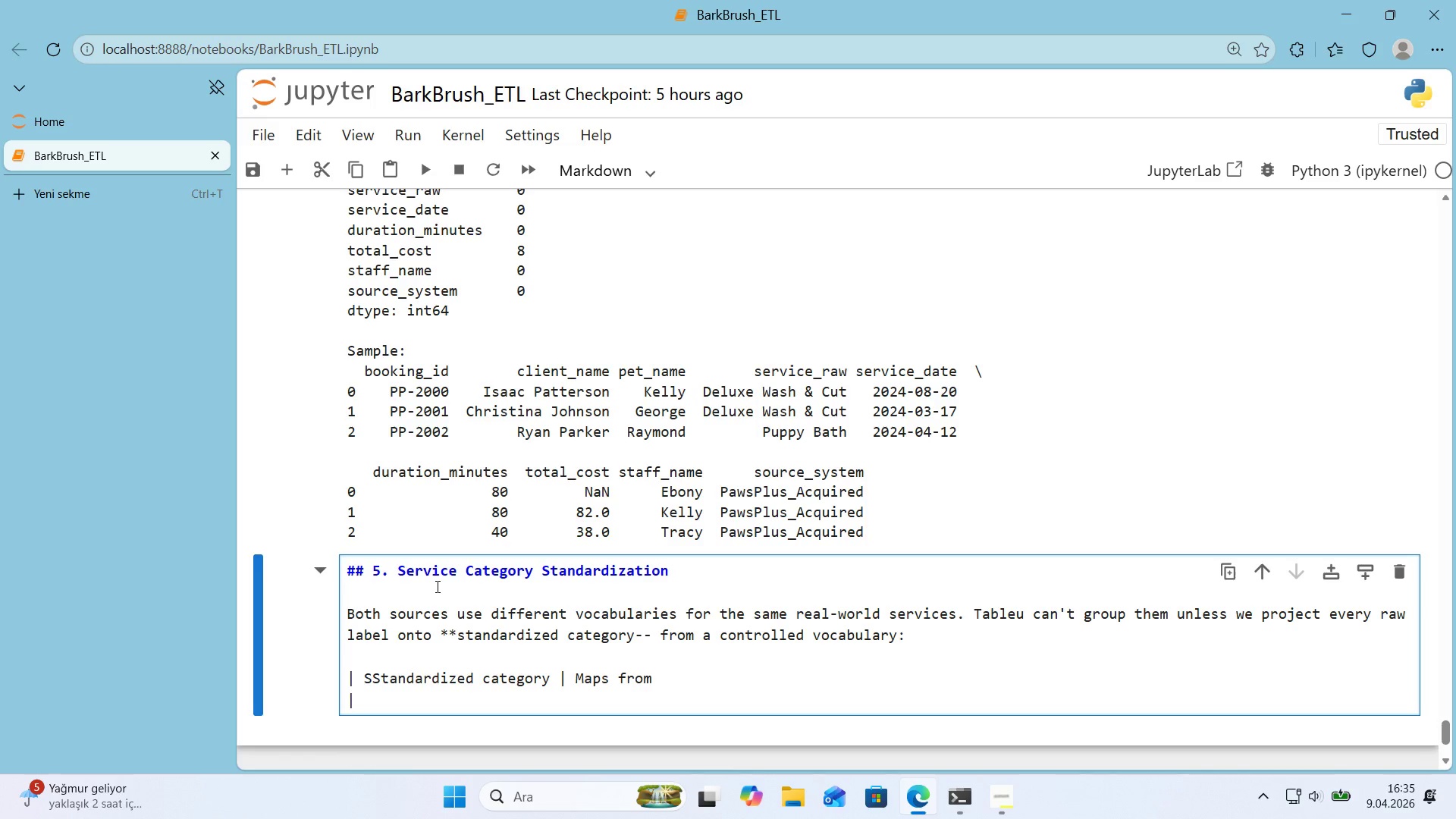 
key(Space)
 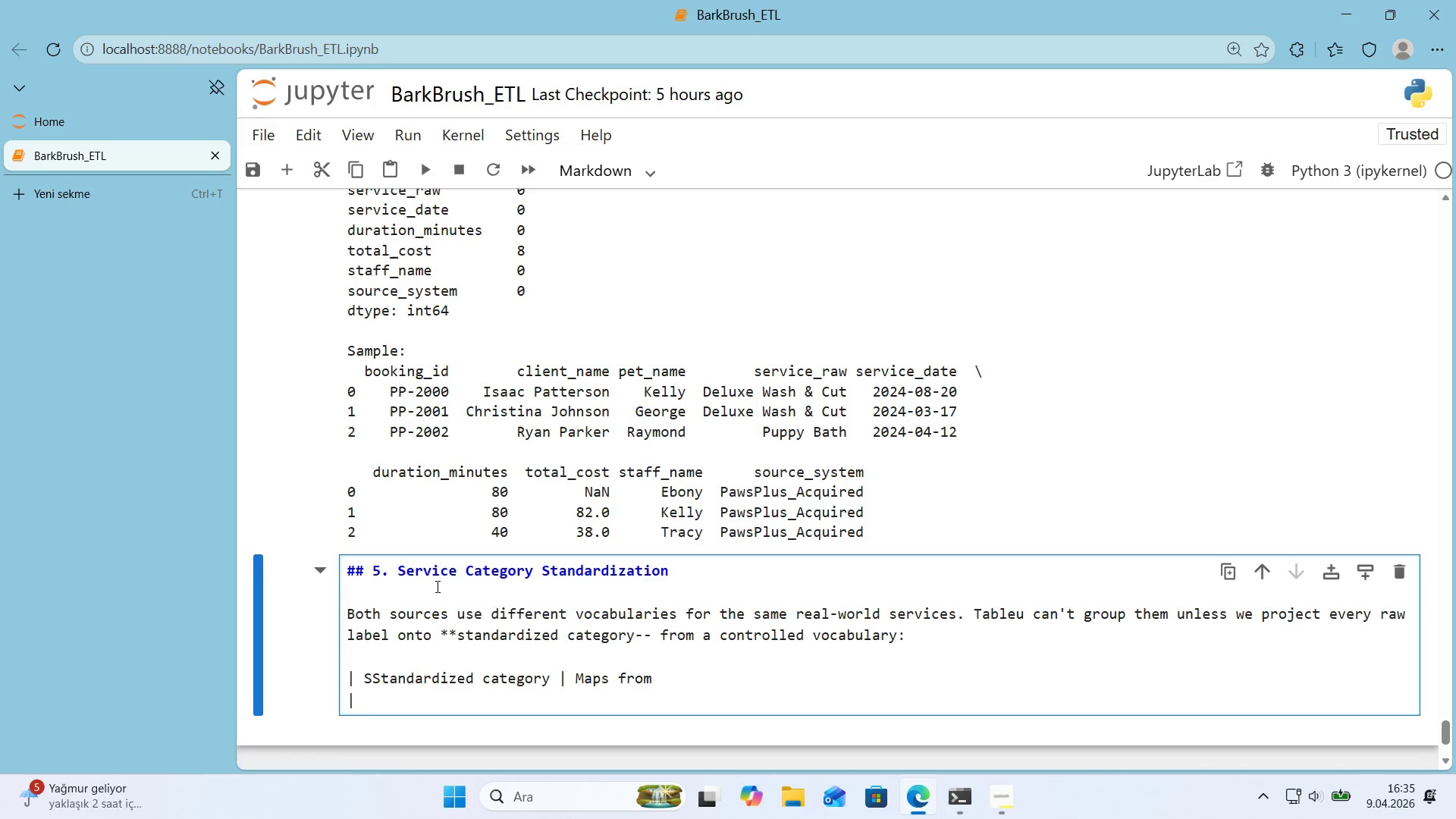 
key(Backspace)
 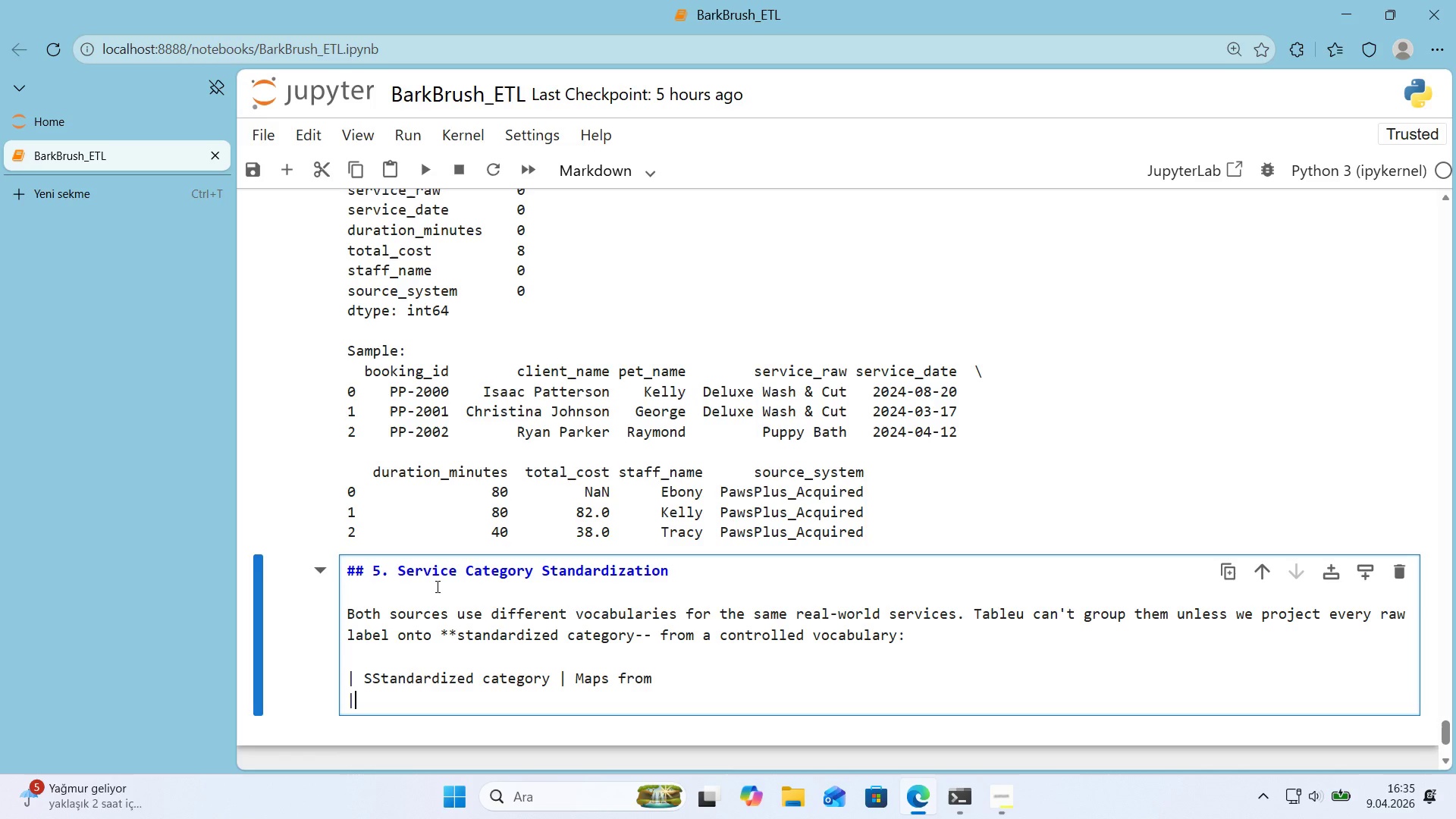 
key(NumpadSubtract)
 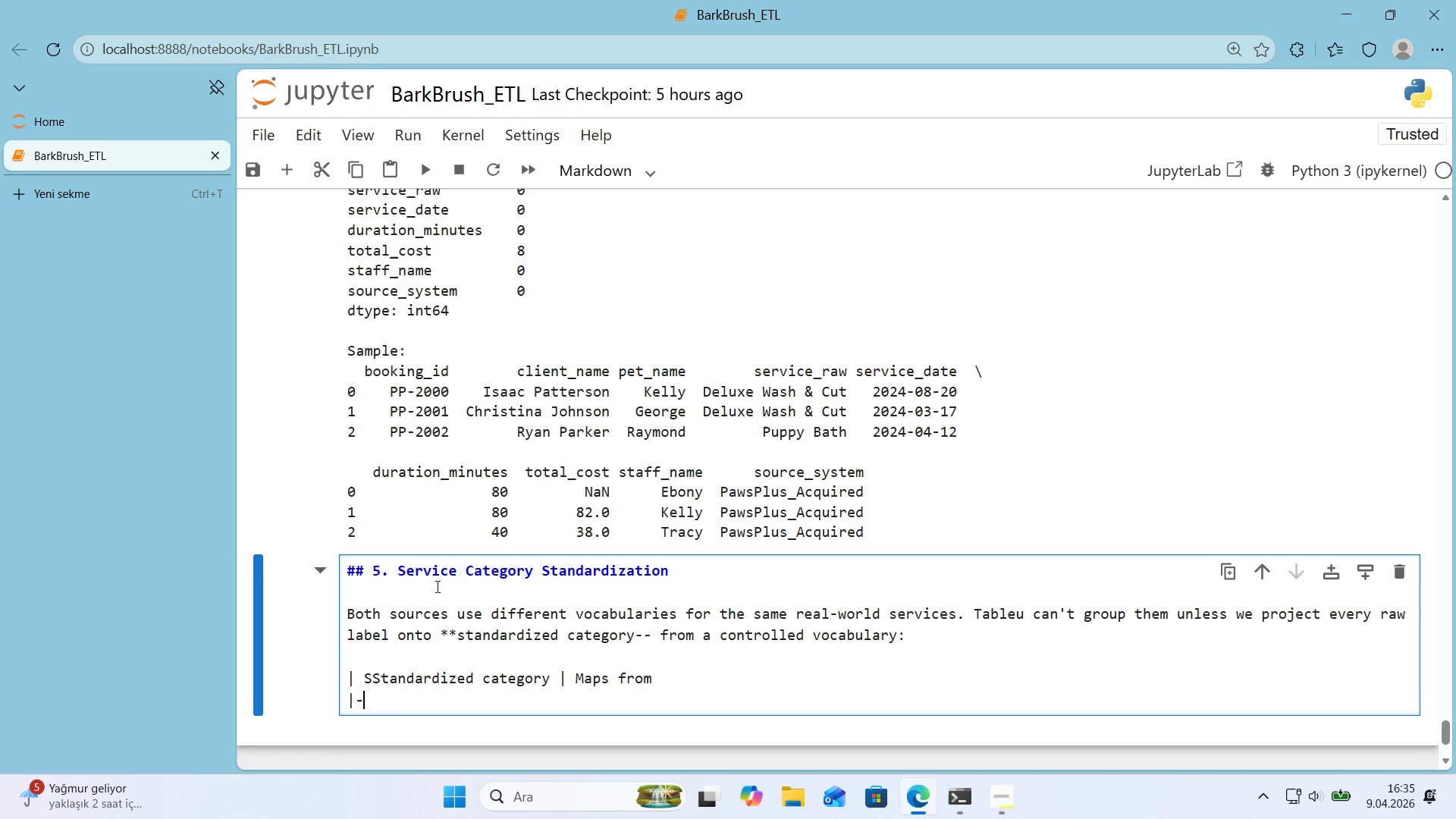 
key(NumpadSubtract)
 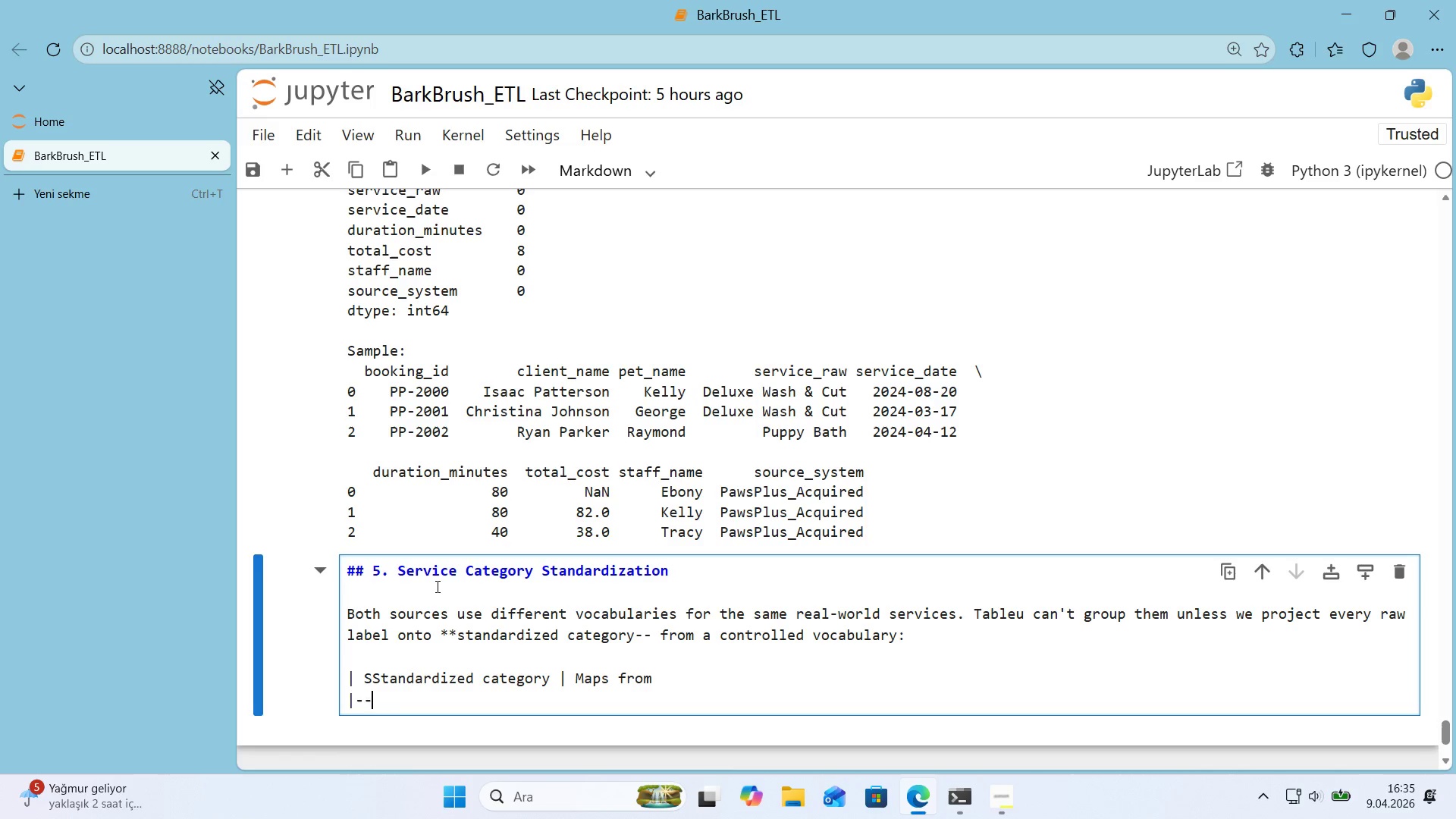 
key(NumpadSubtract)
 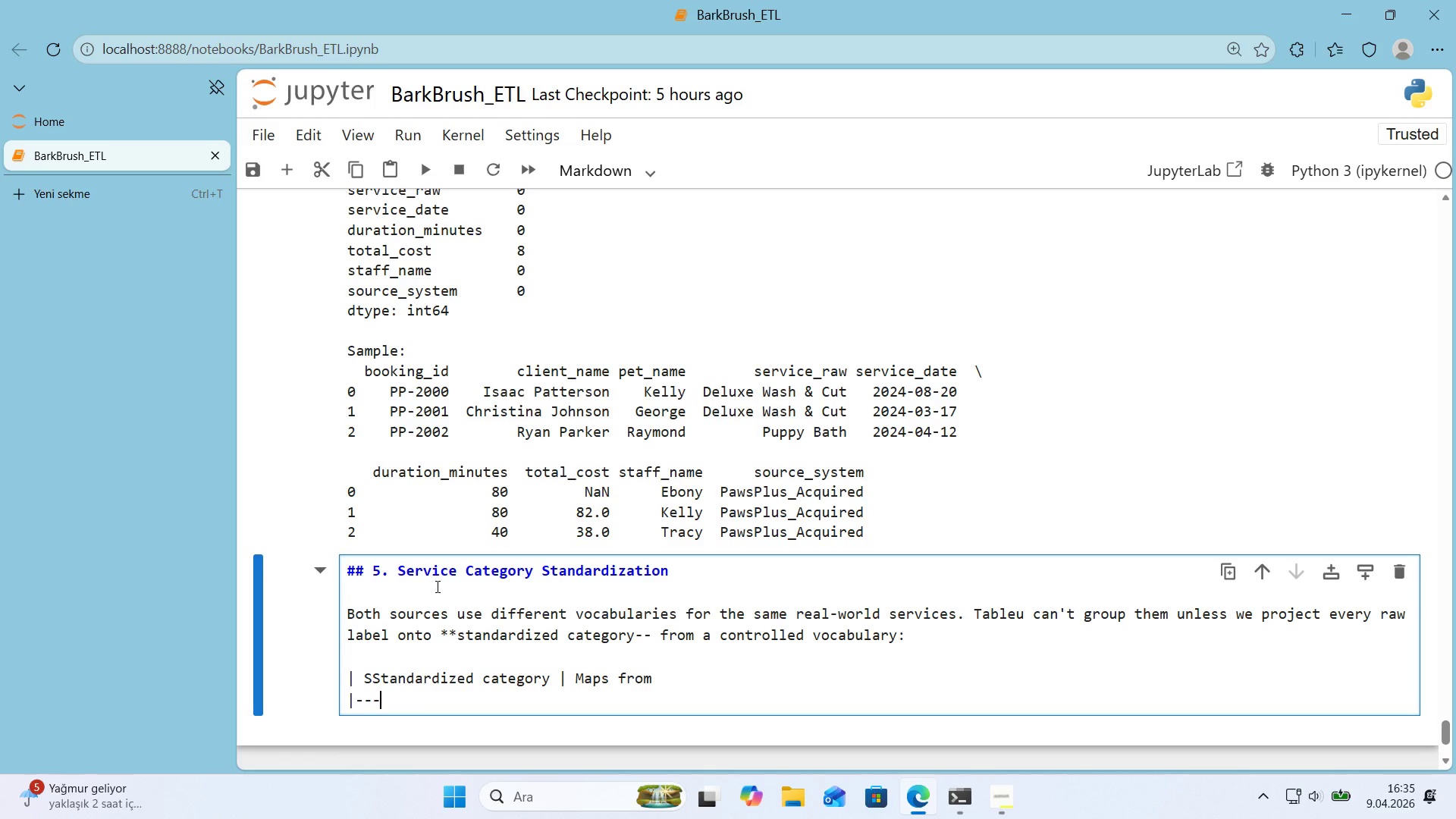 
key(NumpadSubtract)
 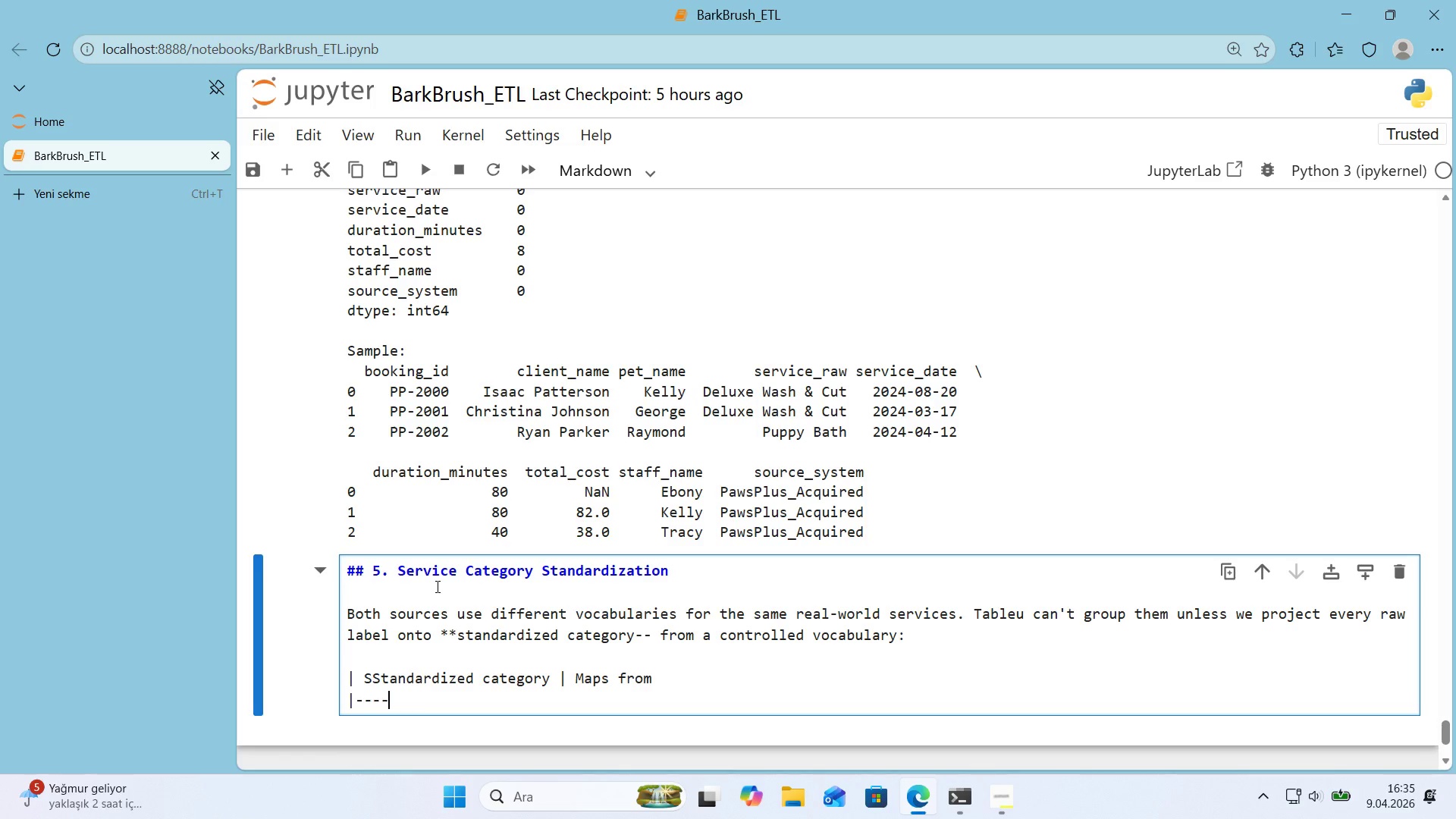 
key(NumpadSubtract)
 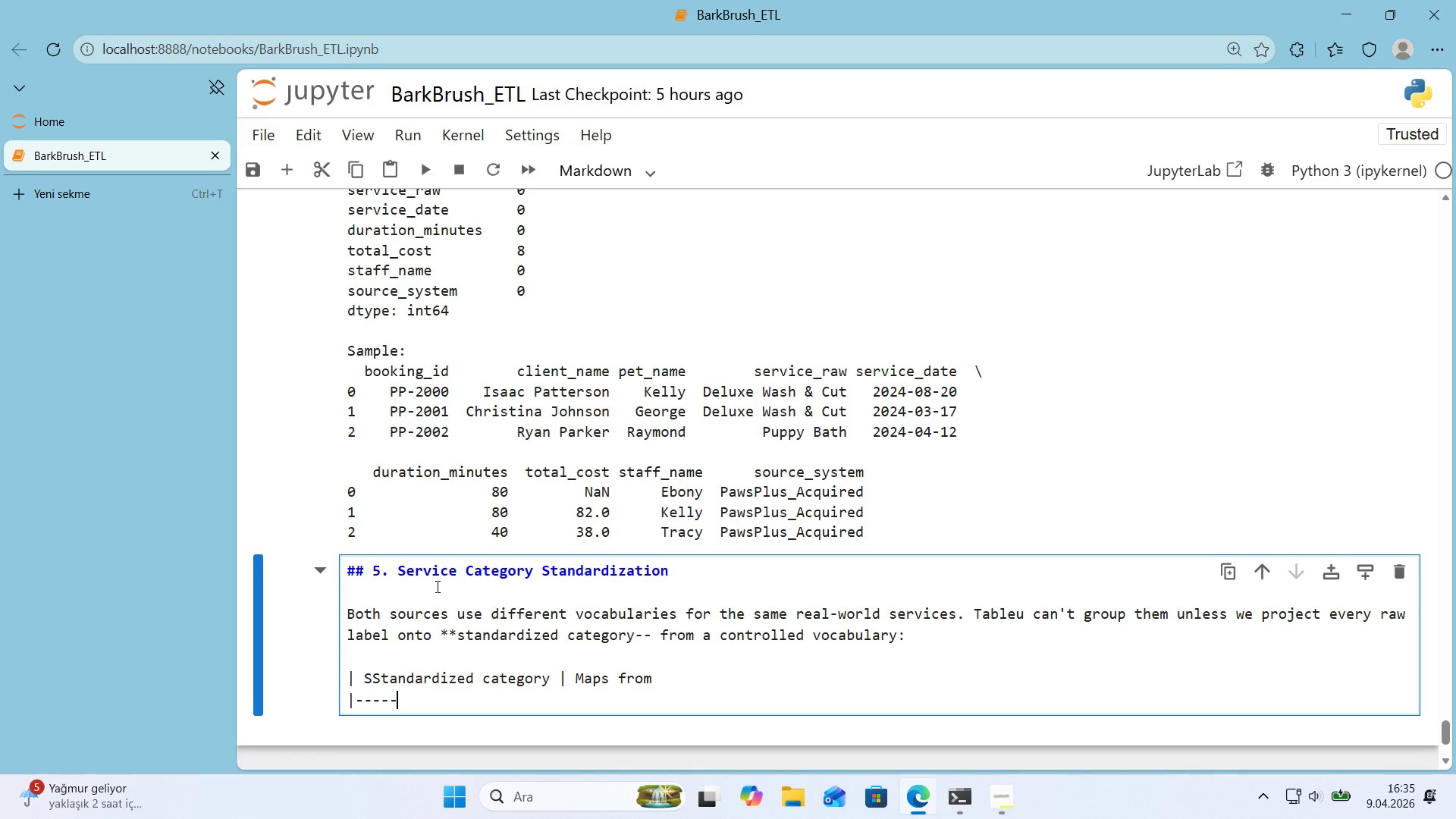 
key(NumpadSubtract)
 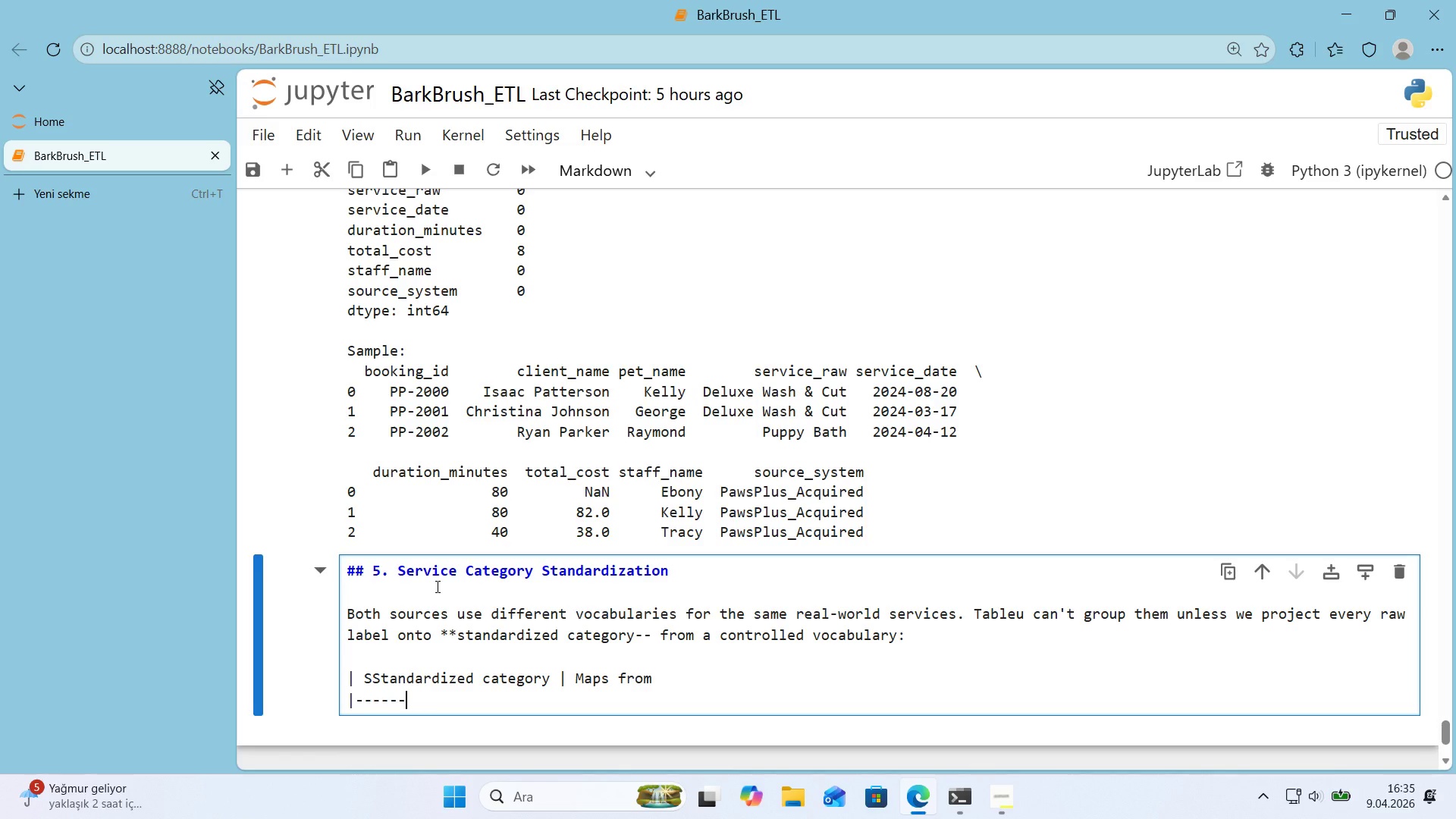 
key(NumpadSubtract)
 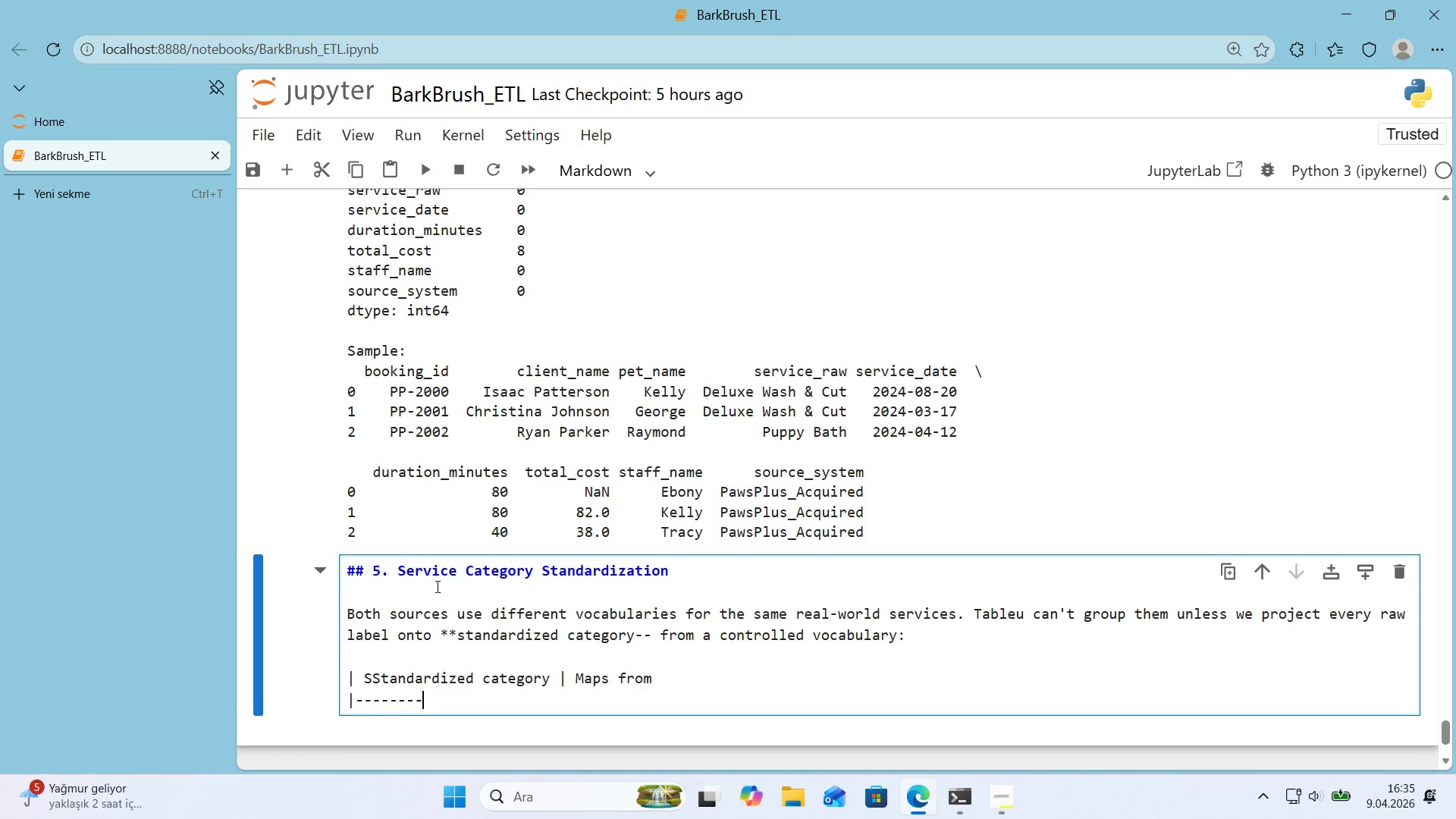 
key(NumpadSubtract)
 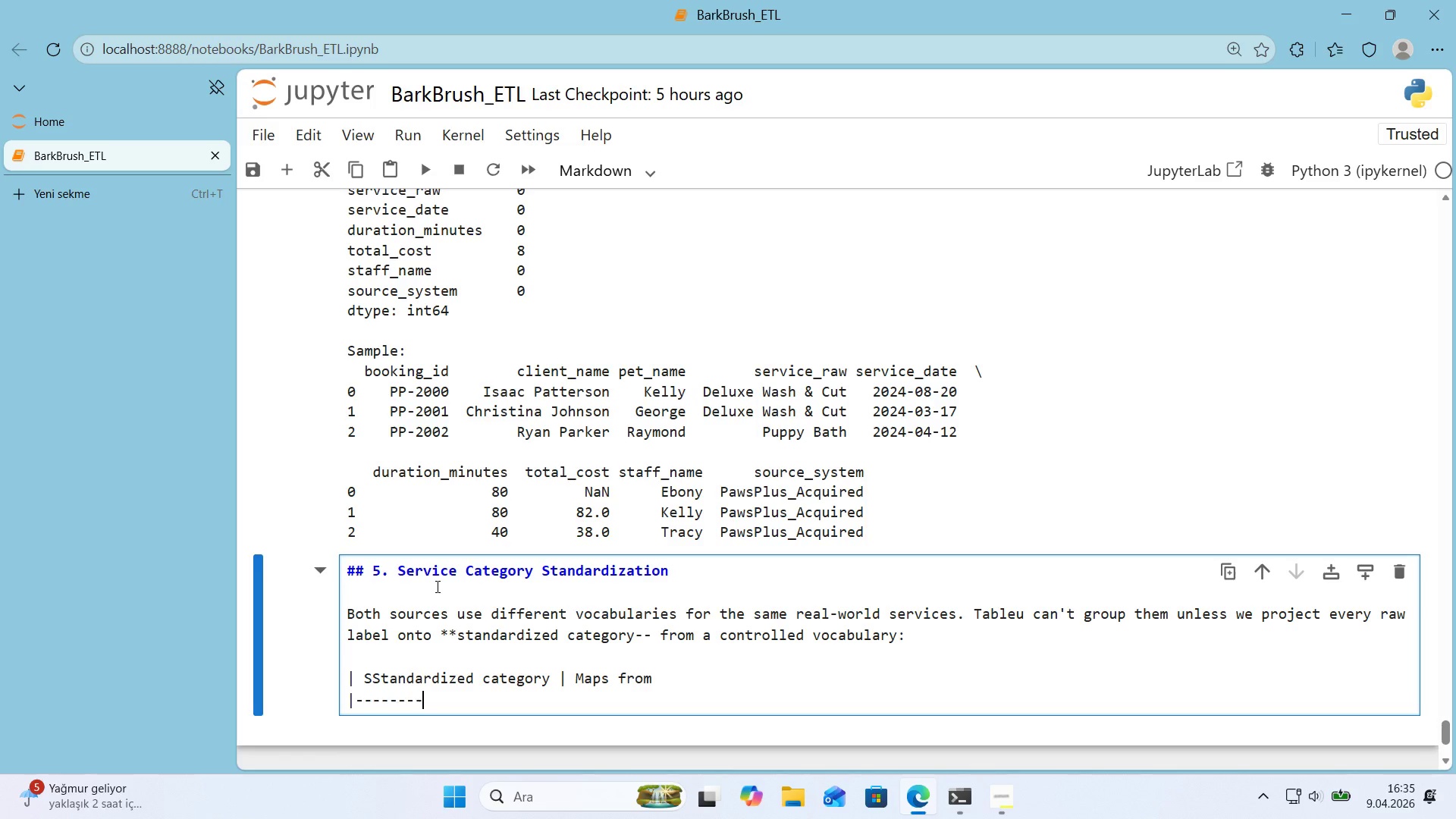 
key(NumpadSubtract)
 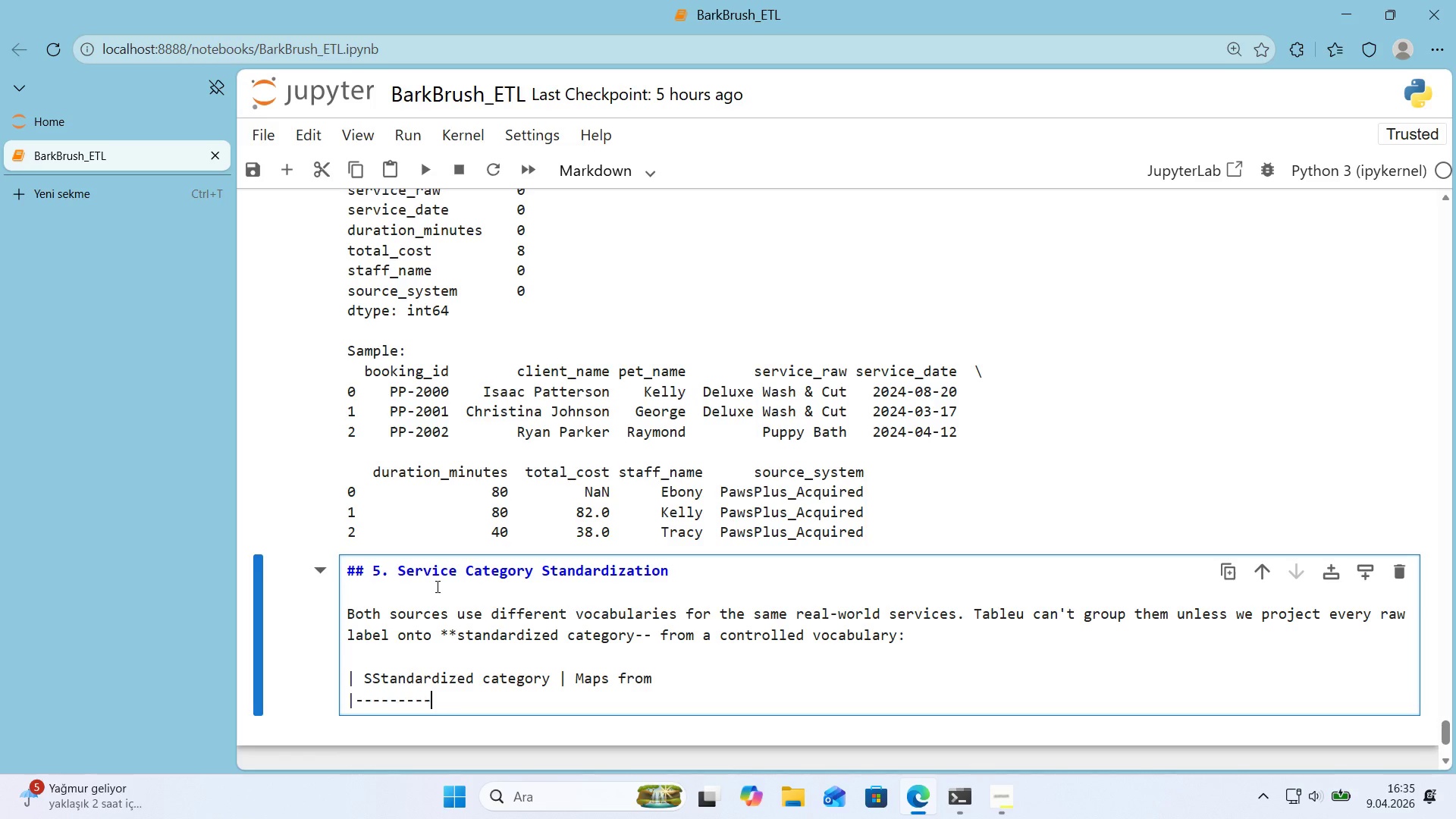 
key(NumpadSubtract)
 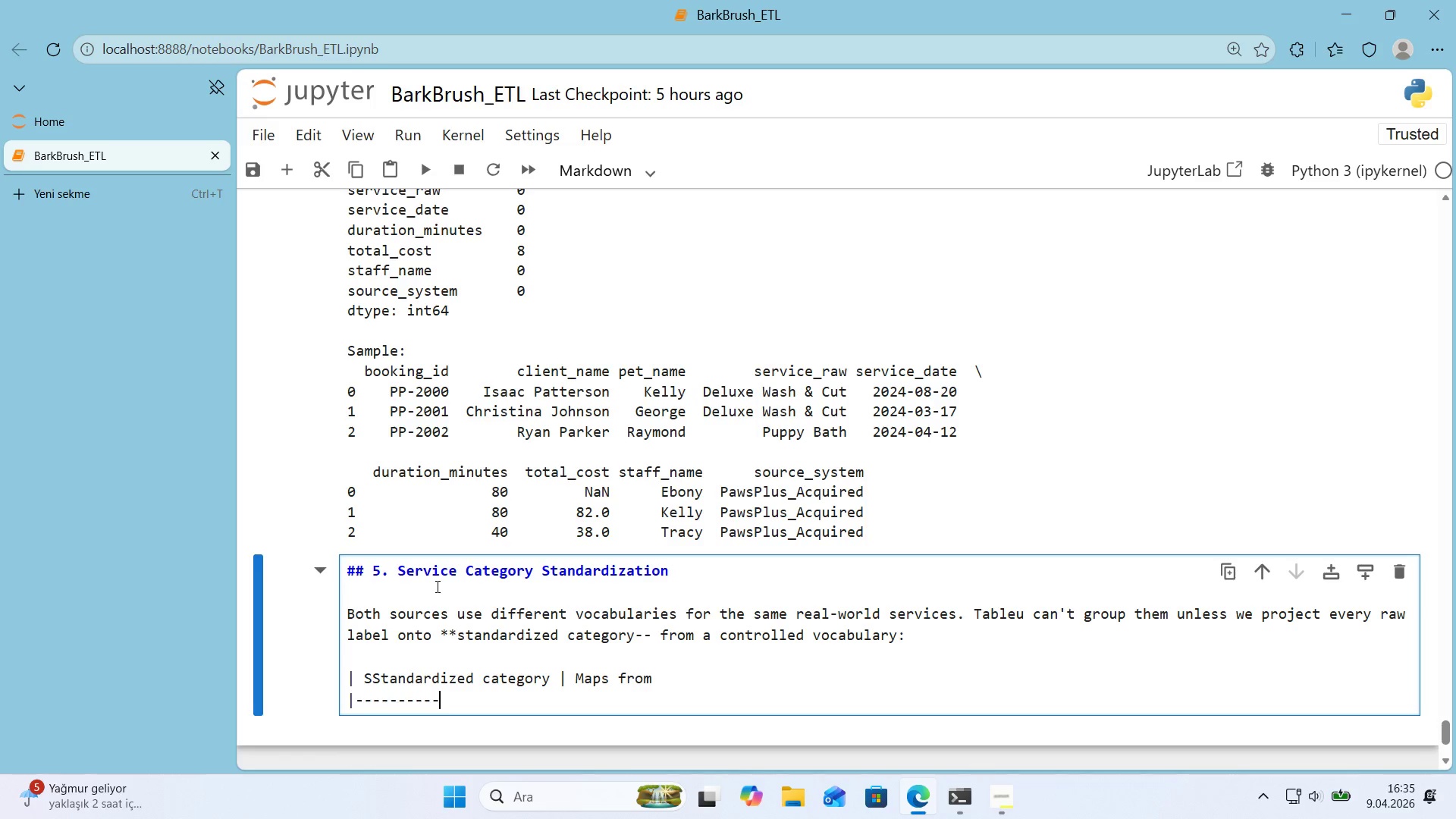 
key(NumpadSubtract)
 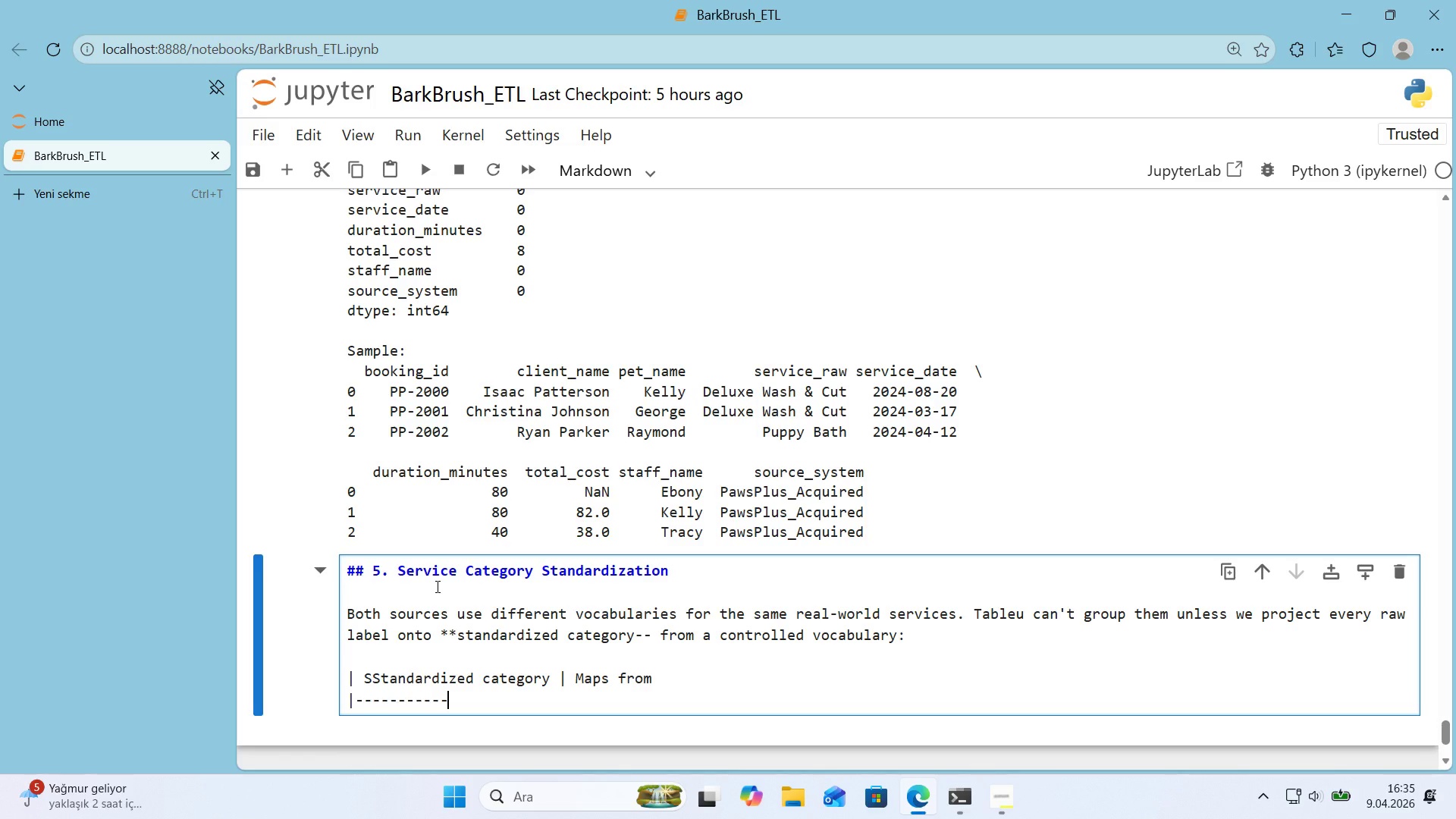 
key(NumpadSubtract)
 